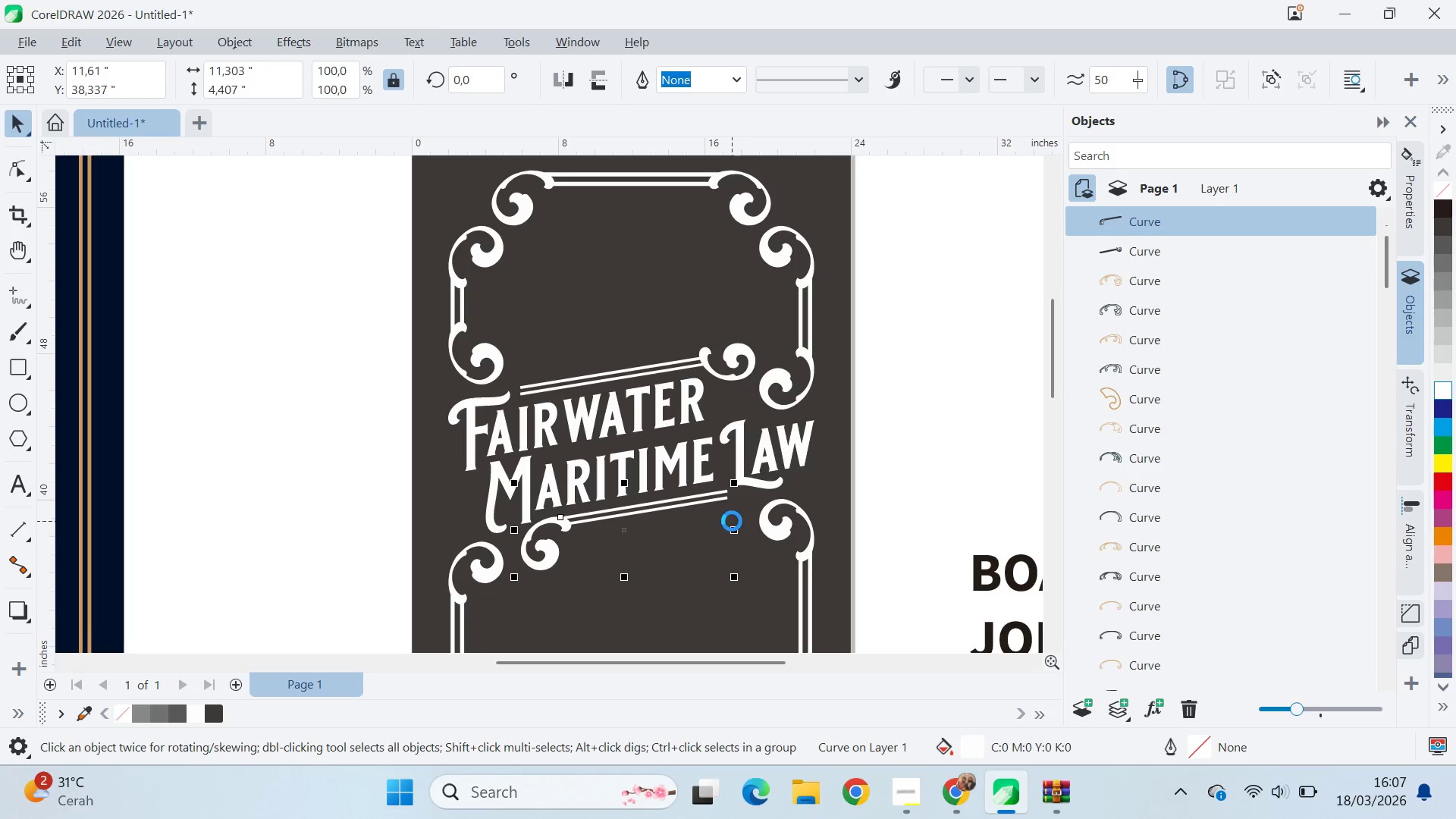 
key(ArrowDown)
 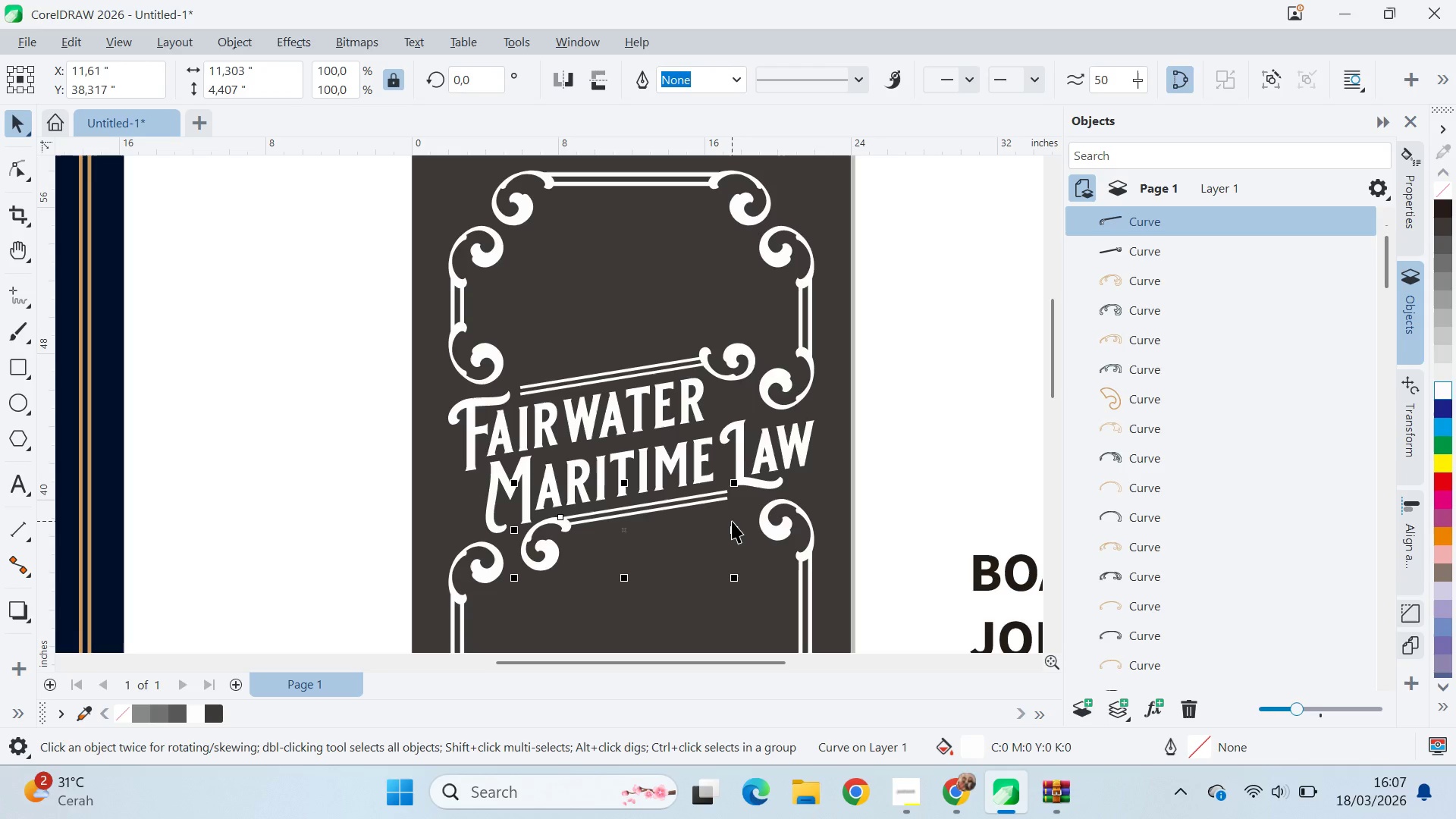 
key(ArrowDown)
 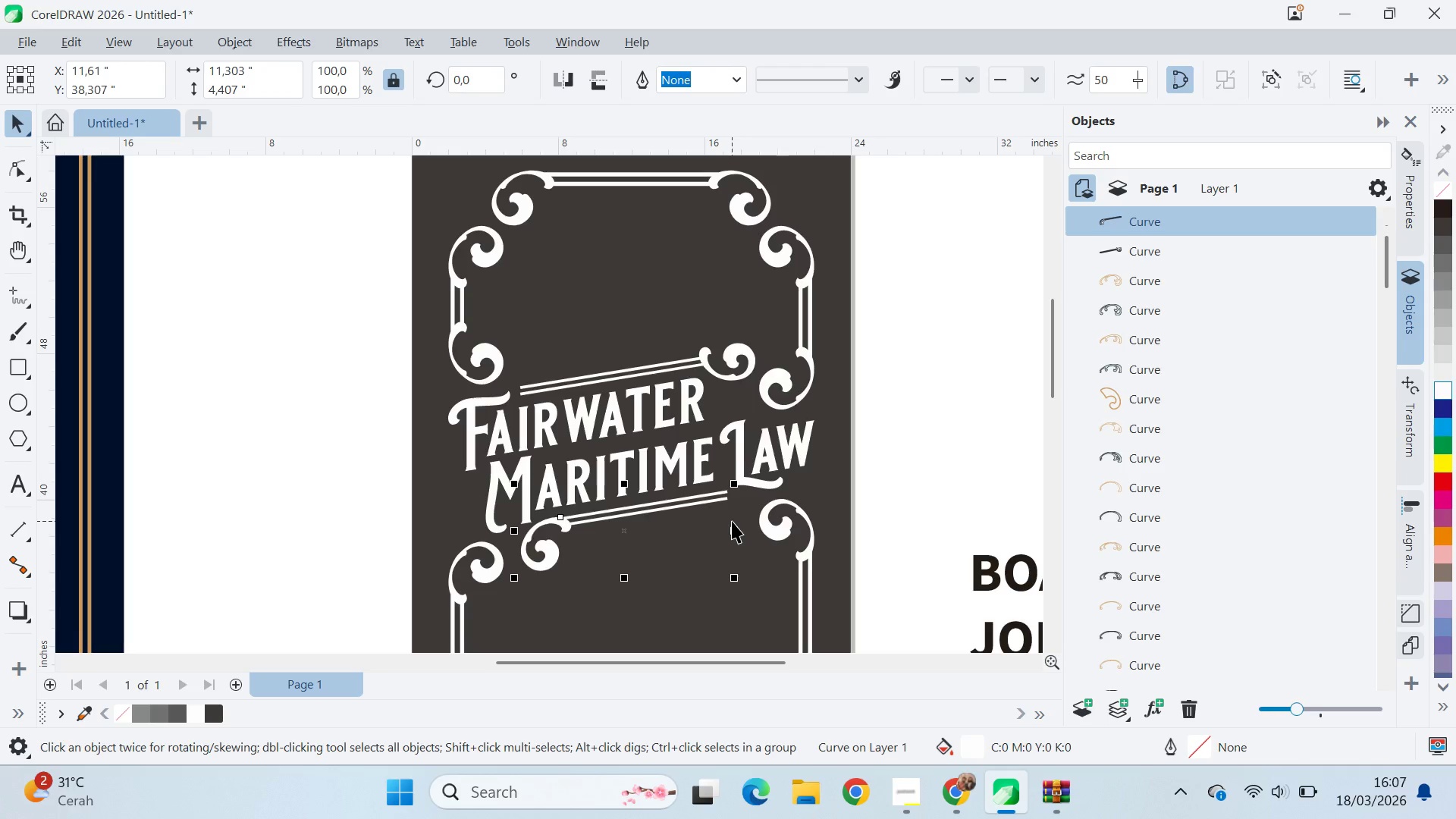 
key(ArrowDown)
 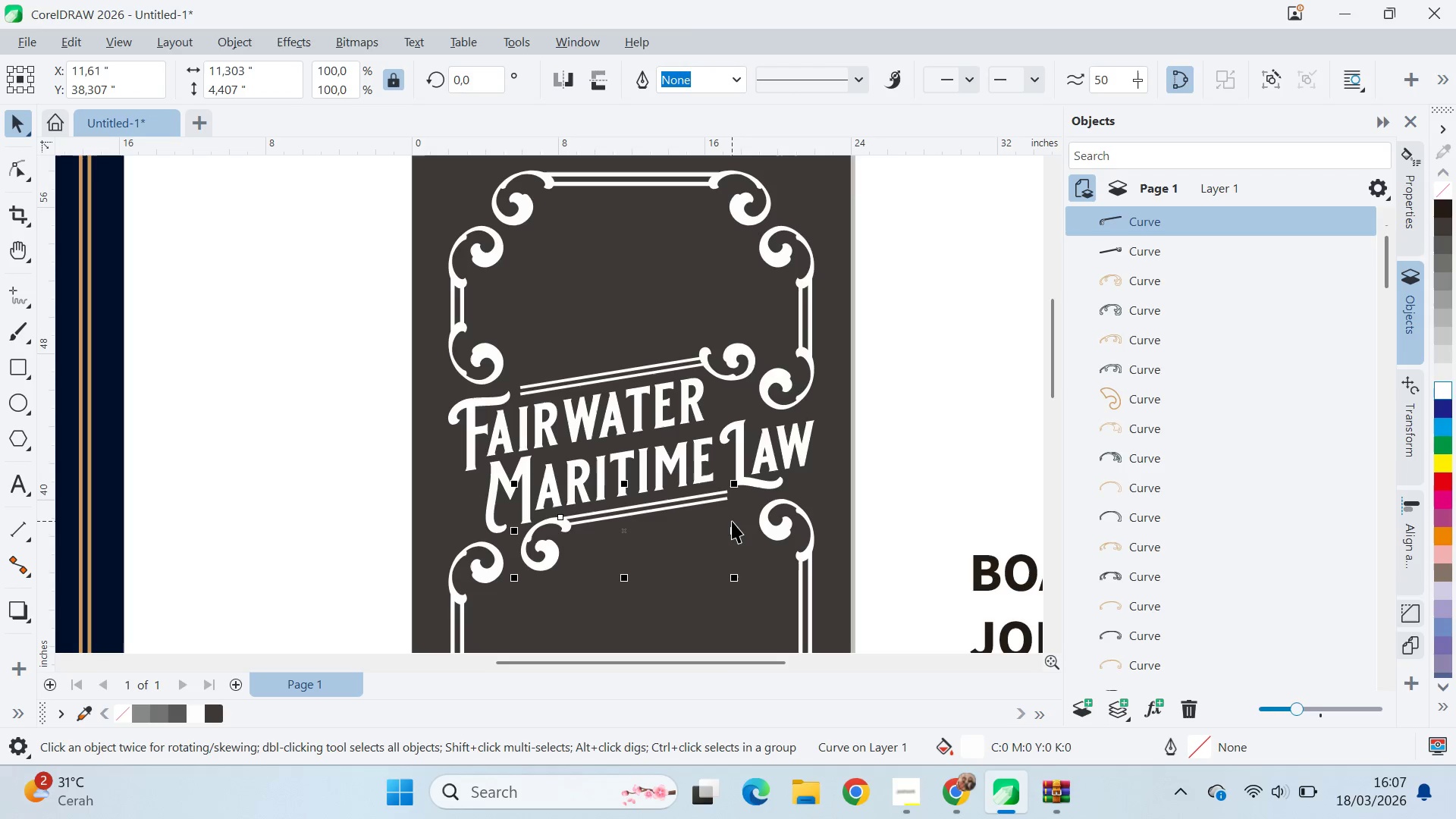 
key(ArrowLeft)
 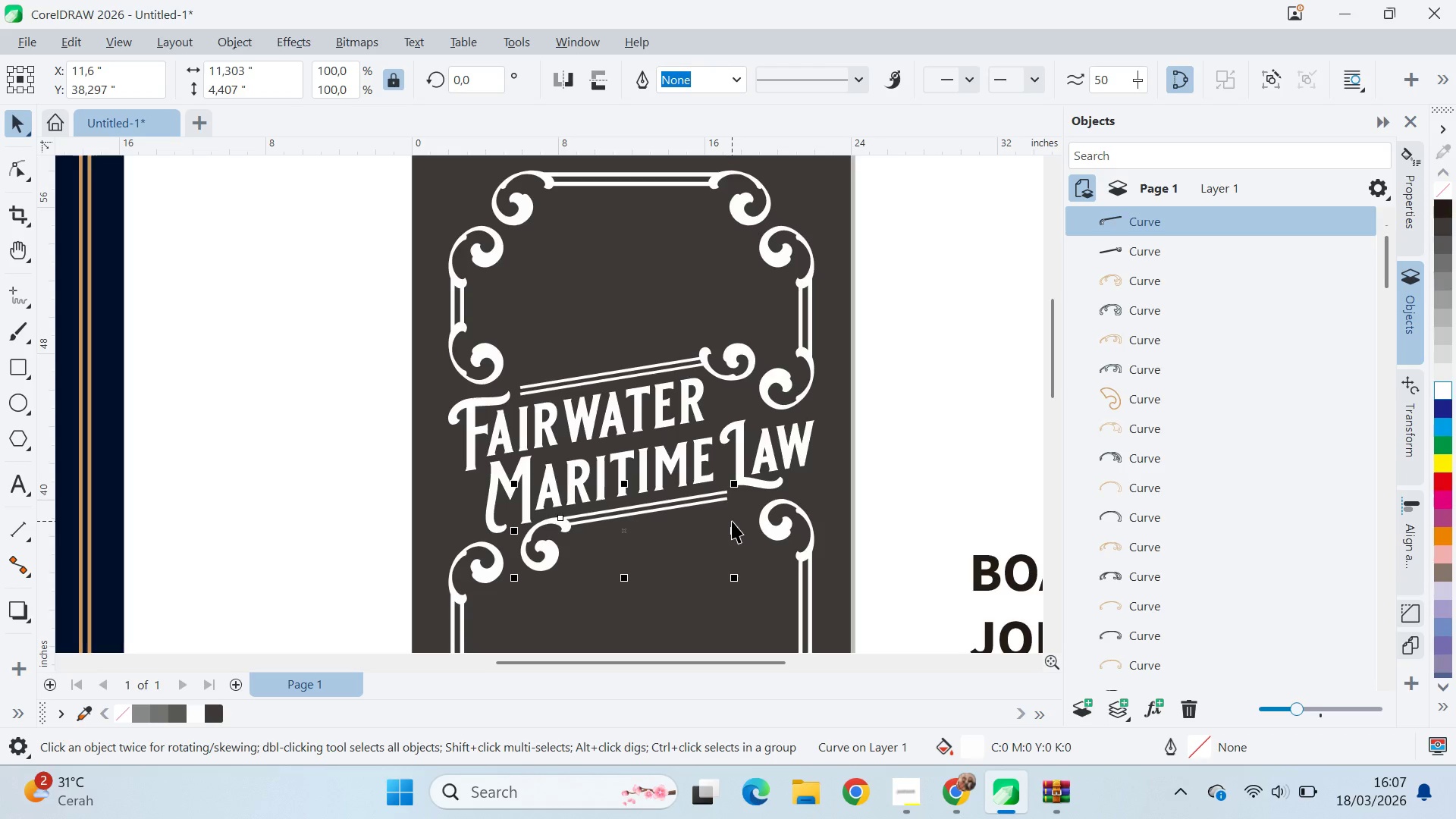 
key(ArrowDown)
 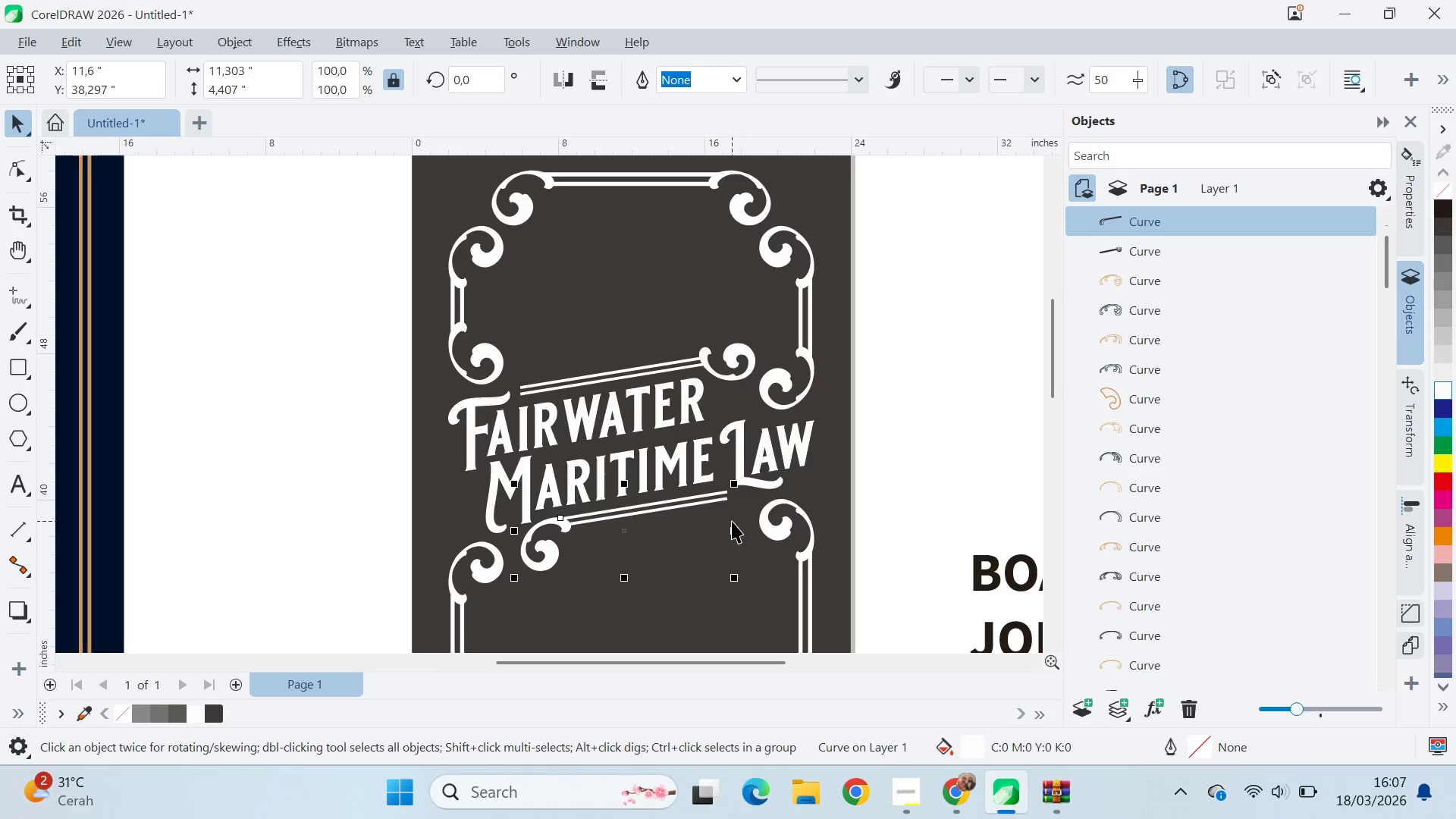 
key(ArrowDown)
 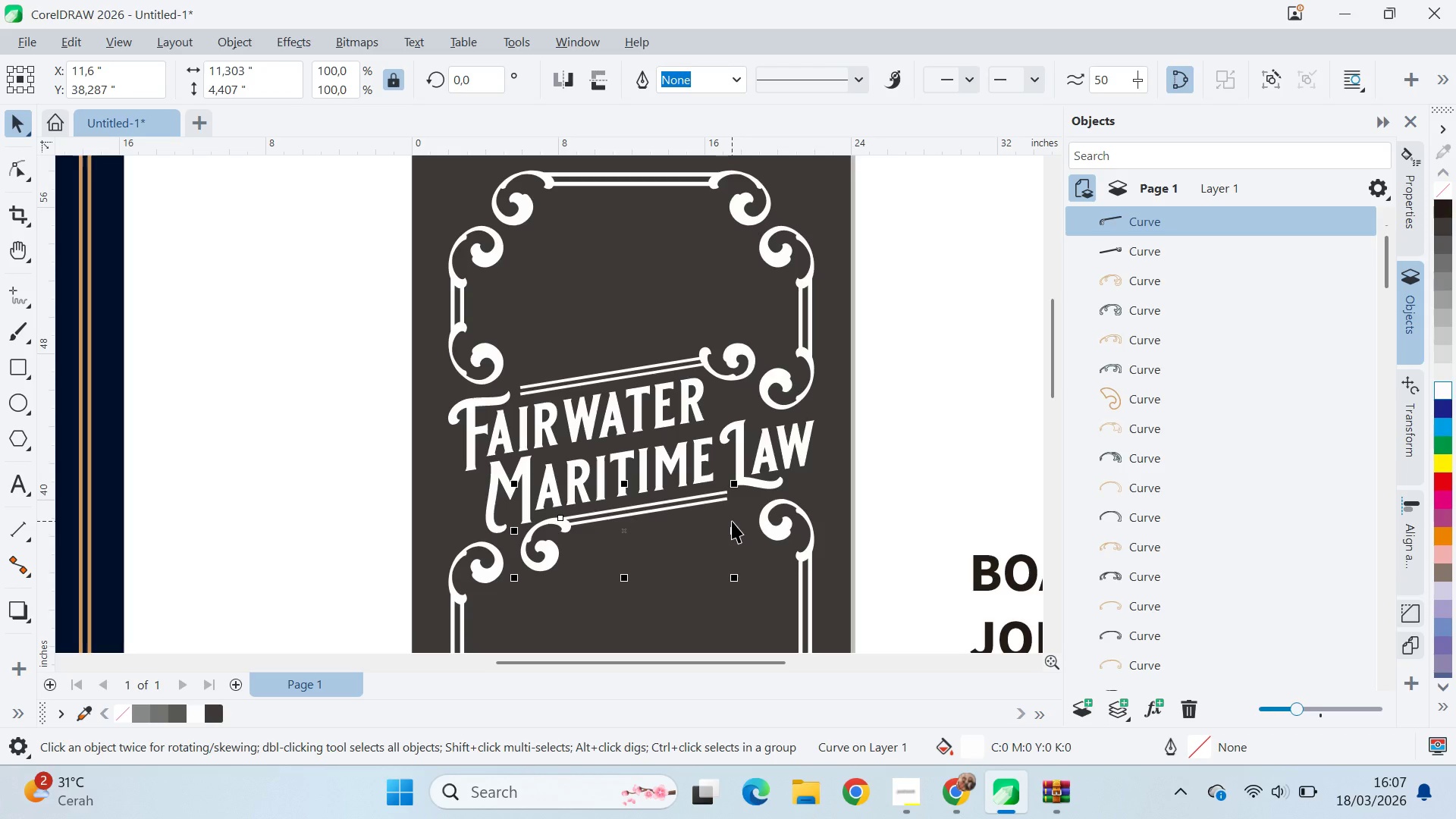 
key(ArrowDown)
 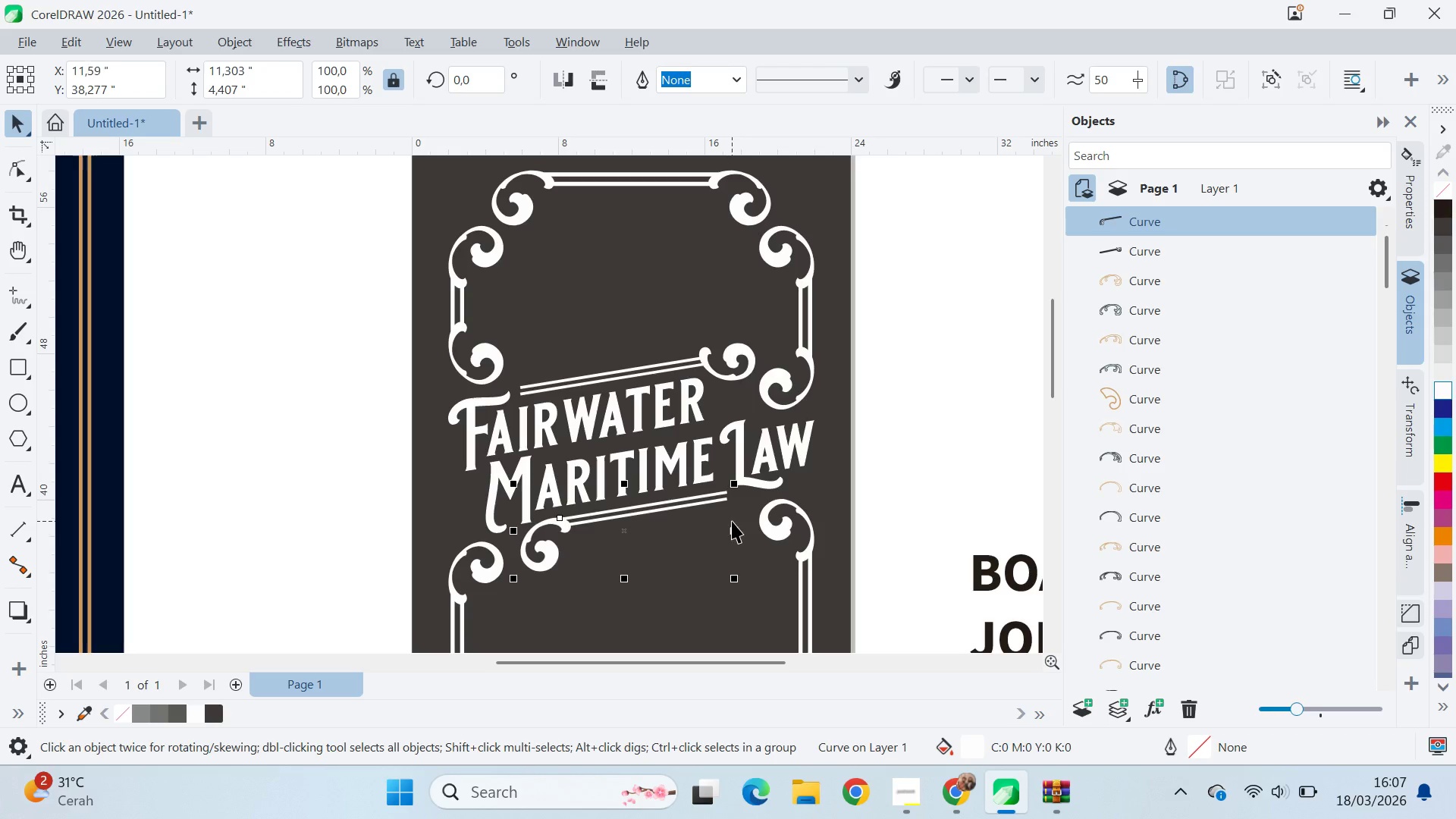 
key(ArrowLeft)
 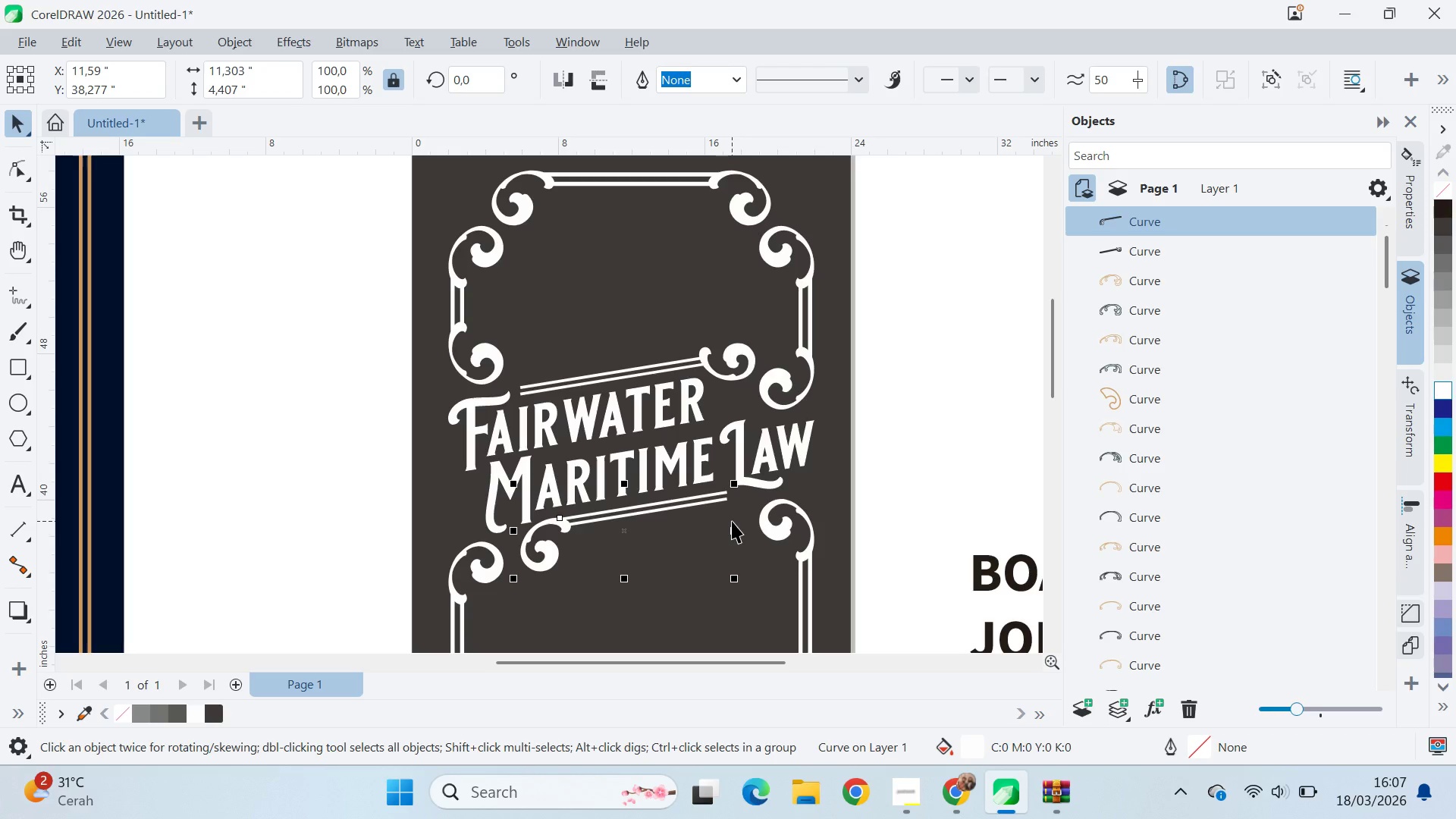 
key(ArrowLeft)
 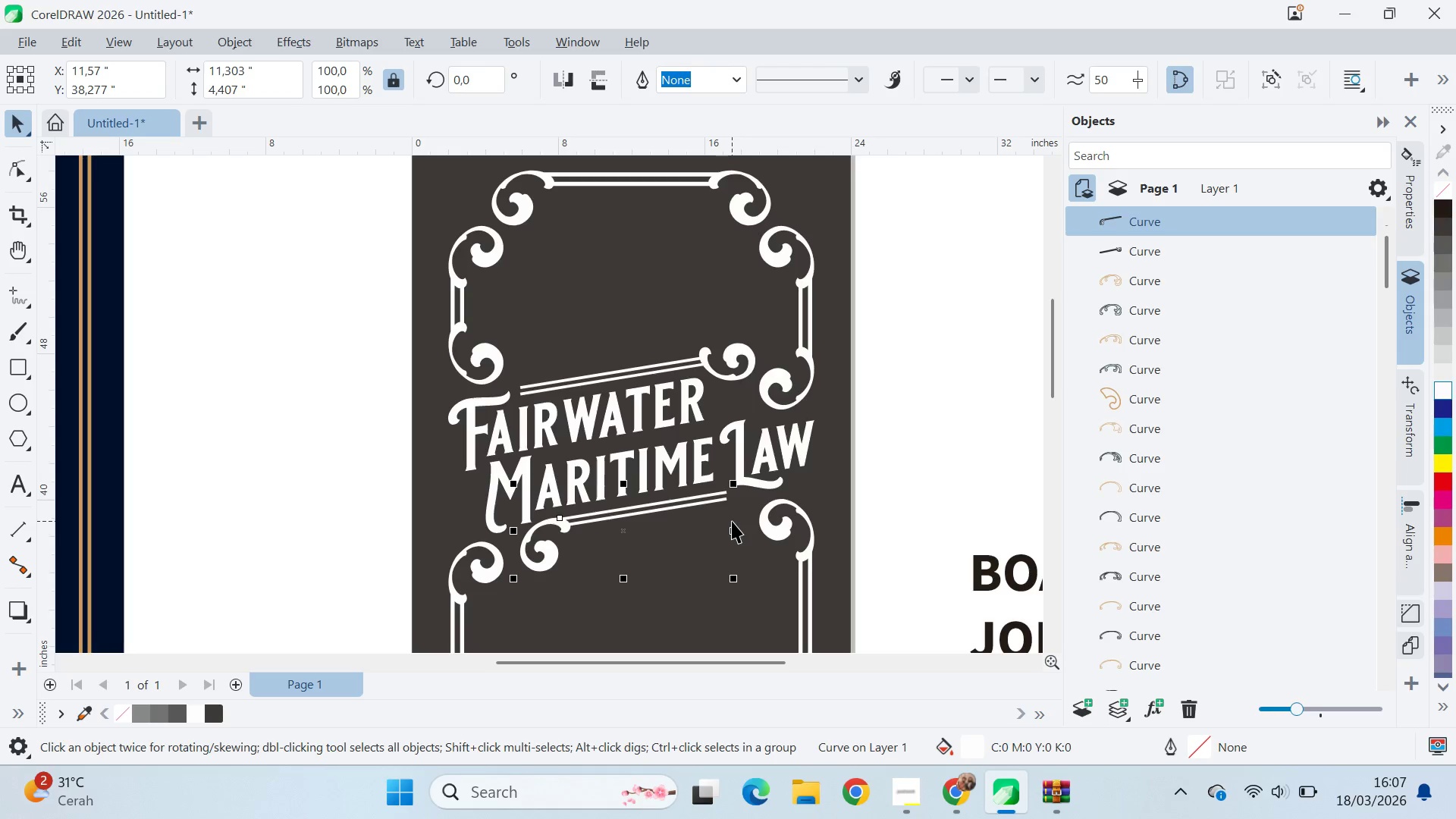 
key(ArrowLeft)
 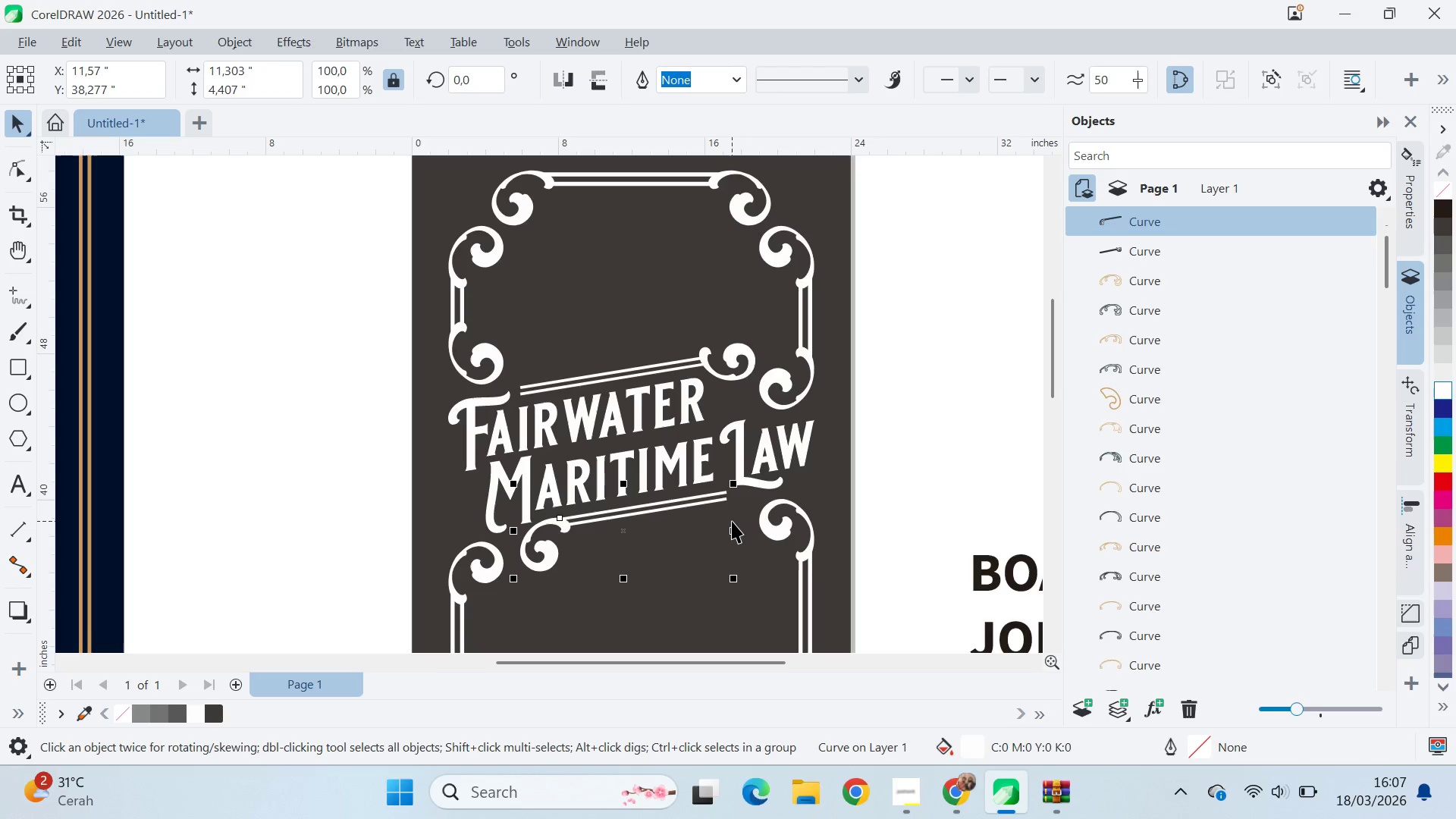 
key(ArrowLeft)
 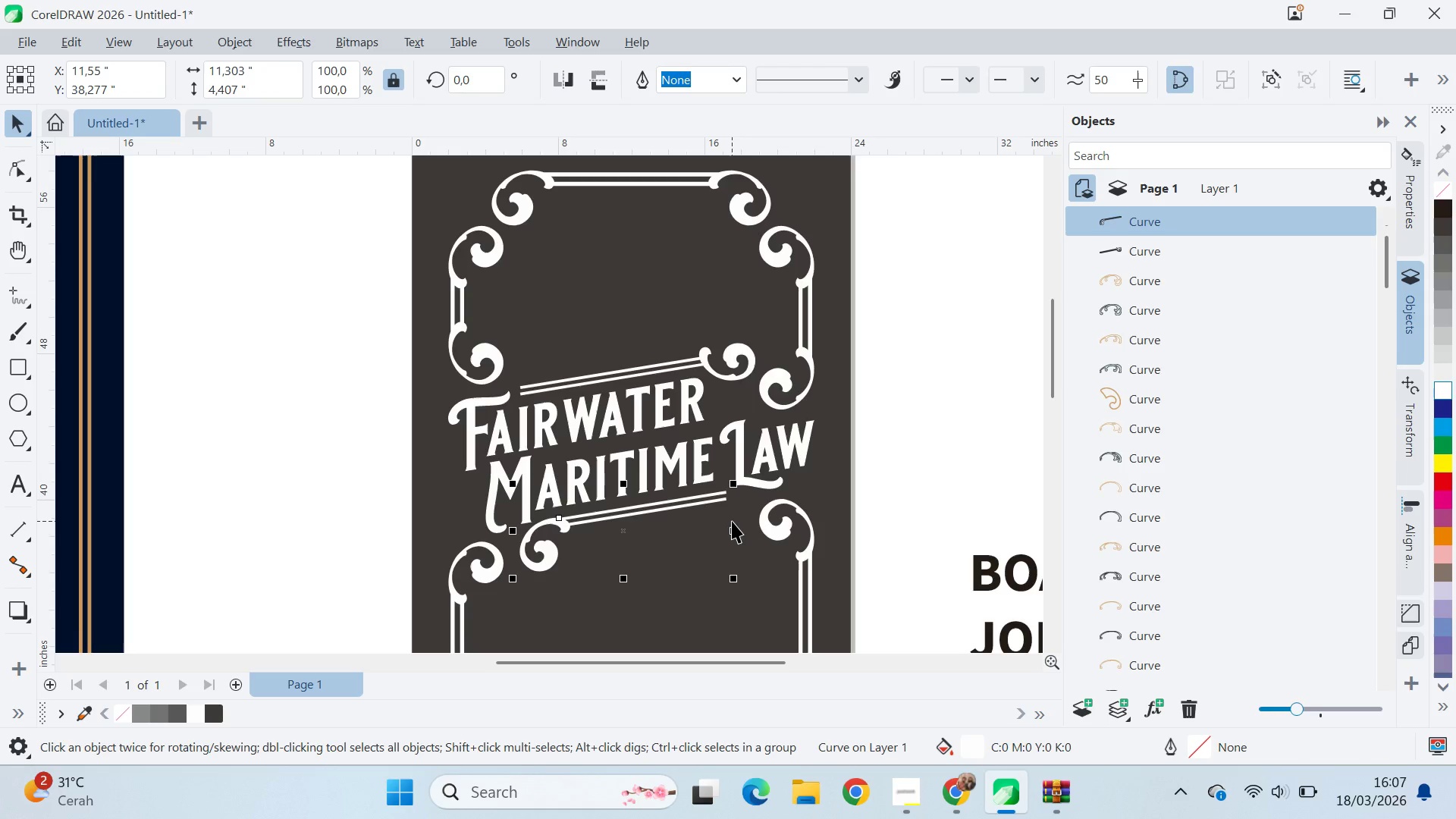 
key(ArrowLeft)
 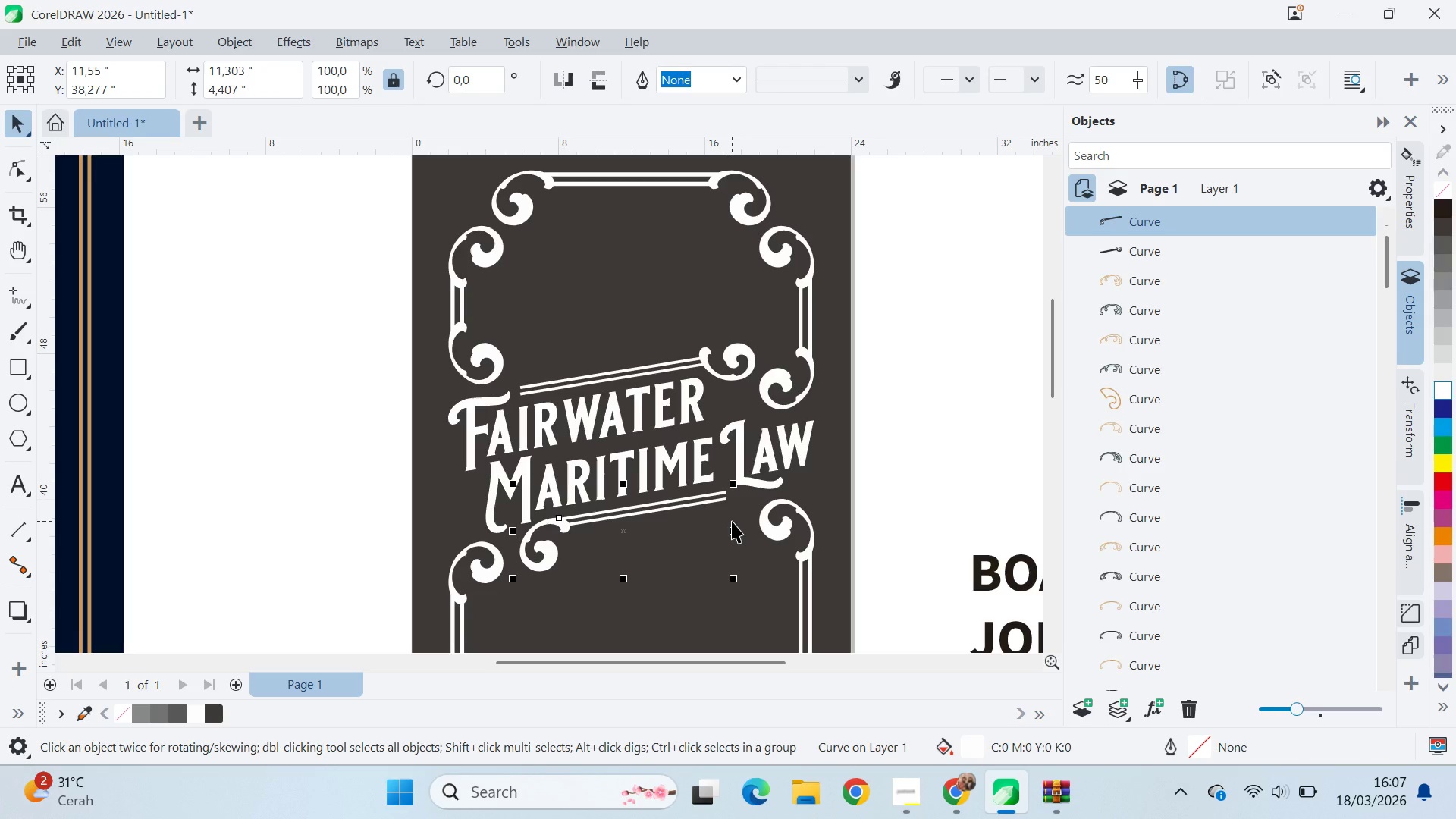 
key(ArrowLeft)
 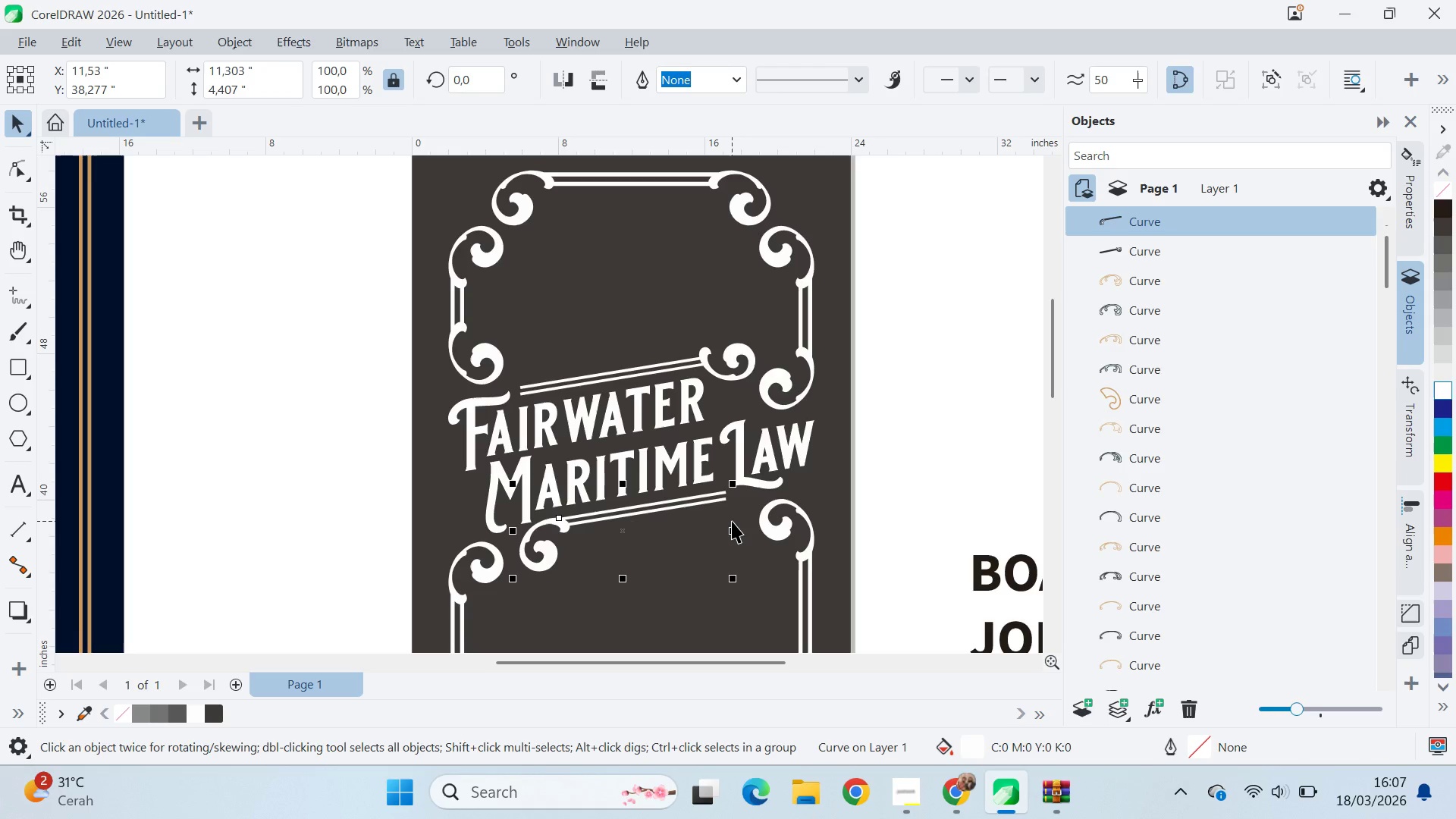 
key(ArrowLeft)
 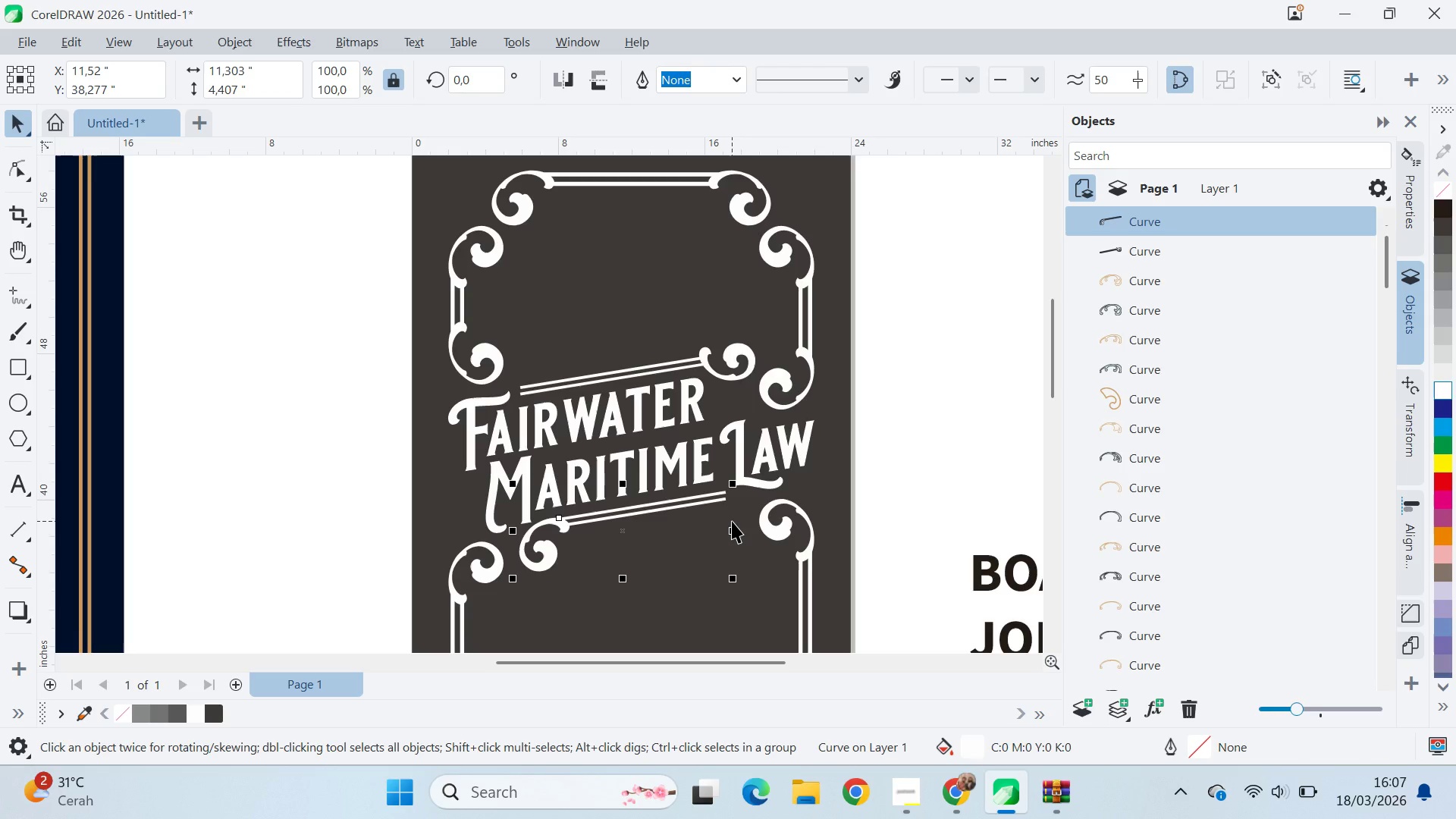 
key(ArrowLeft)
 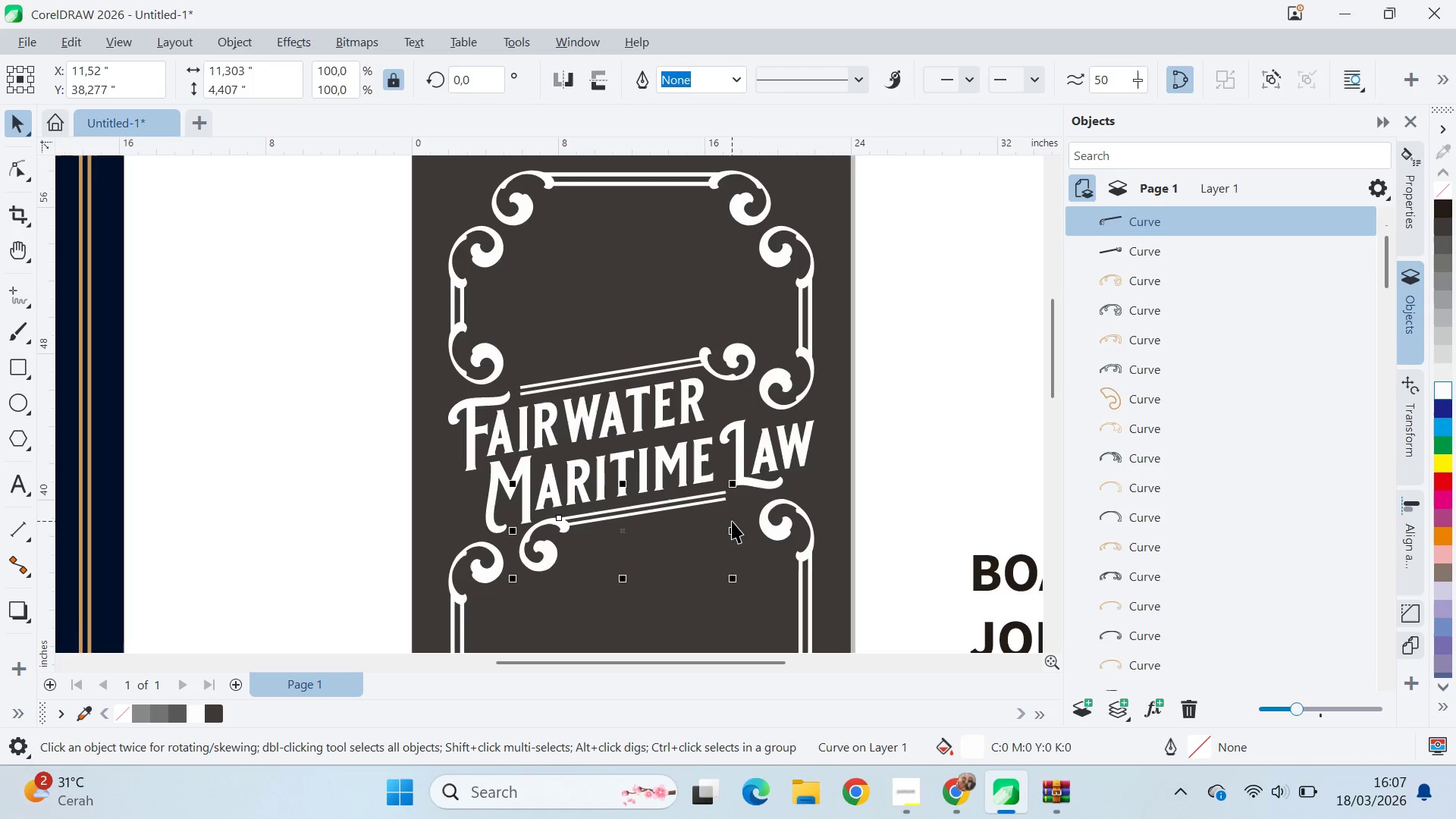 
key(ArrowDown)
 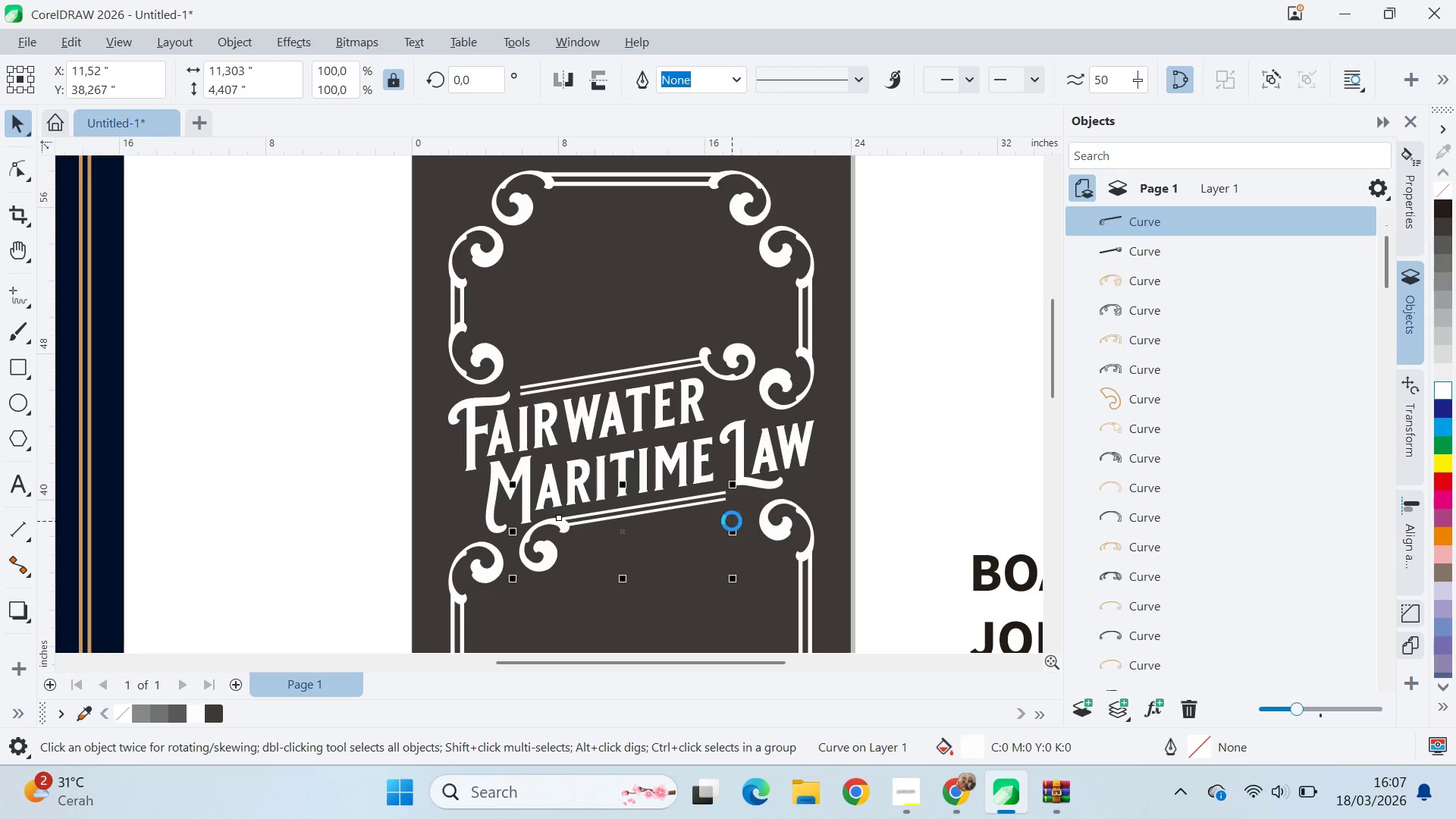 
key(ArrowUp)
 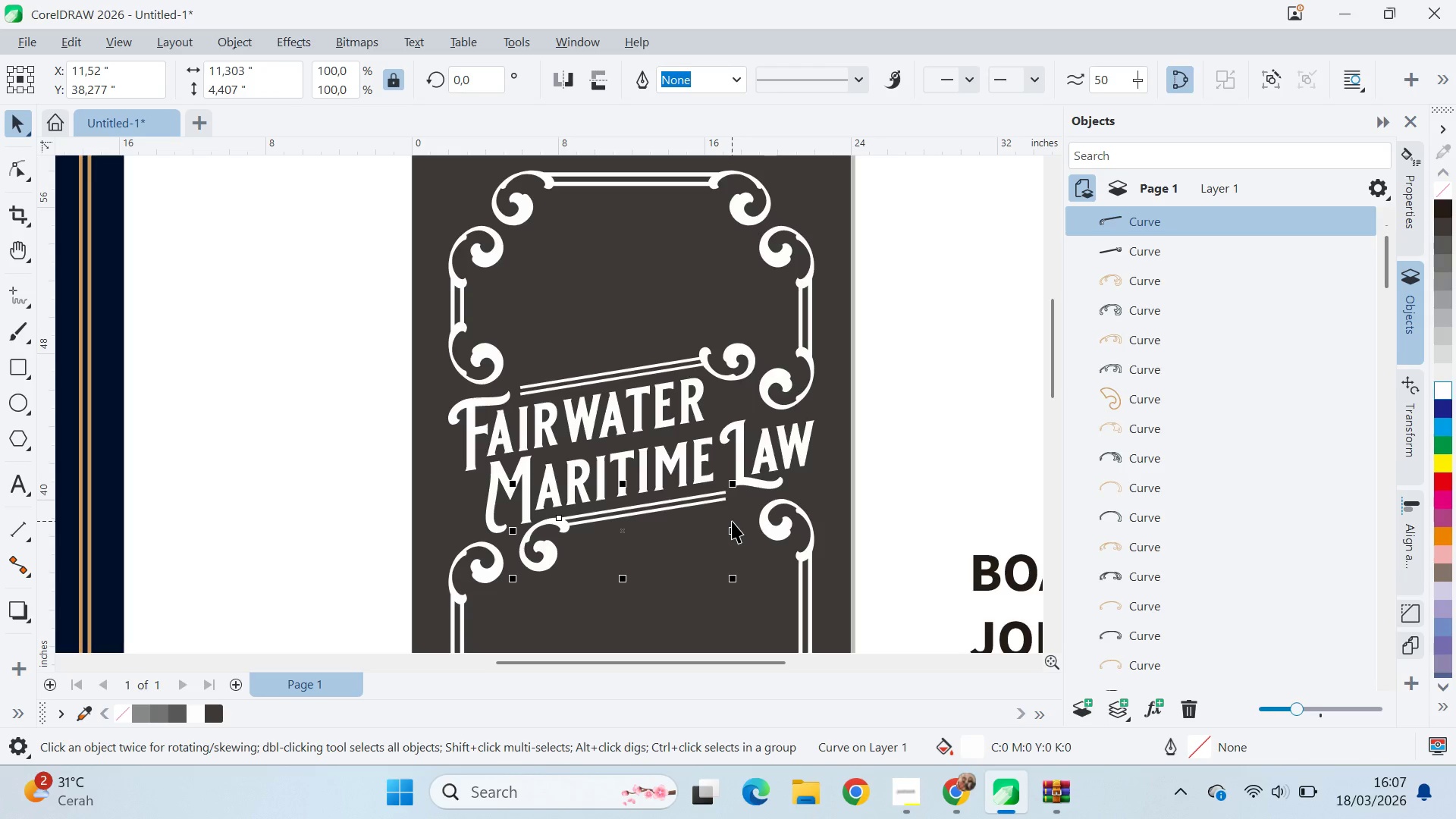 
key(ArrowDown)
 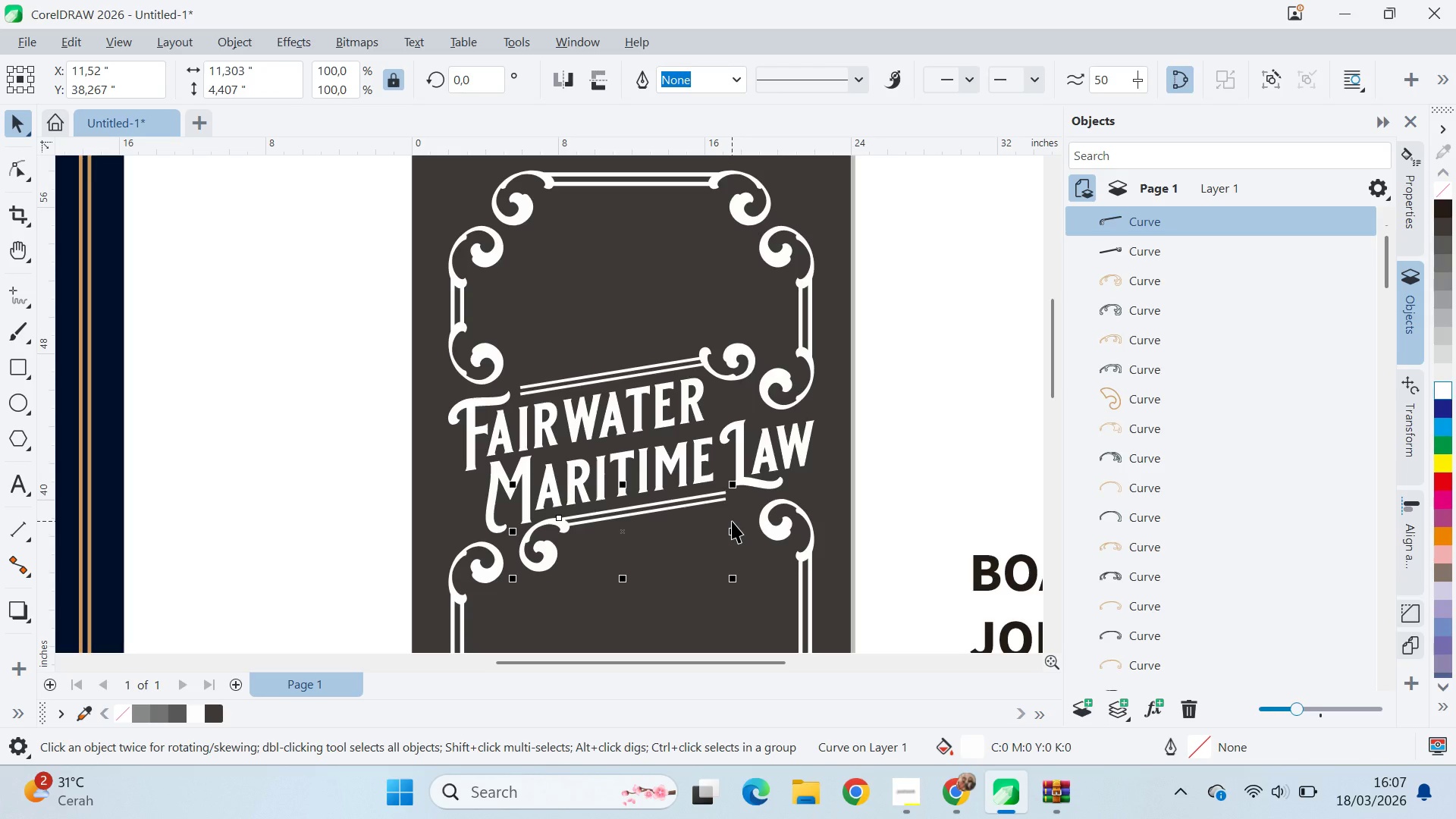 
key(ArrowDown)
 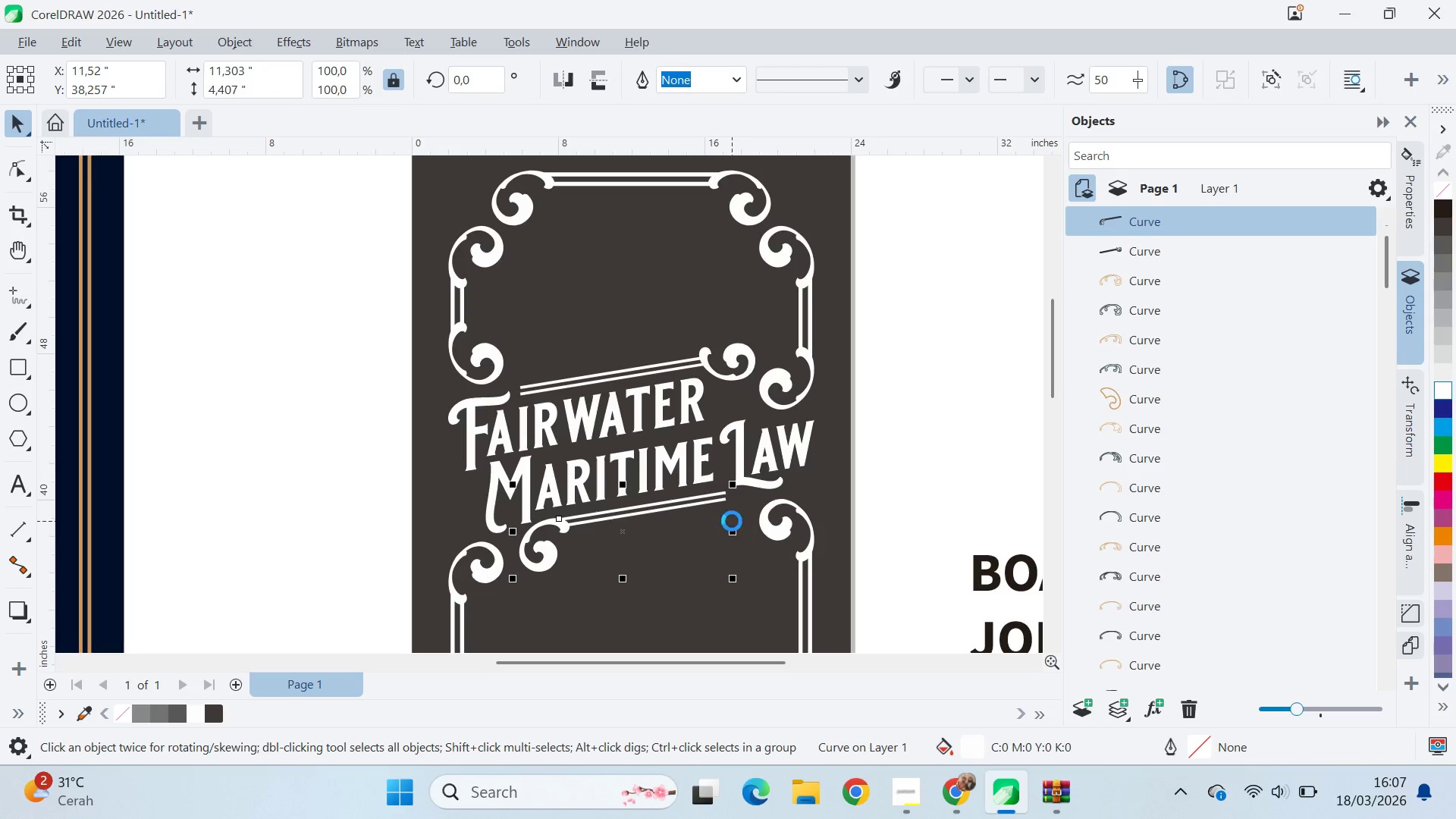 
key(ArrowDown)
 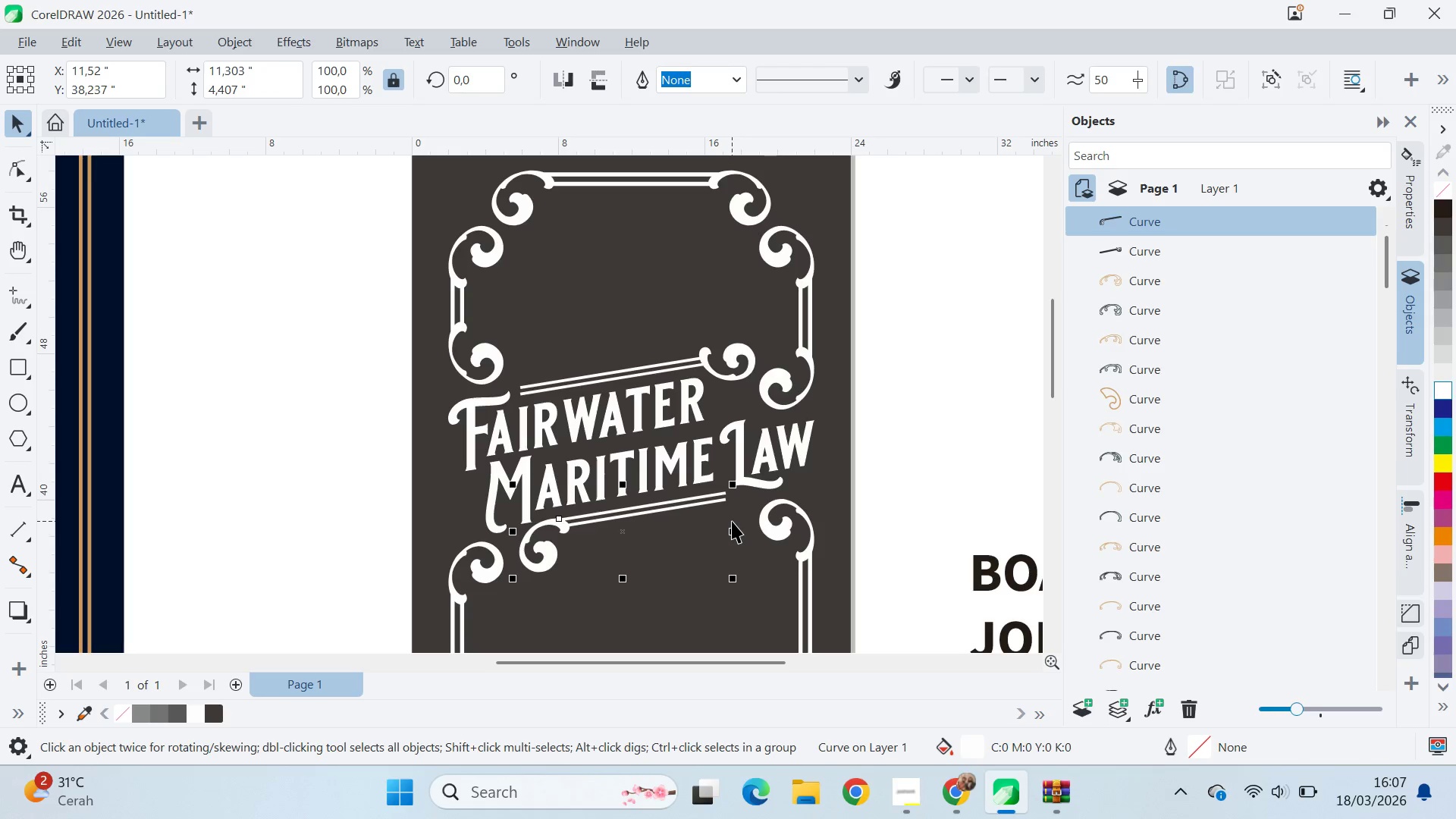 
key(ArrowDown)
 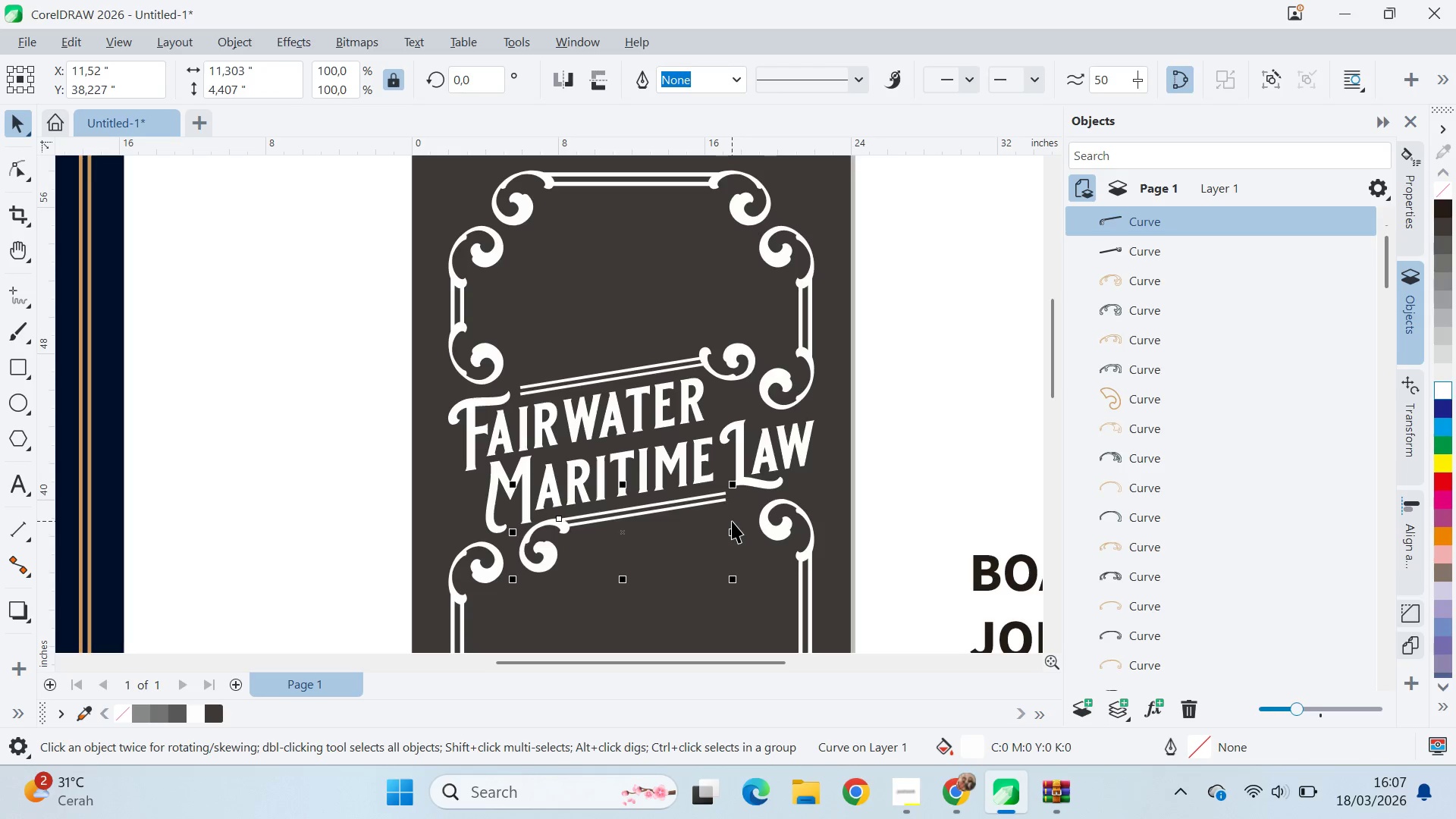 
key(ArrowDown)
 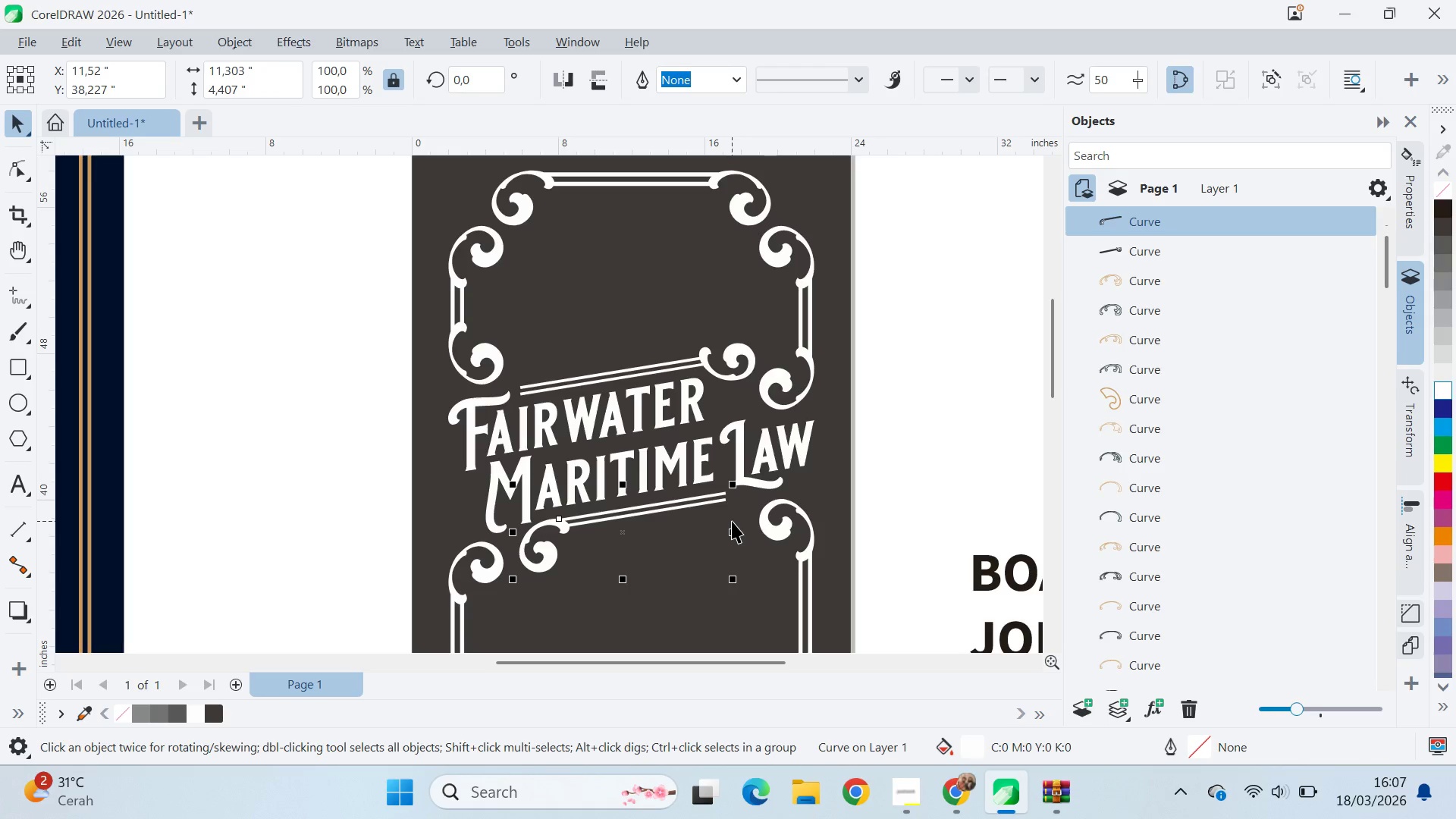 
key(ArrowLeft)
 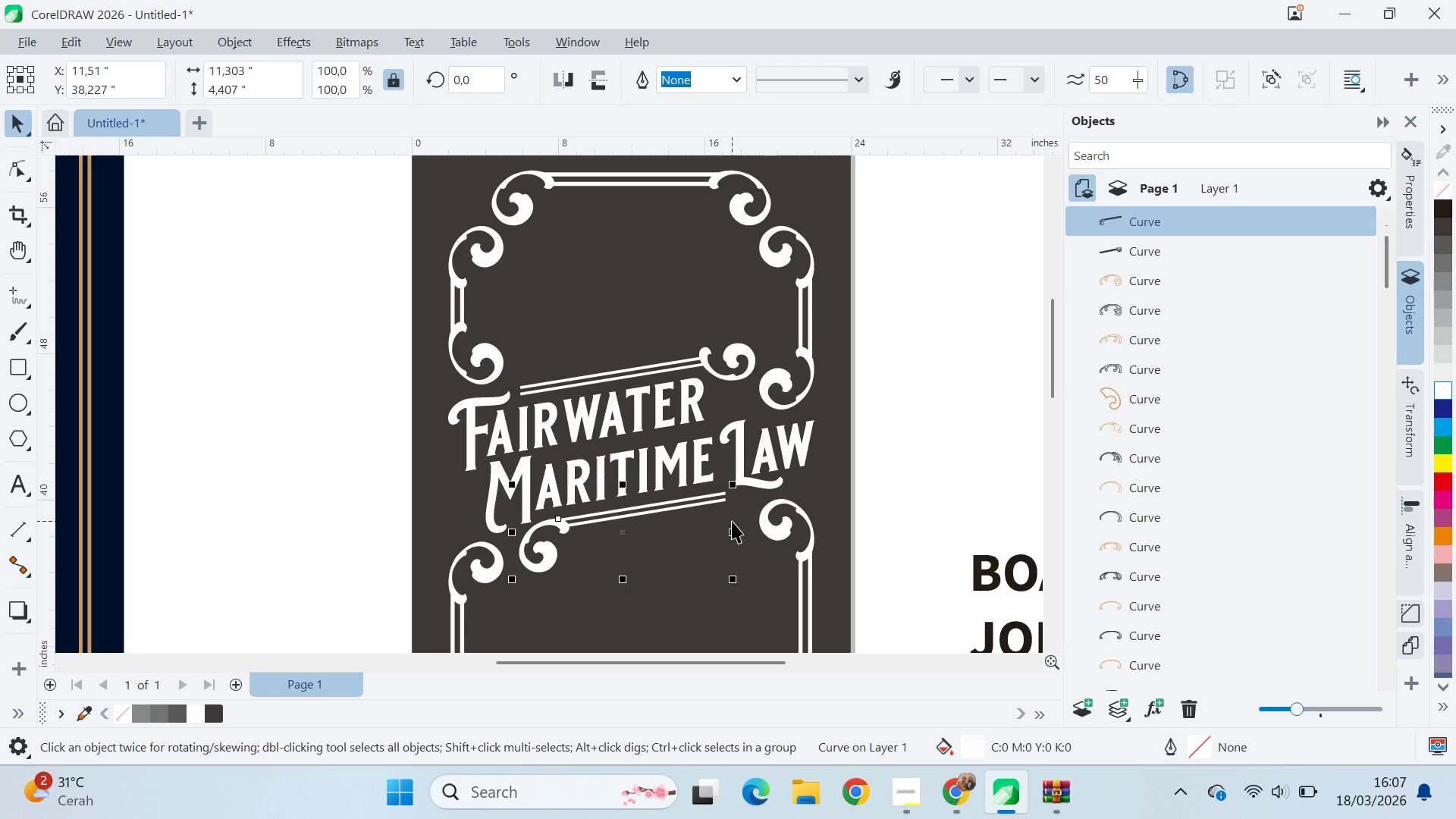 
key(ArrowDown)
 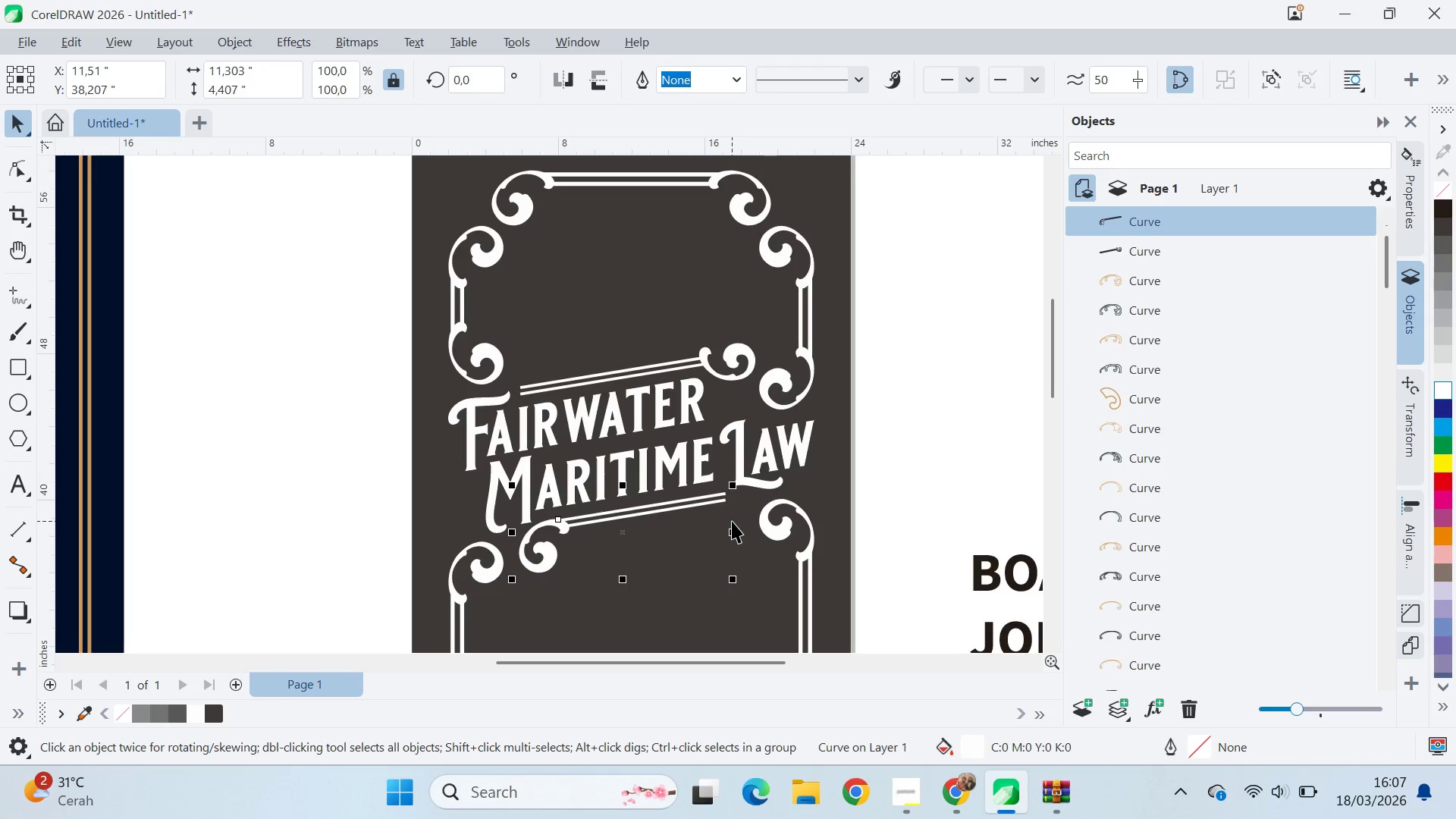 
key(ArrowDown)
 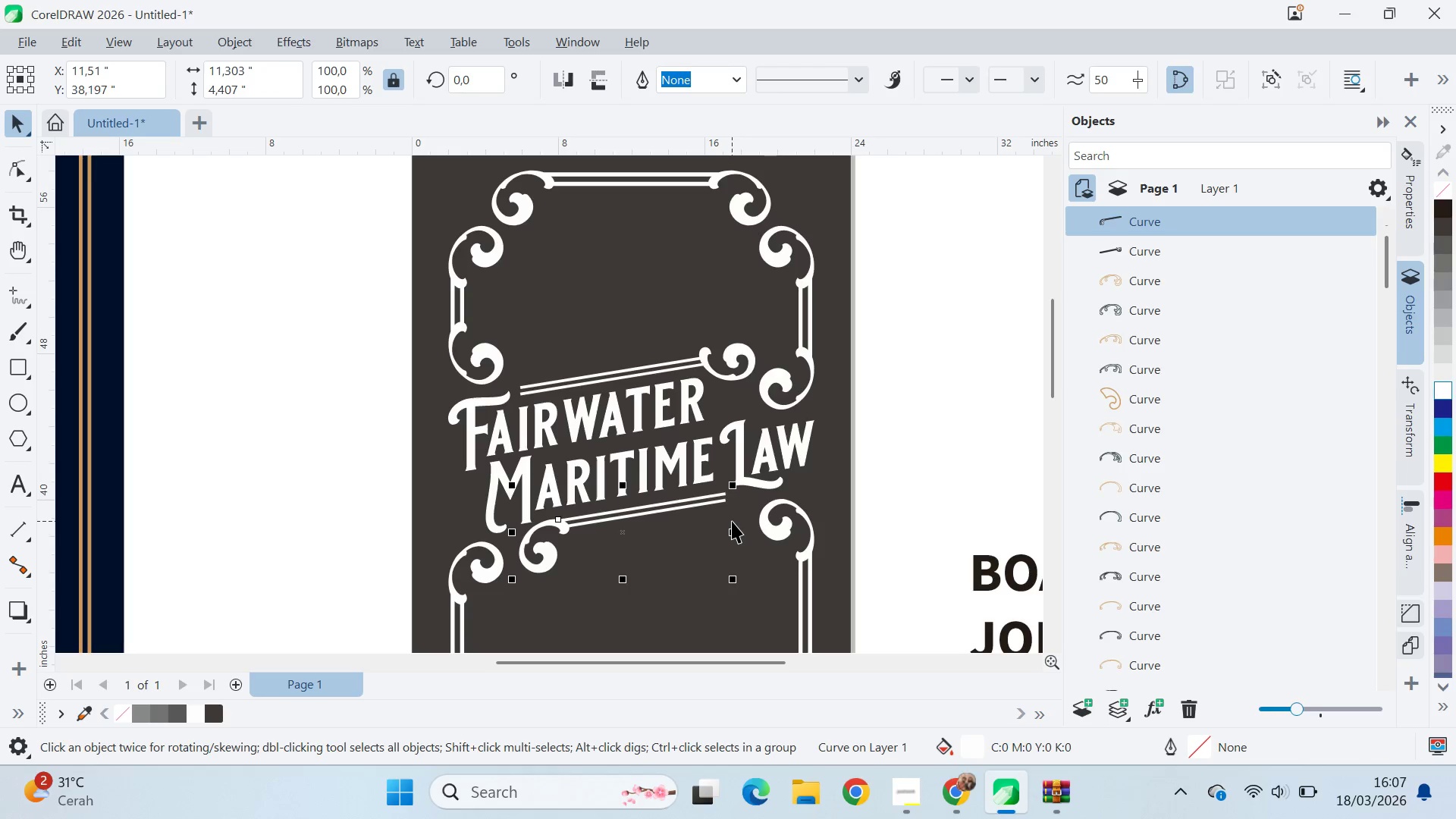 
key(ArrowDown)
 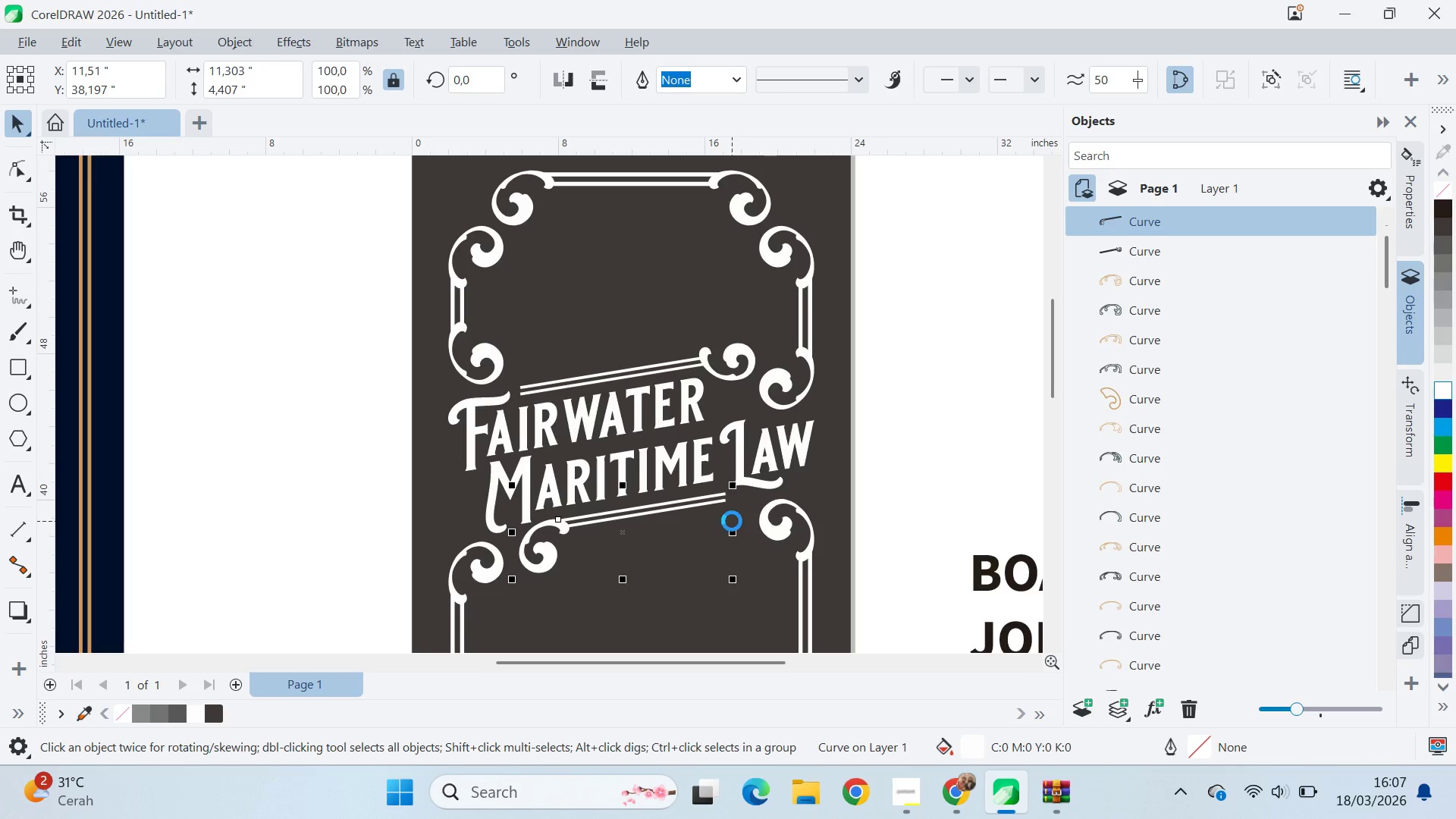 
key(ArrowRight)
 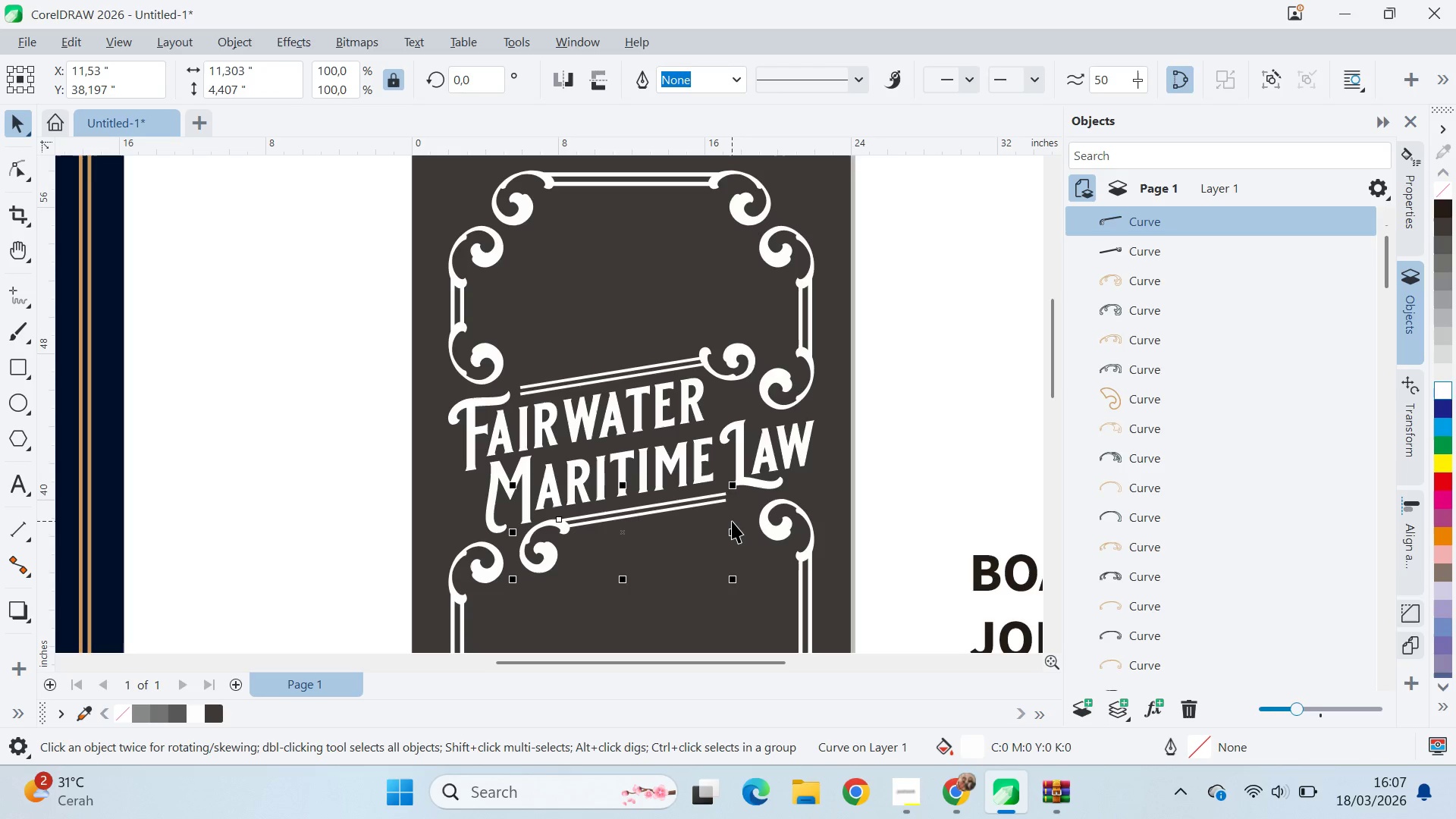 
key(ArrowRight)
 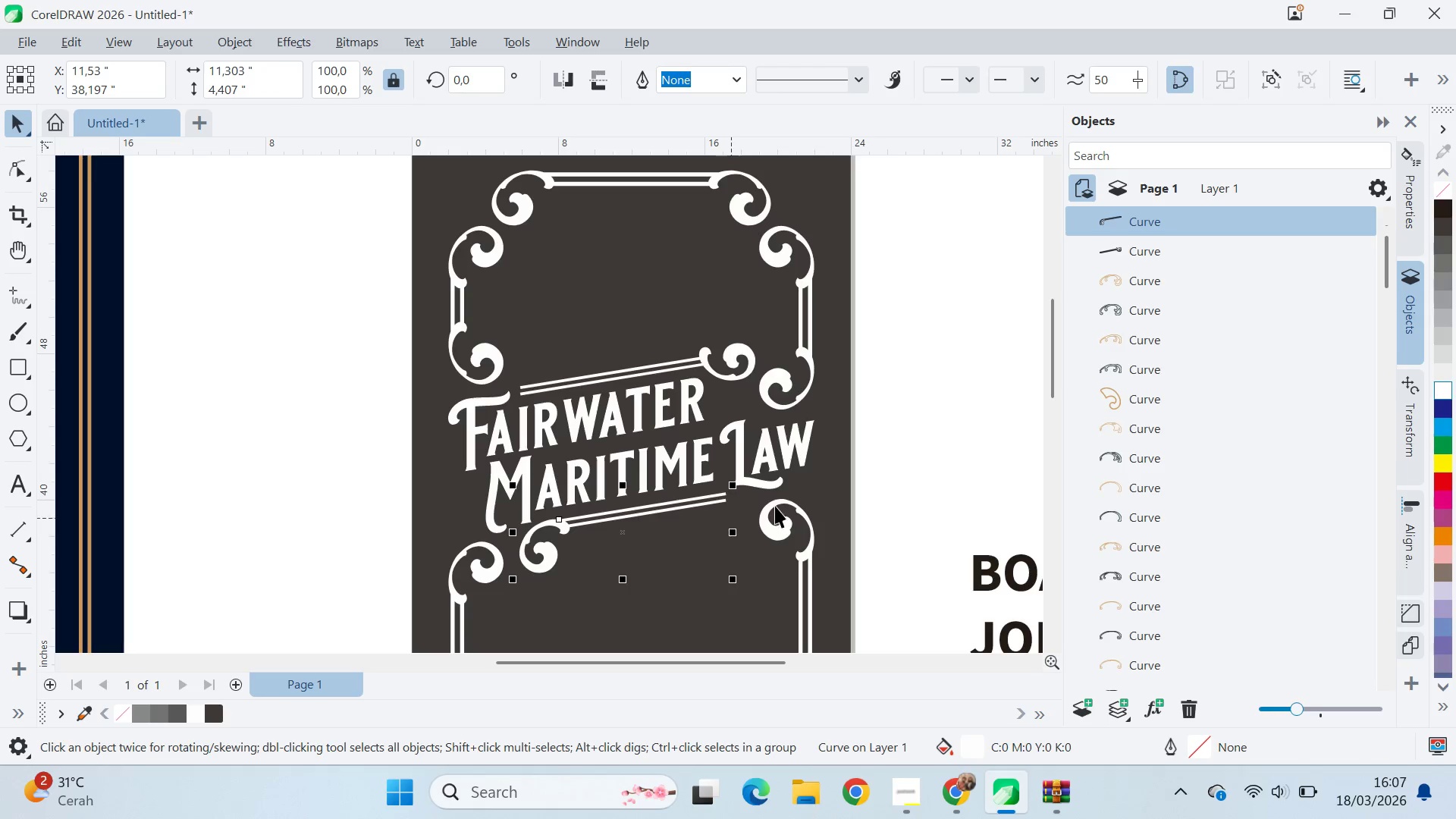 
left_click([916, 406])
 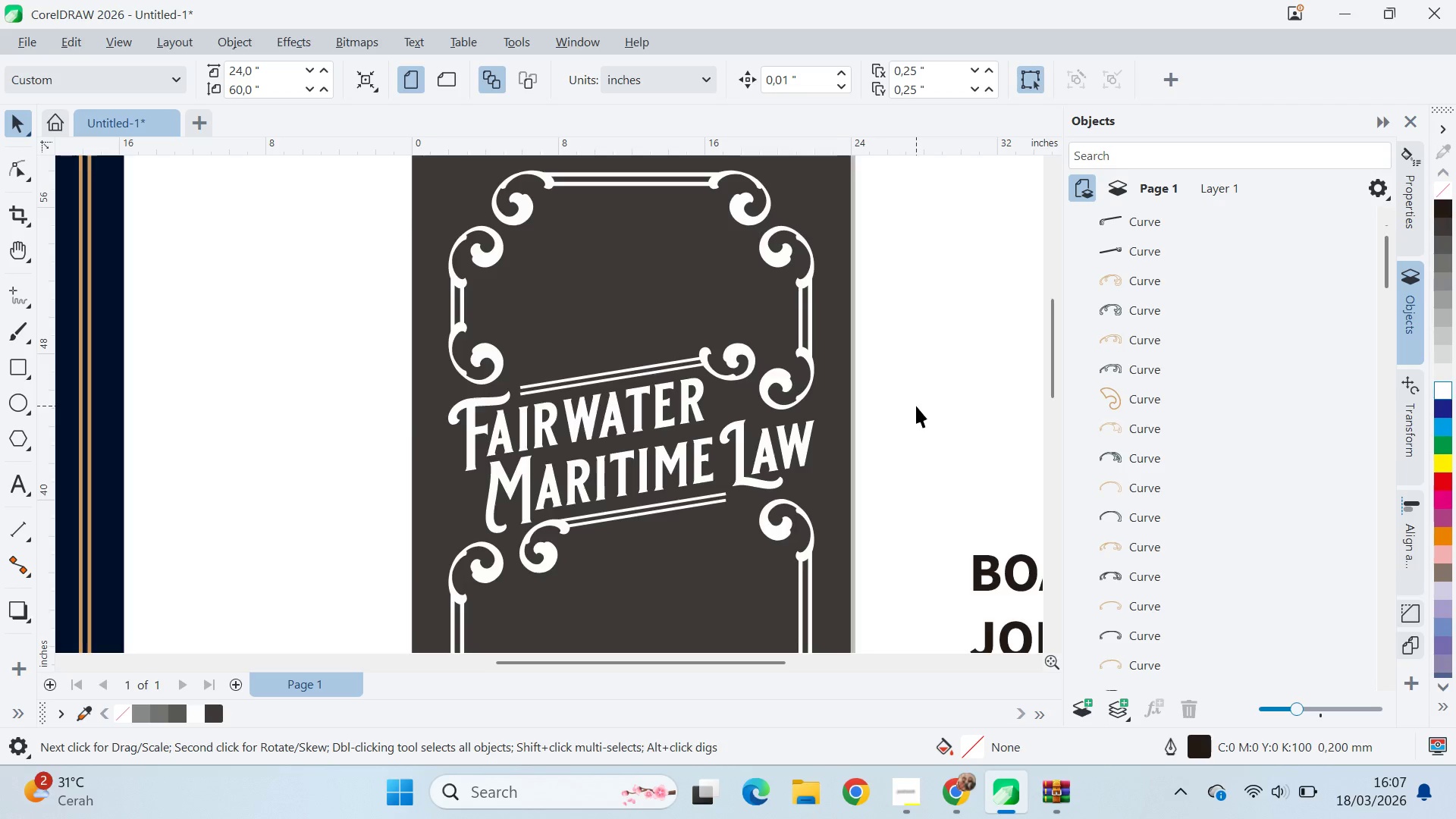 
key(Q)
 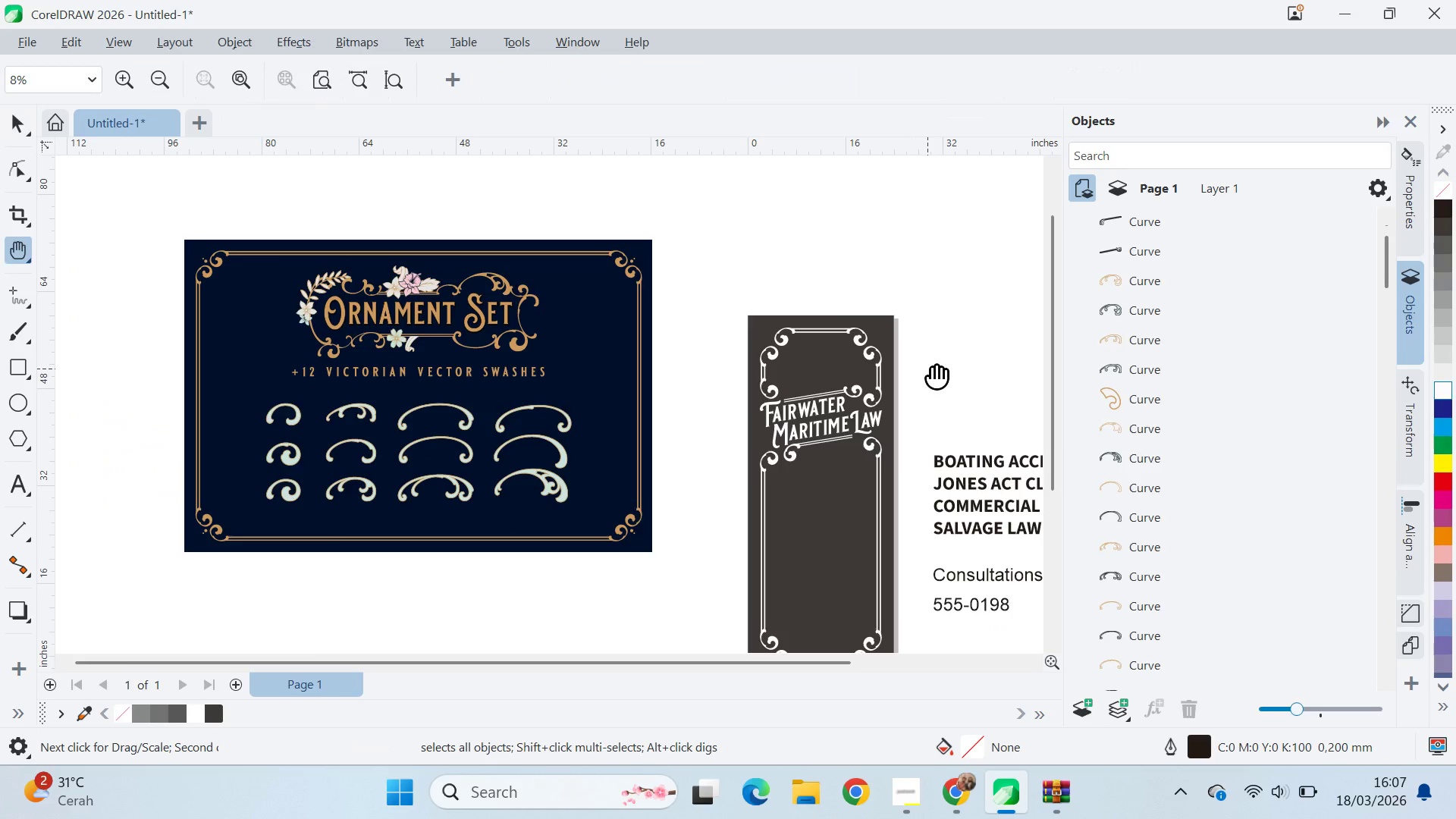 
left_click_drag(start_coordinate=[932, 369], to_coordinate=[807, 248])
 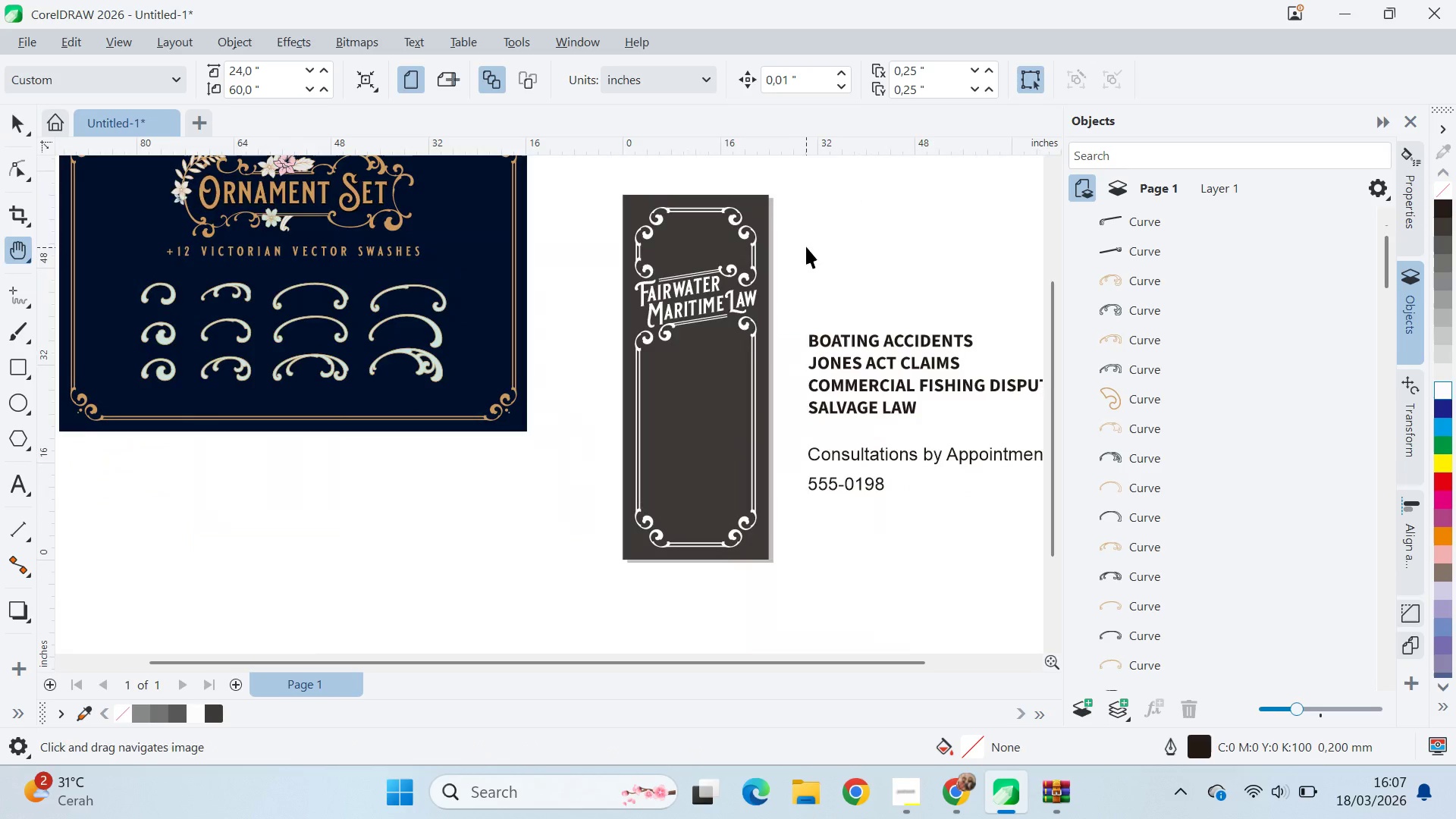 
scroll: coordinate [913, 403], scroll_direction: down, amount: 8.0
 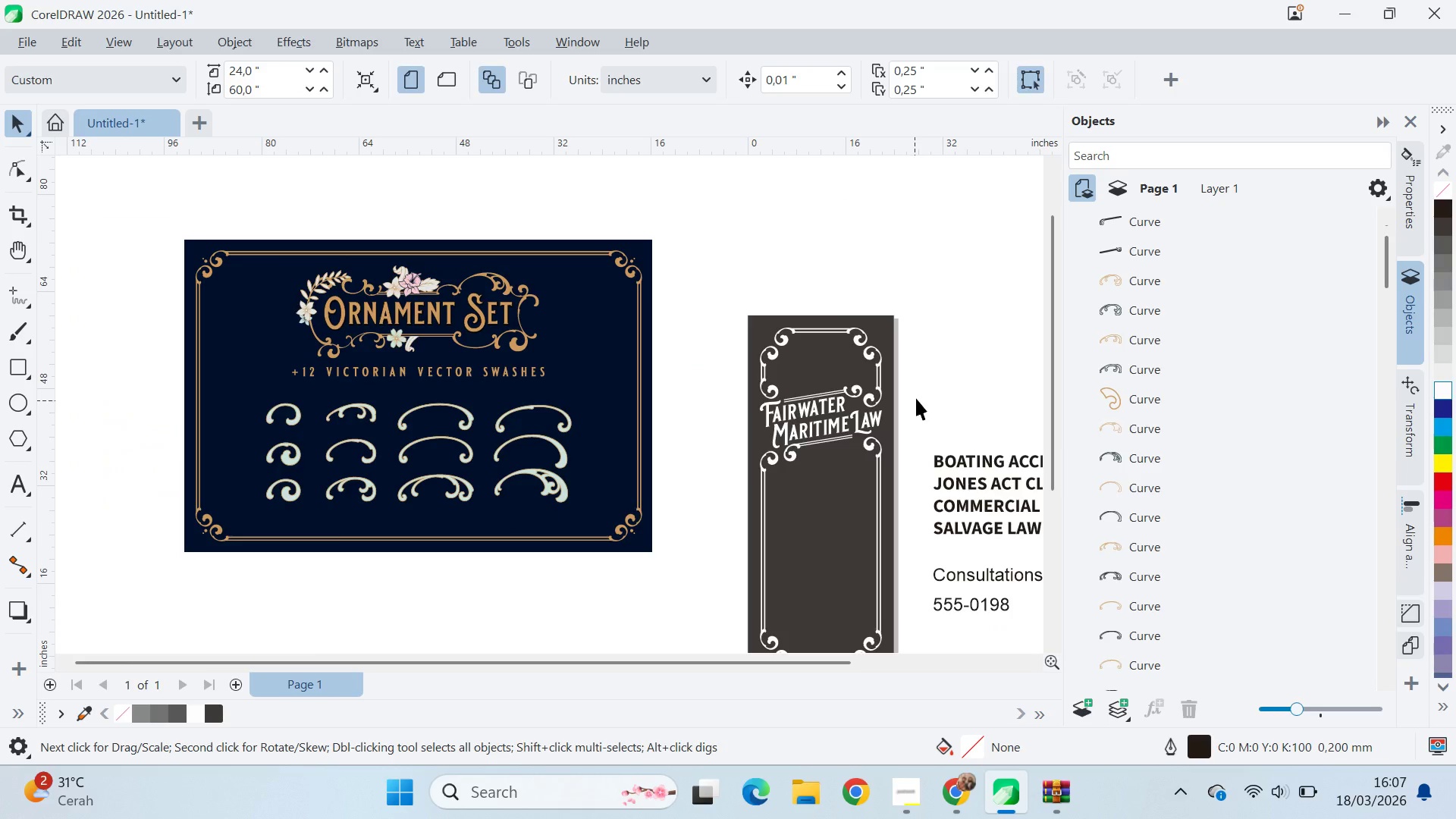 
key(V)
 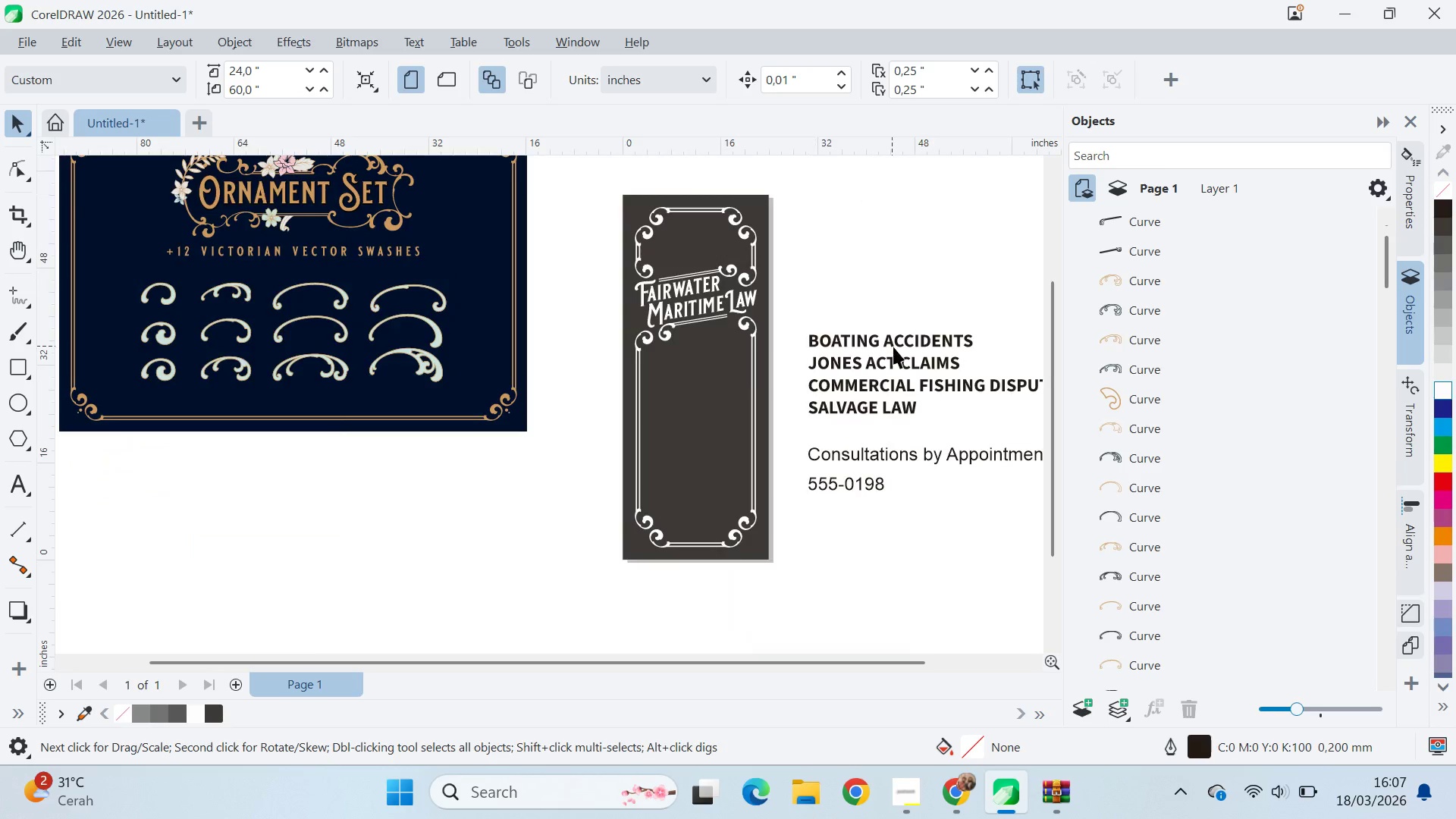 
left_click([893, 347])
 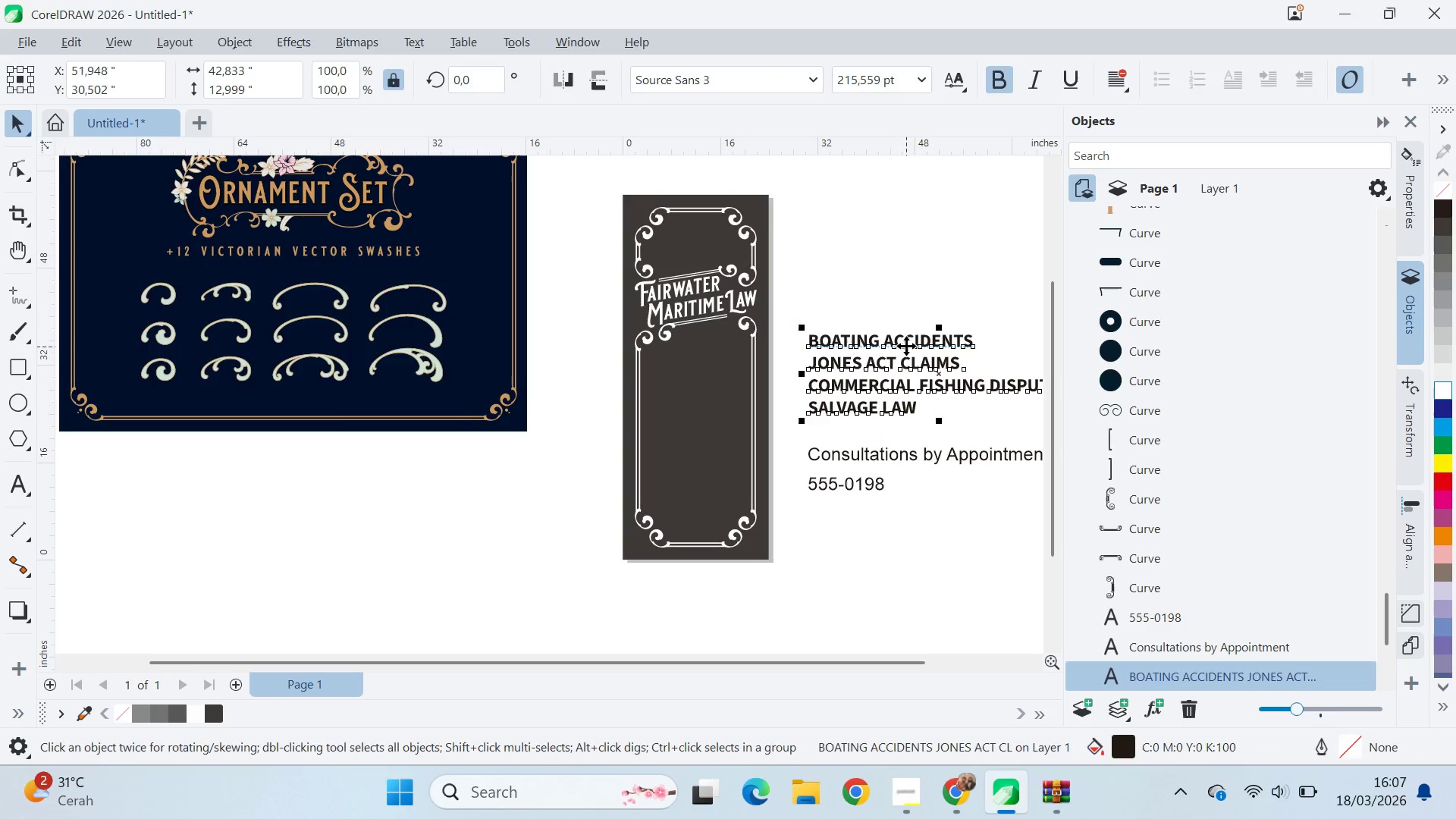 
type(qv)
 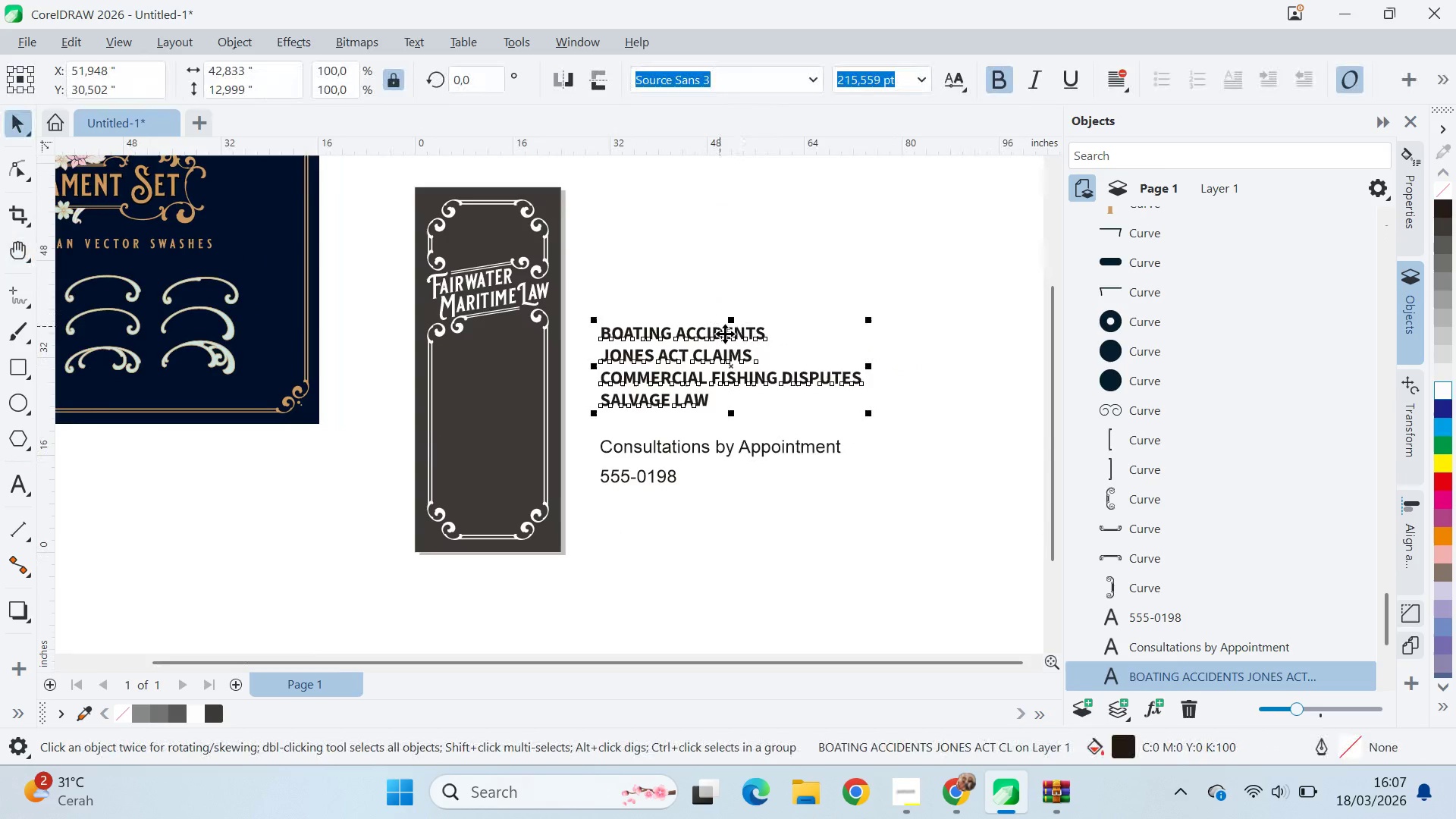 
left_click_drag(start_coordinate=[919, 314], to_coordinate=[711, 306])
 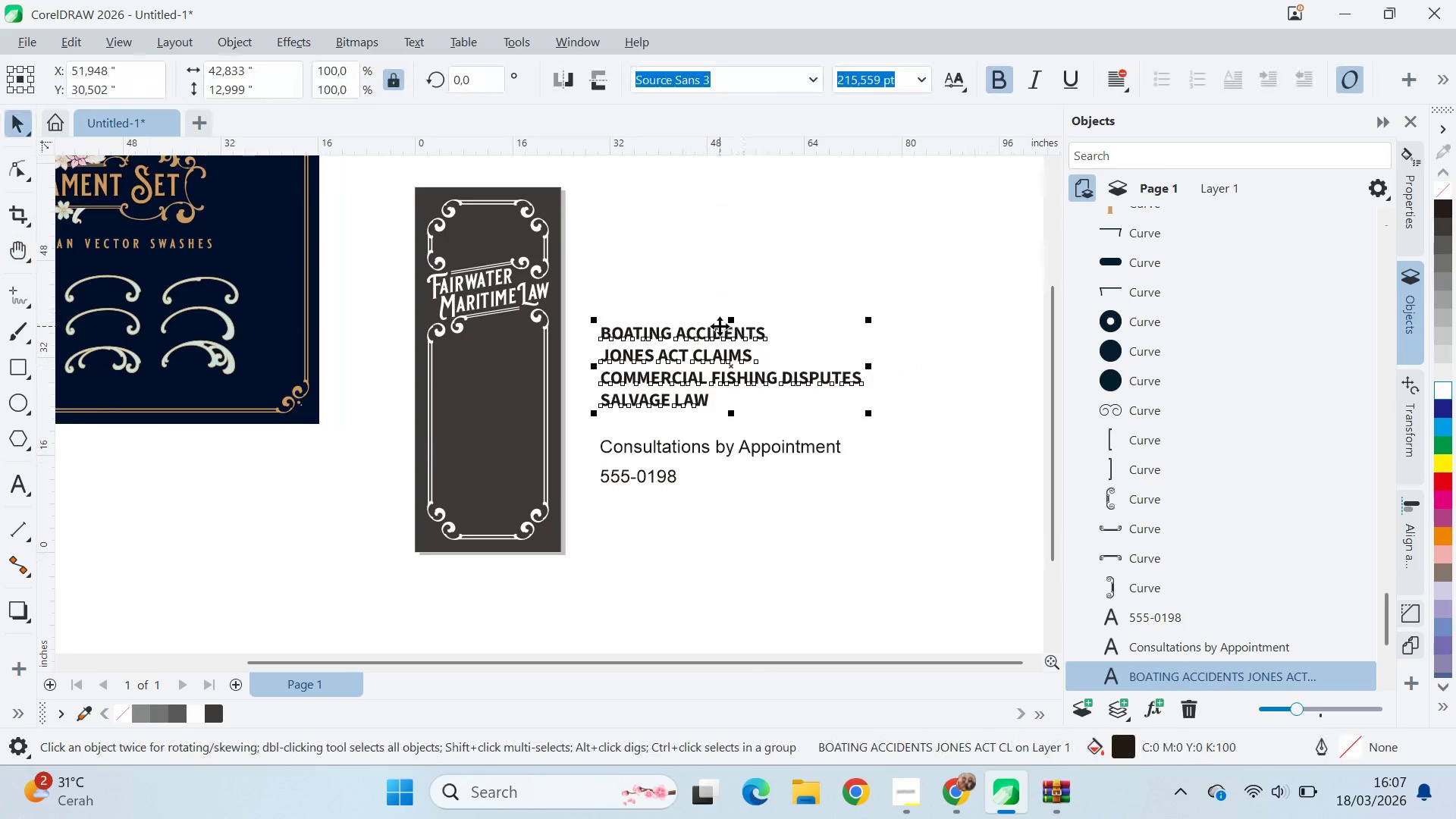 
scroll: coordinate [737, 351], scroll_direction: up, amount: 3.0
 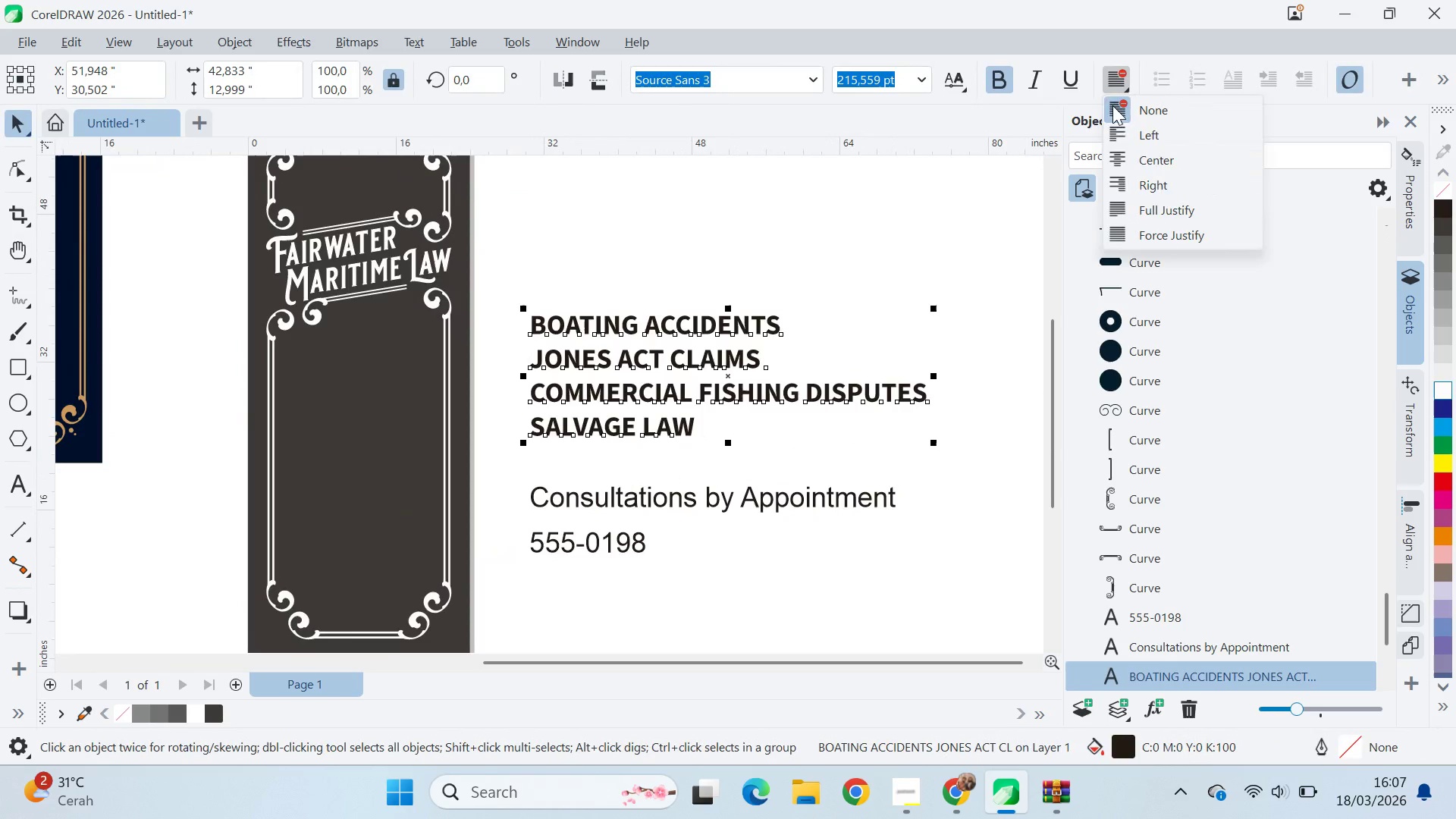 
left_click([1135, 167])
 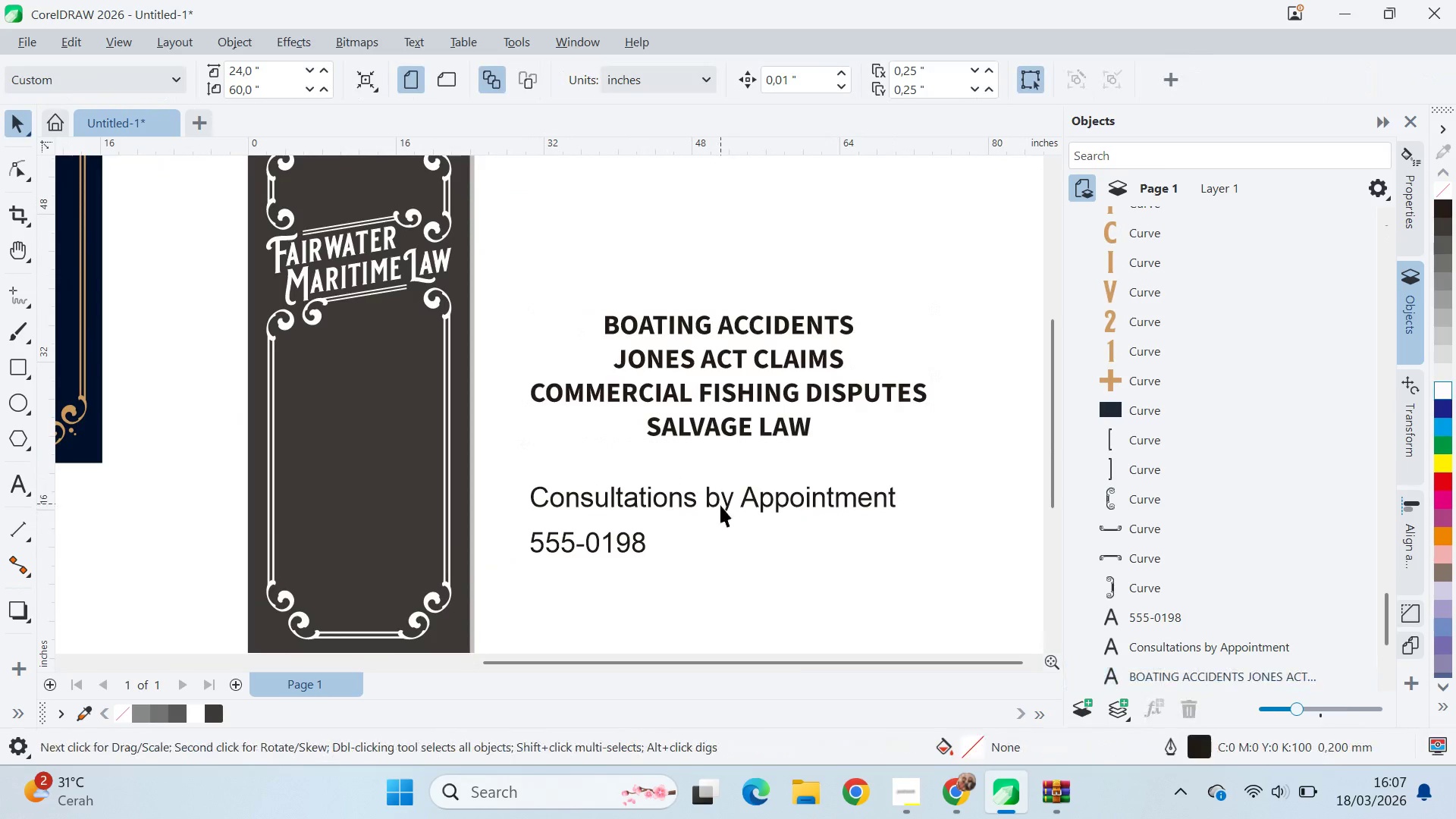 
left_click([720, 506])
 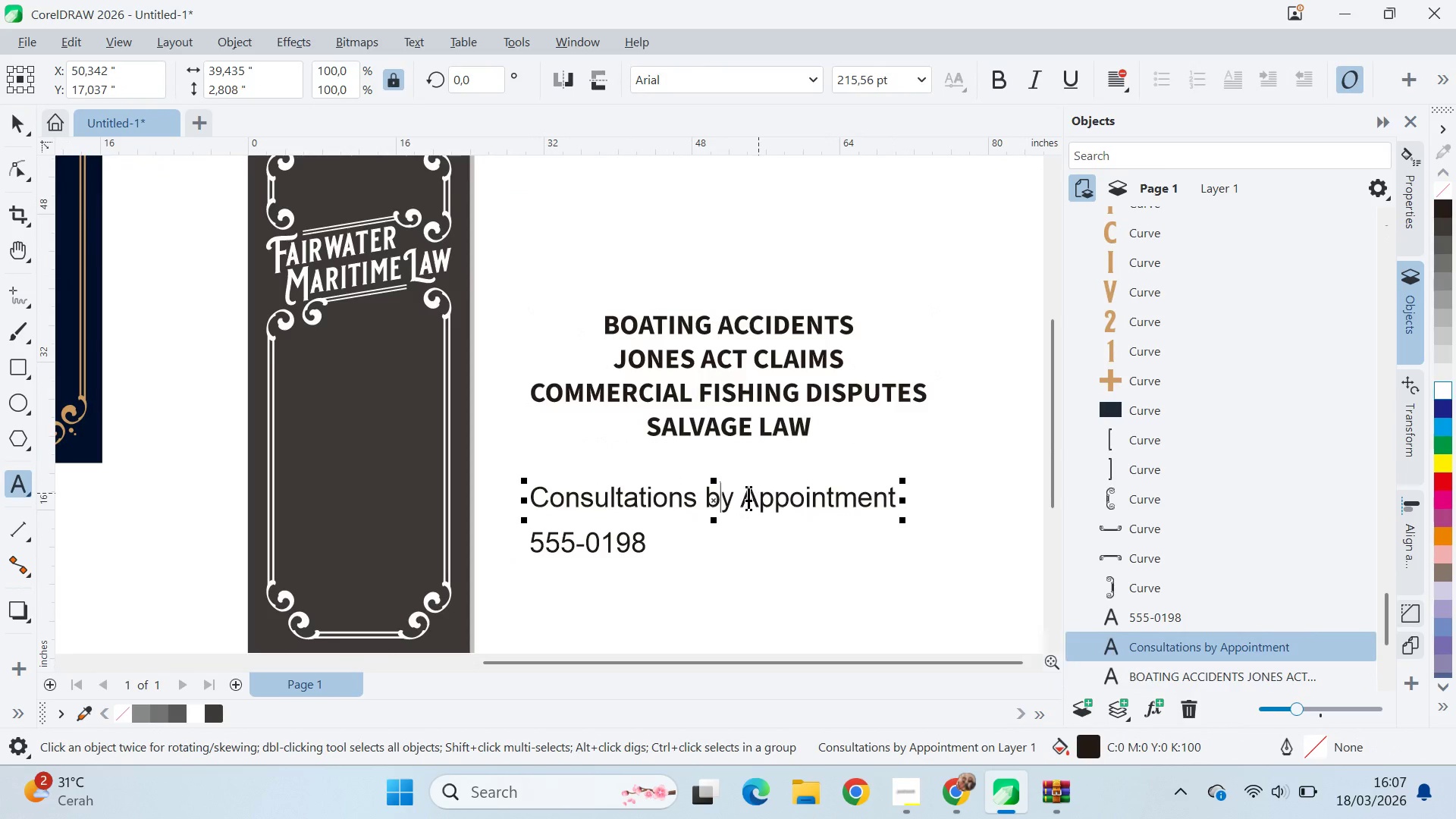 
left_click([738, 503])
 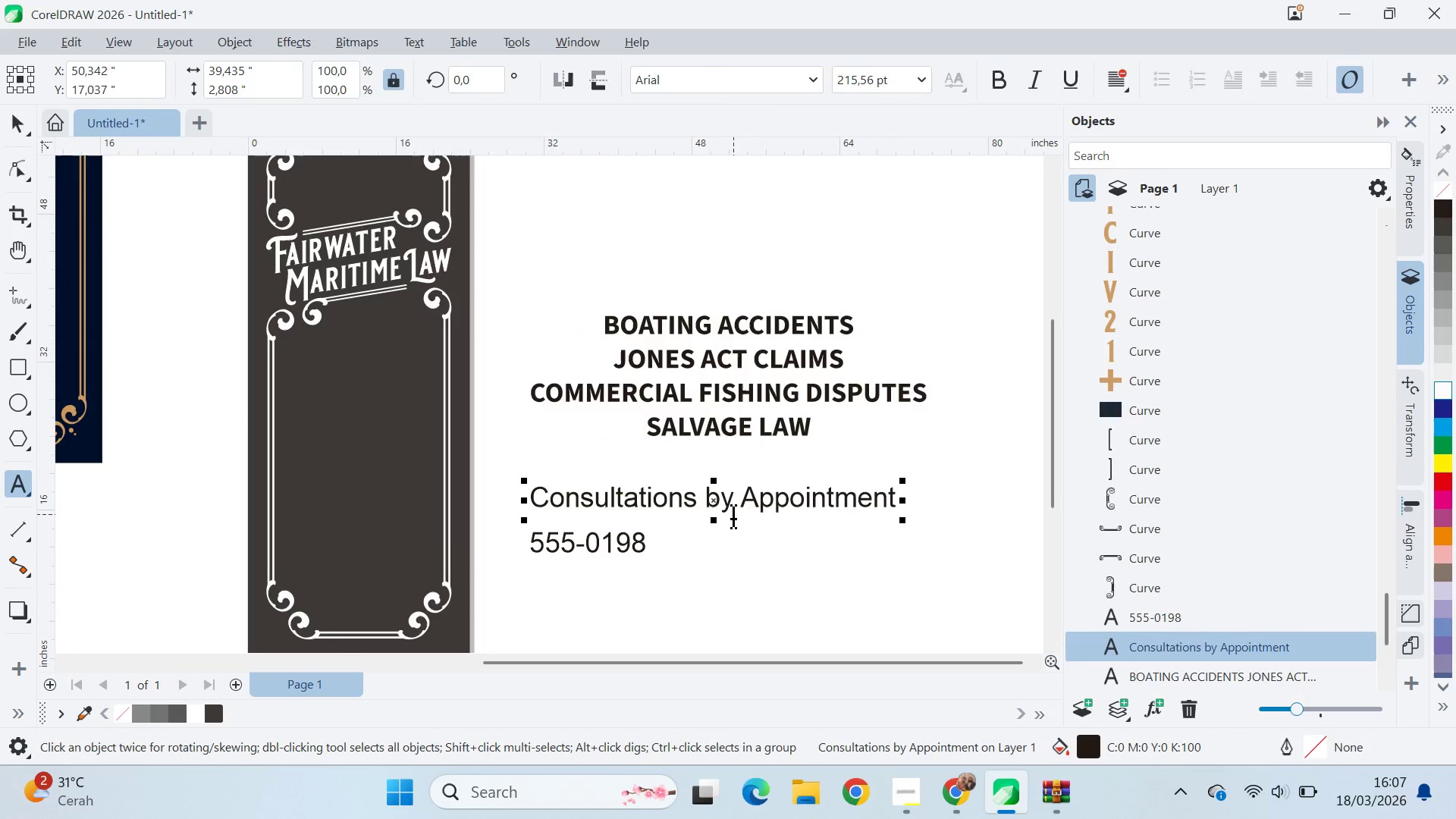 
key(Enter)
 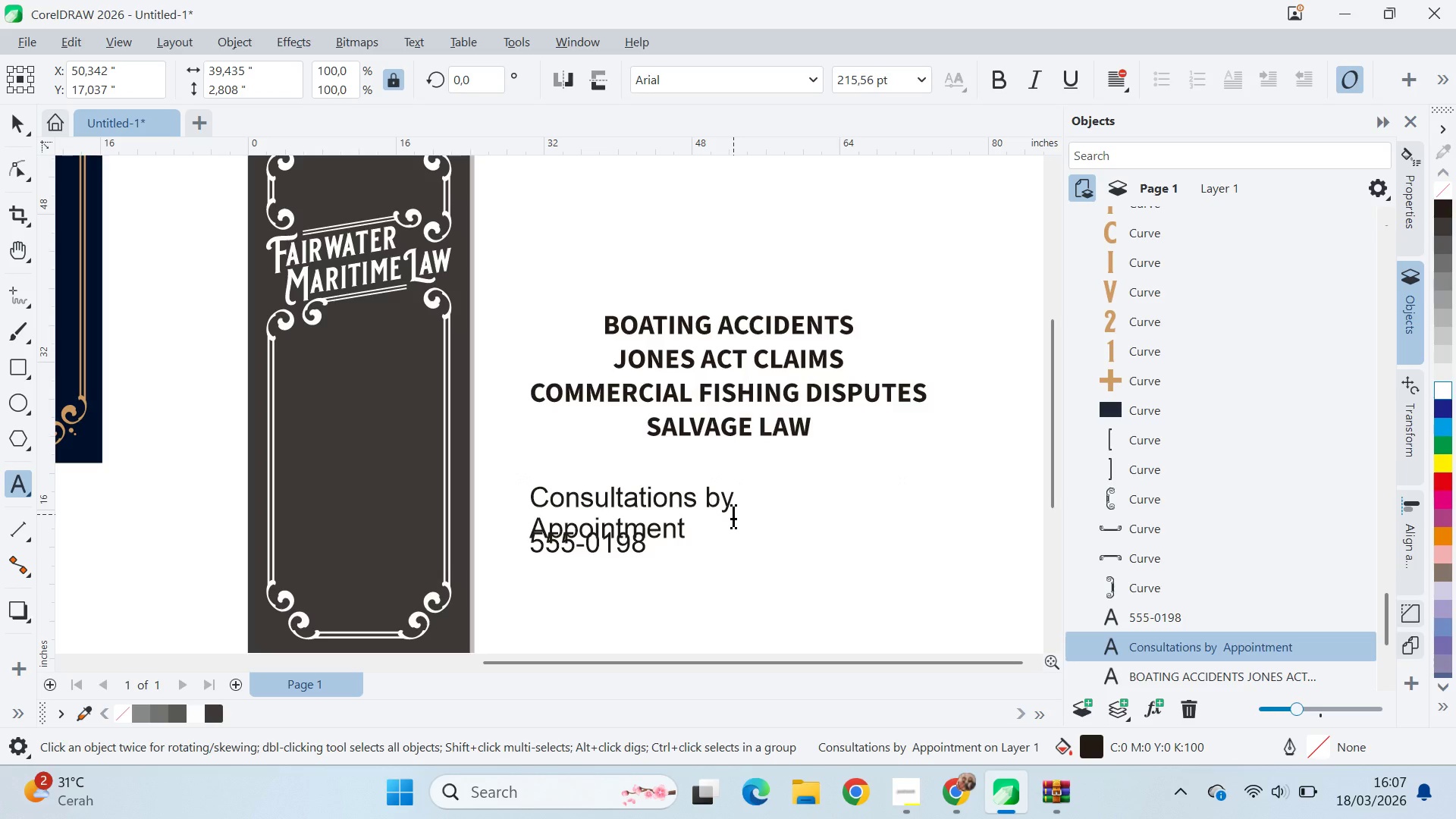 
key(Control+ArrowRight)
 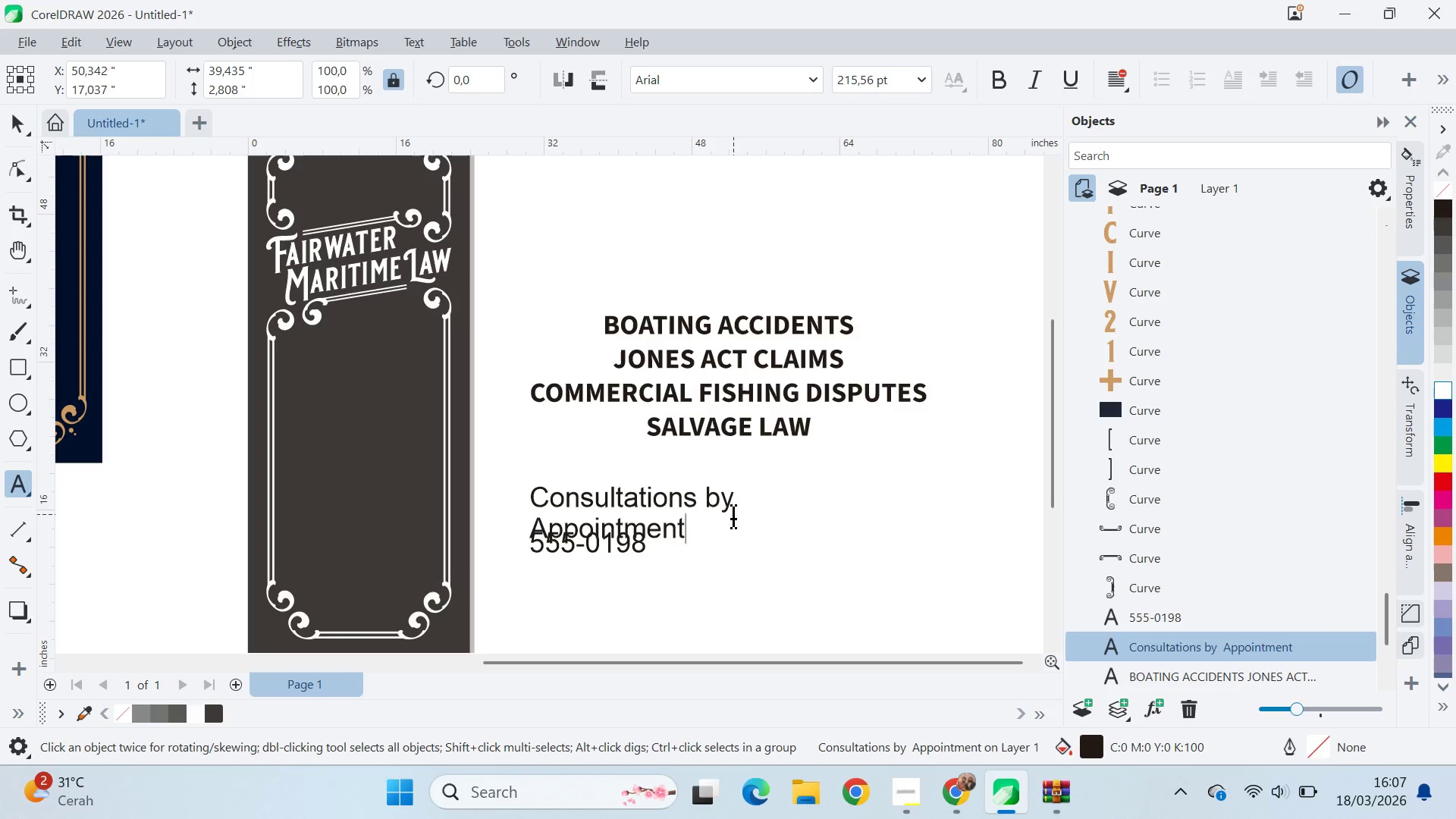 
key(Enter)
 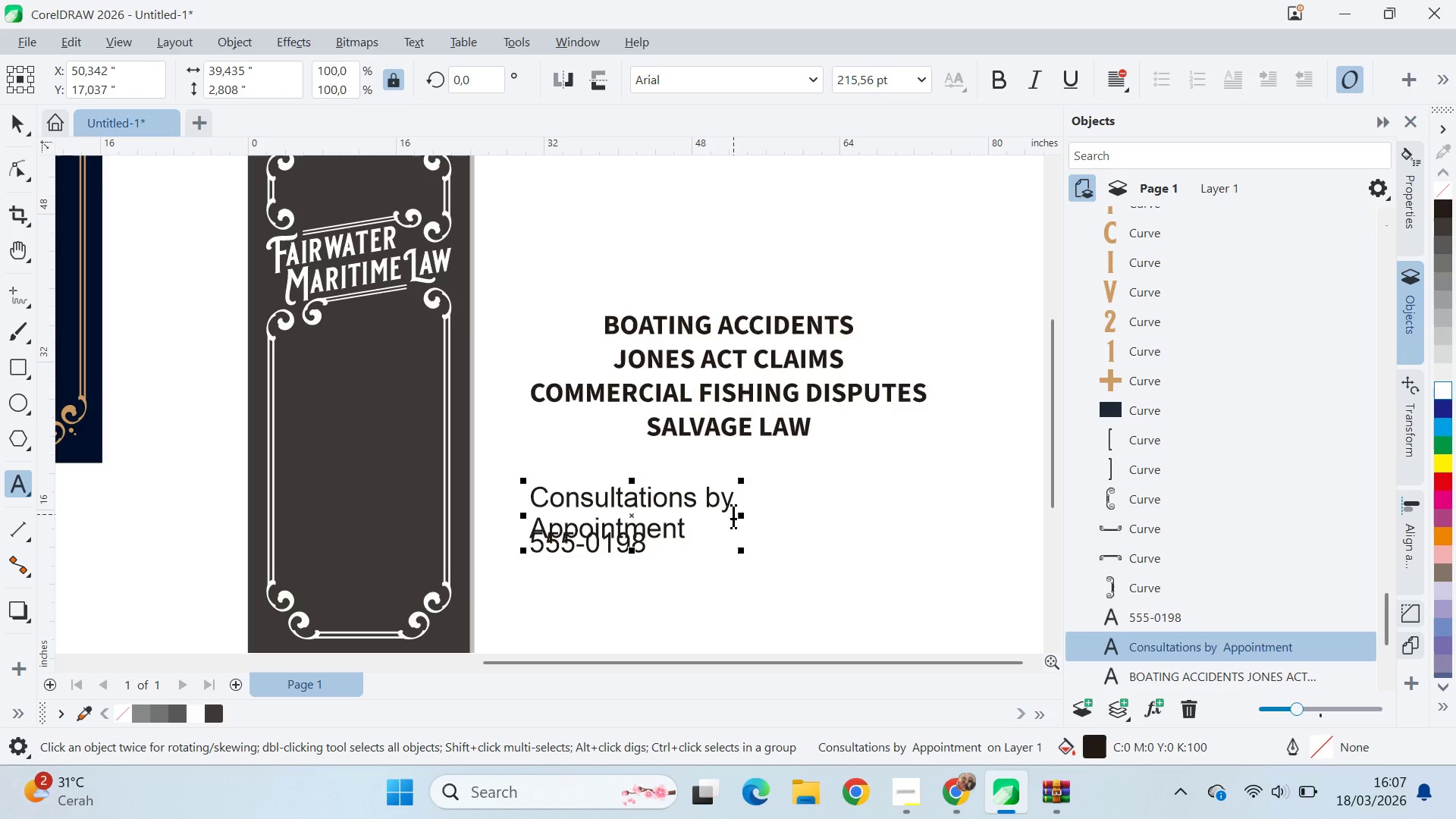 
type(555-0198)
 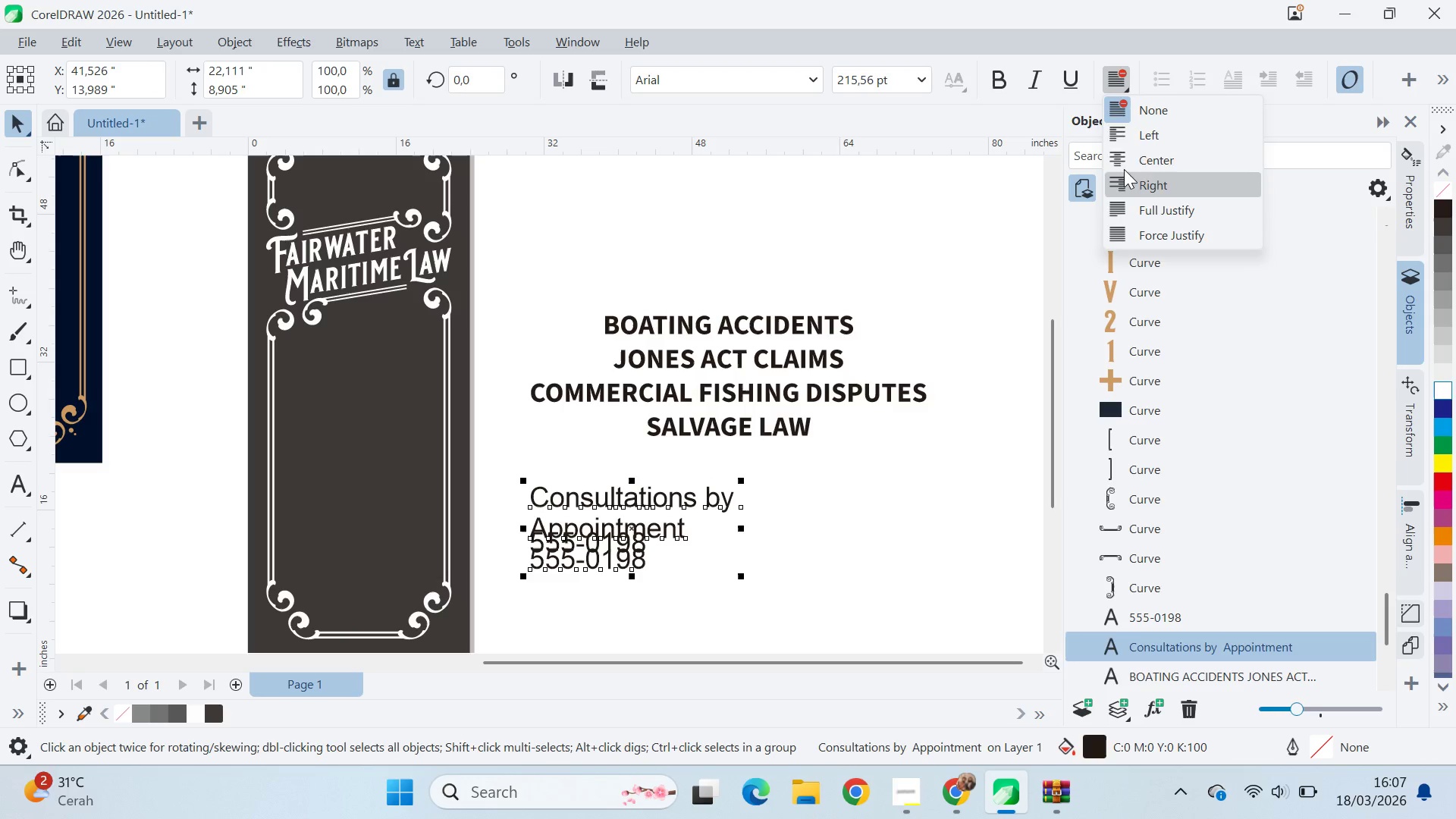 
left_click_drag(start_coordinate=[651, 512], to_coordinate=[802, 500])
 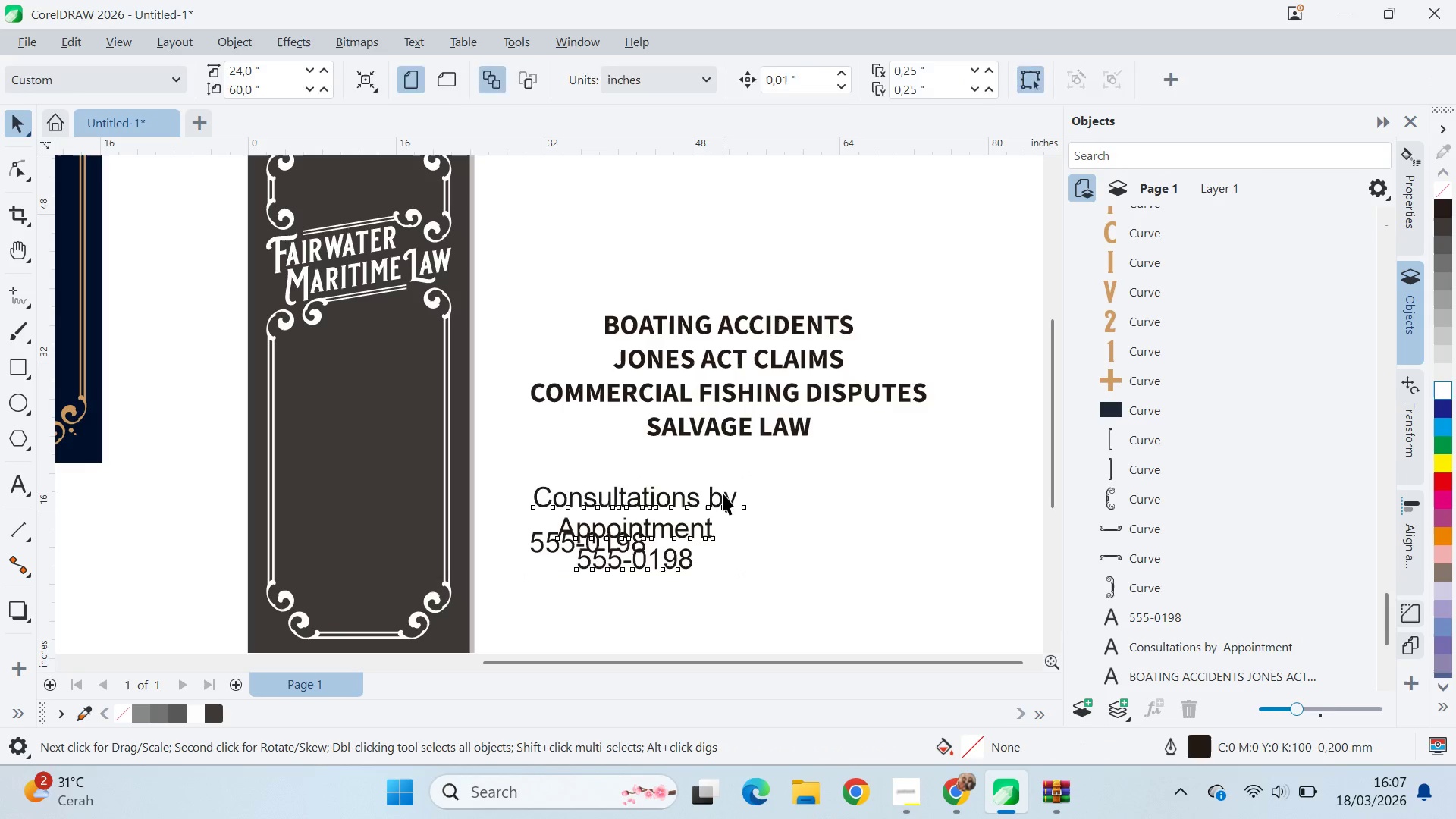 
left_click_drag(start_coordinate=[723, 494], to_coordinate=[840, 477])
 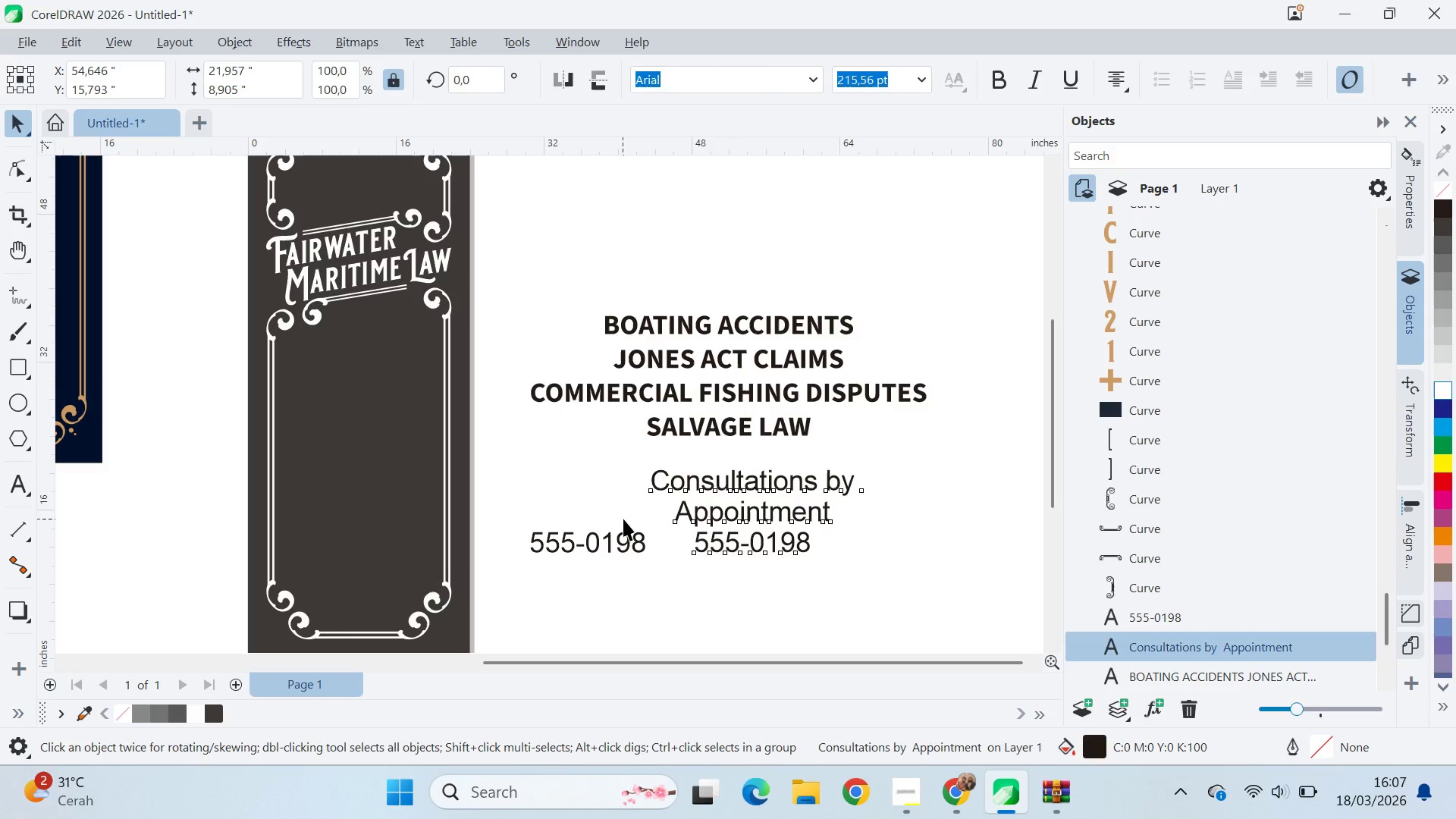 
left_click_drag(start_coordinate=[623, 519], to_coordinate=[626, 522])
 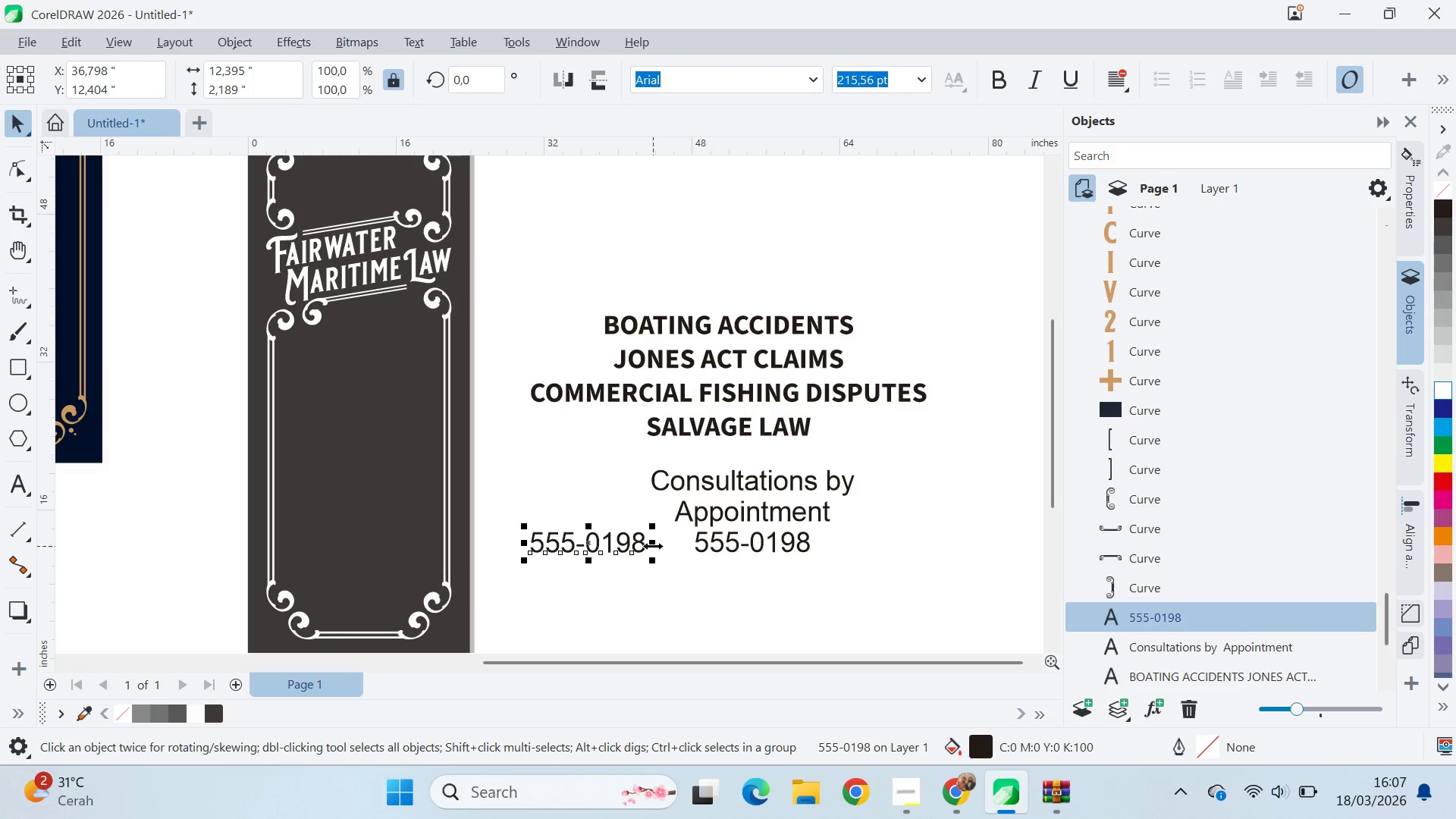 
key(Delete)
 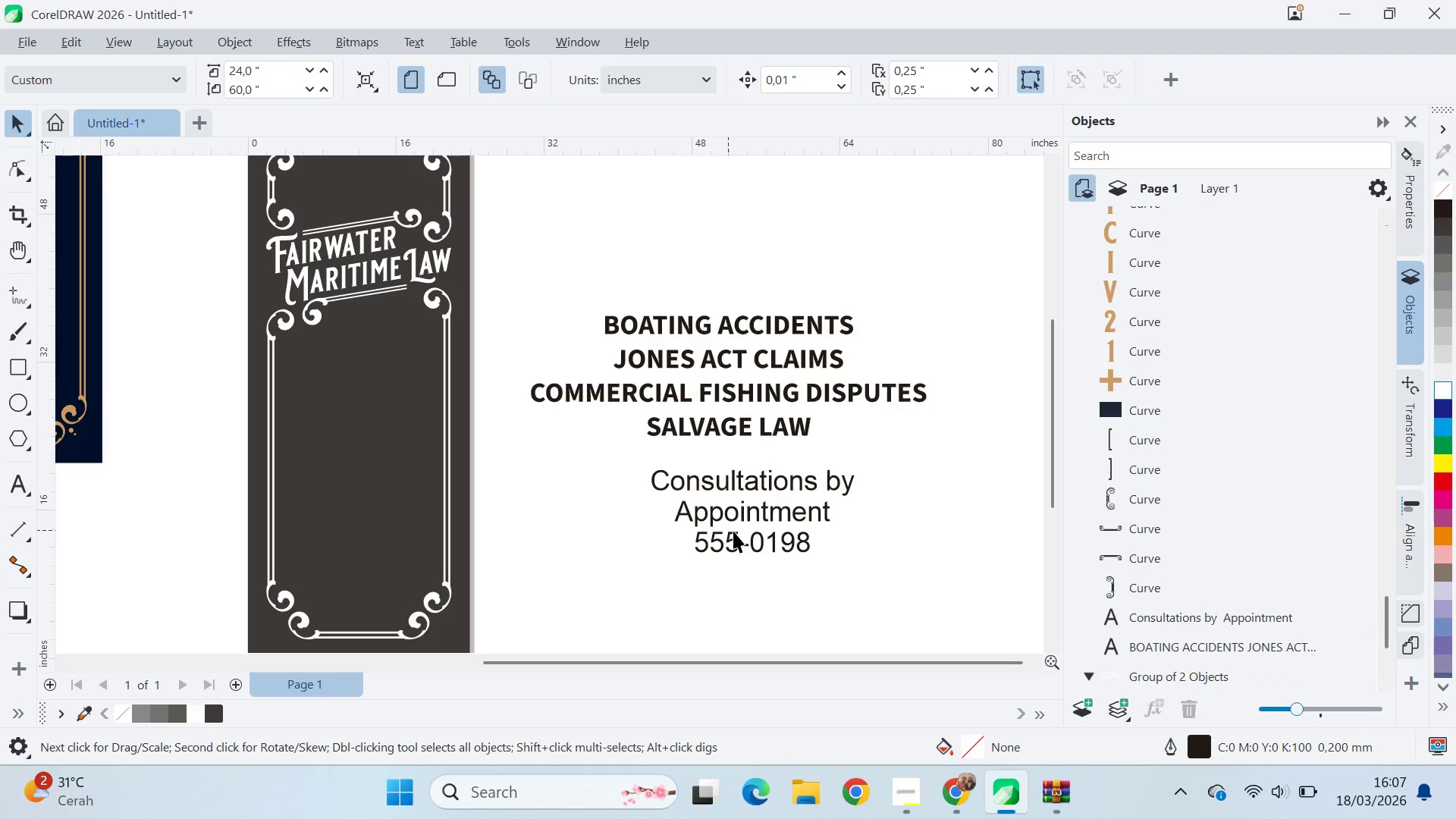 
left_click([755, 522])
 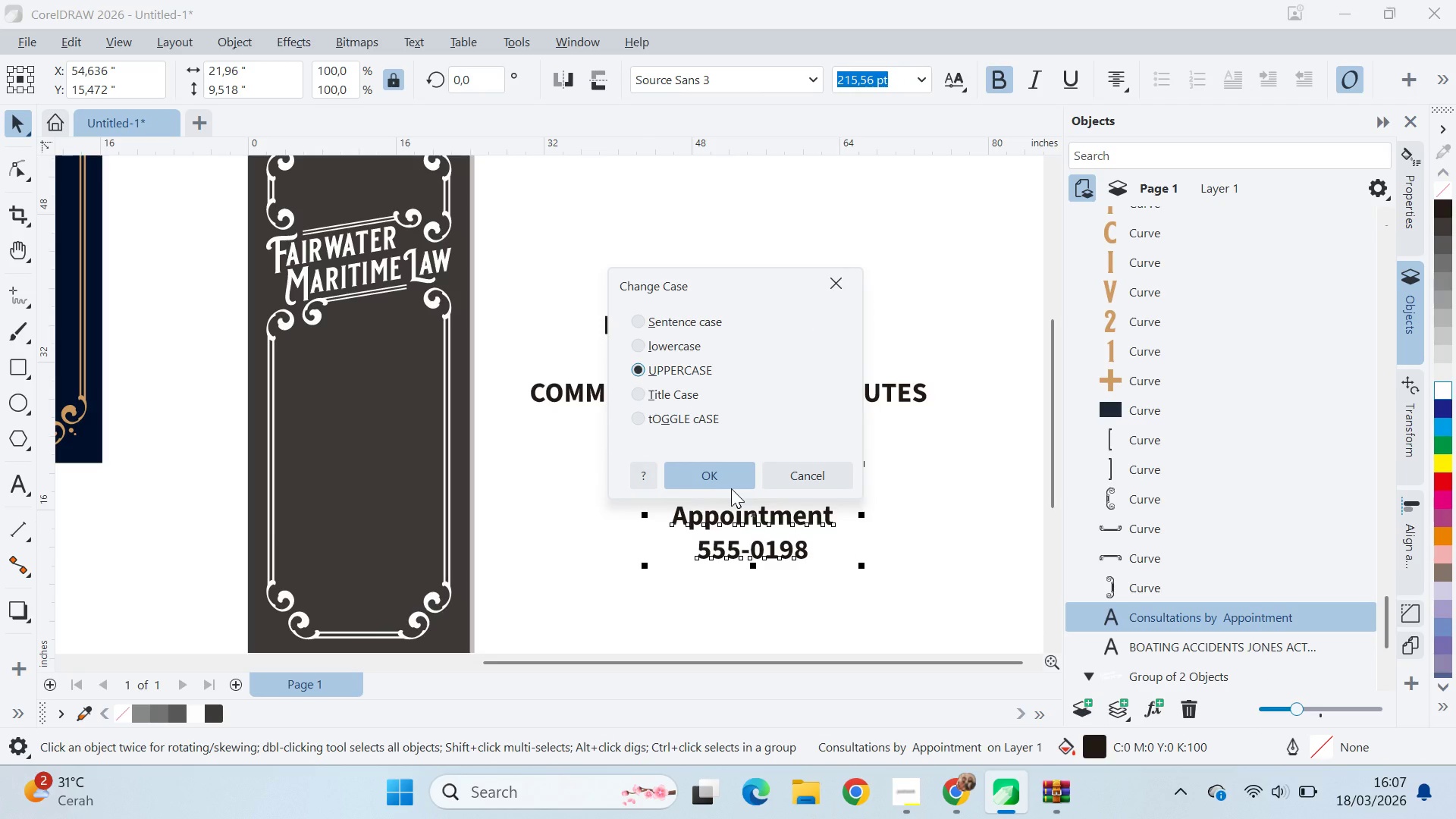 
wait(11.7)
 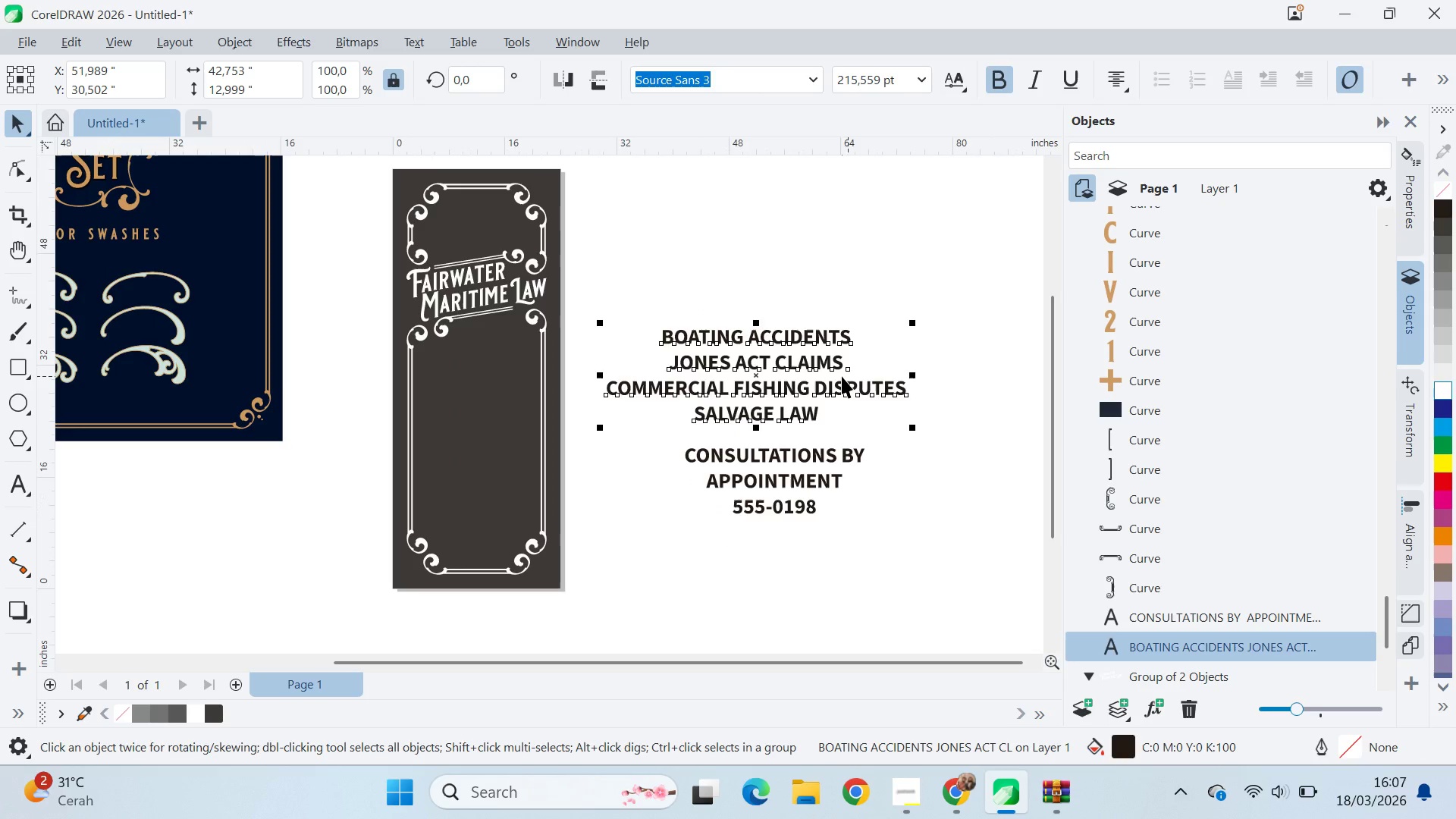 
key(Alt+Tab)
 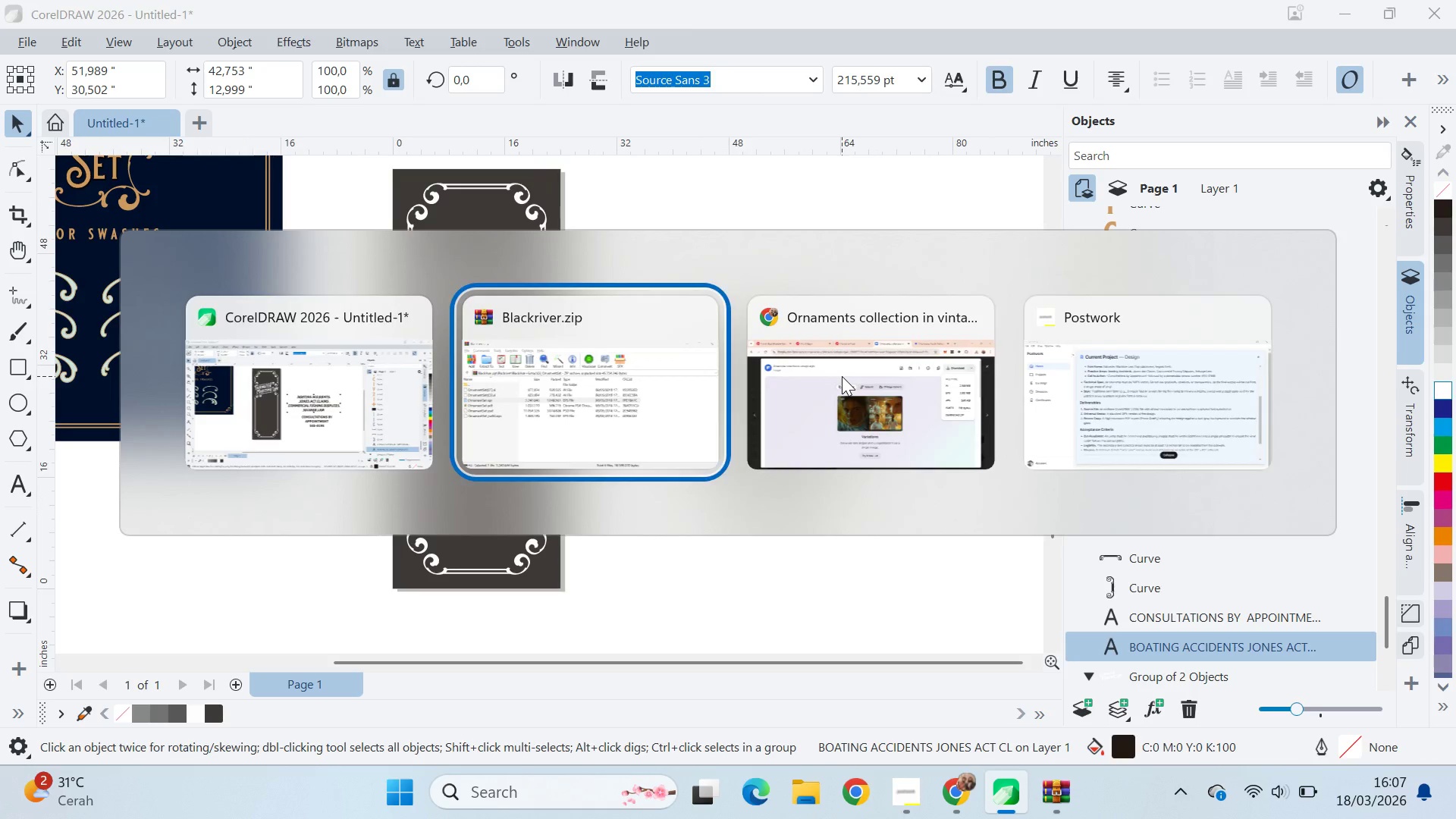 
scroll: coordinate [842, 374], scroll_direction: down, amount: 2.0
 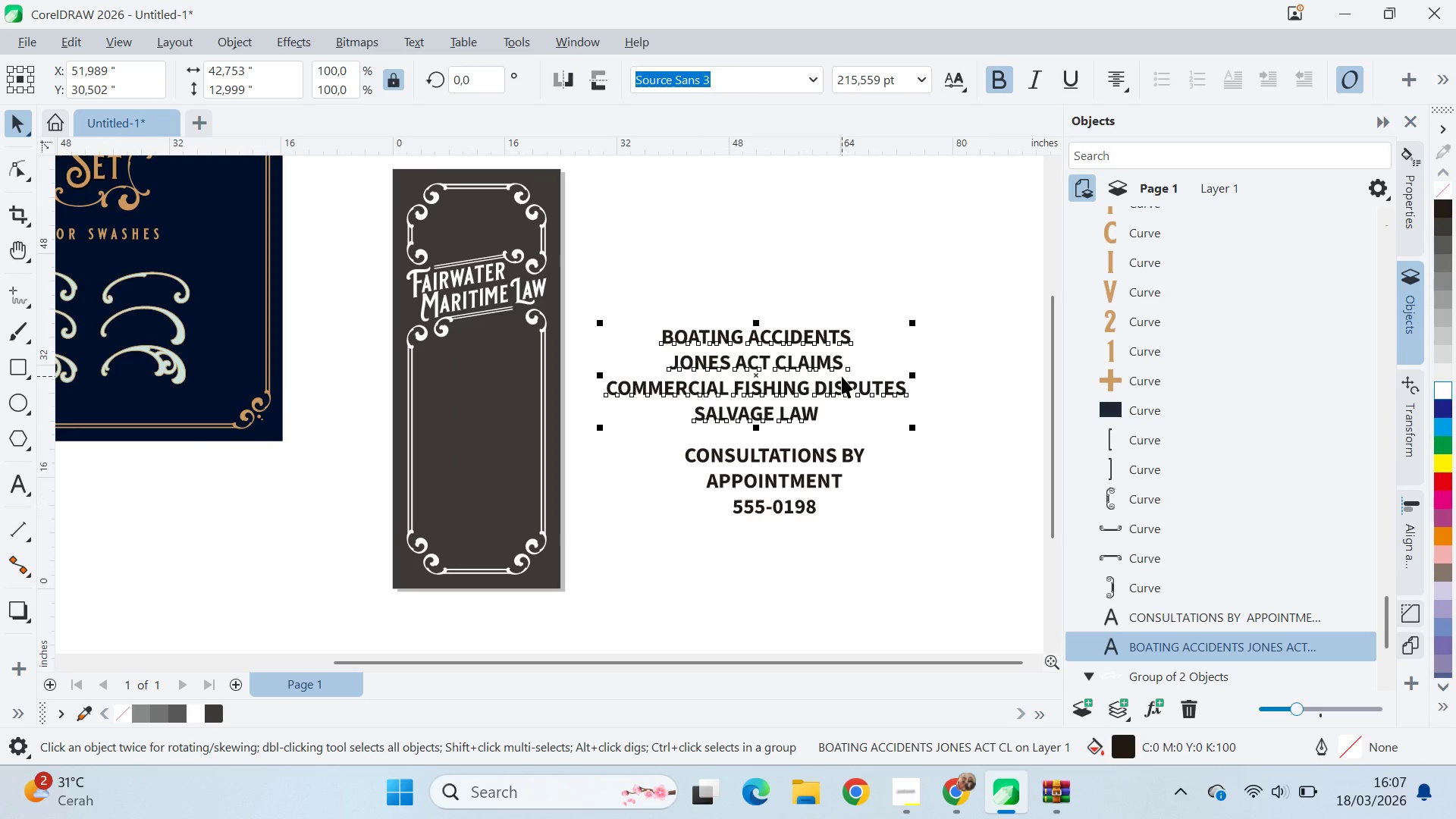 
key(Alt+Tab)
 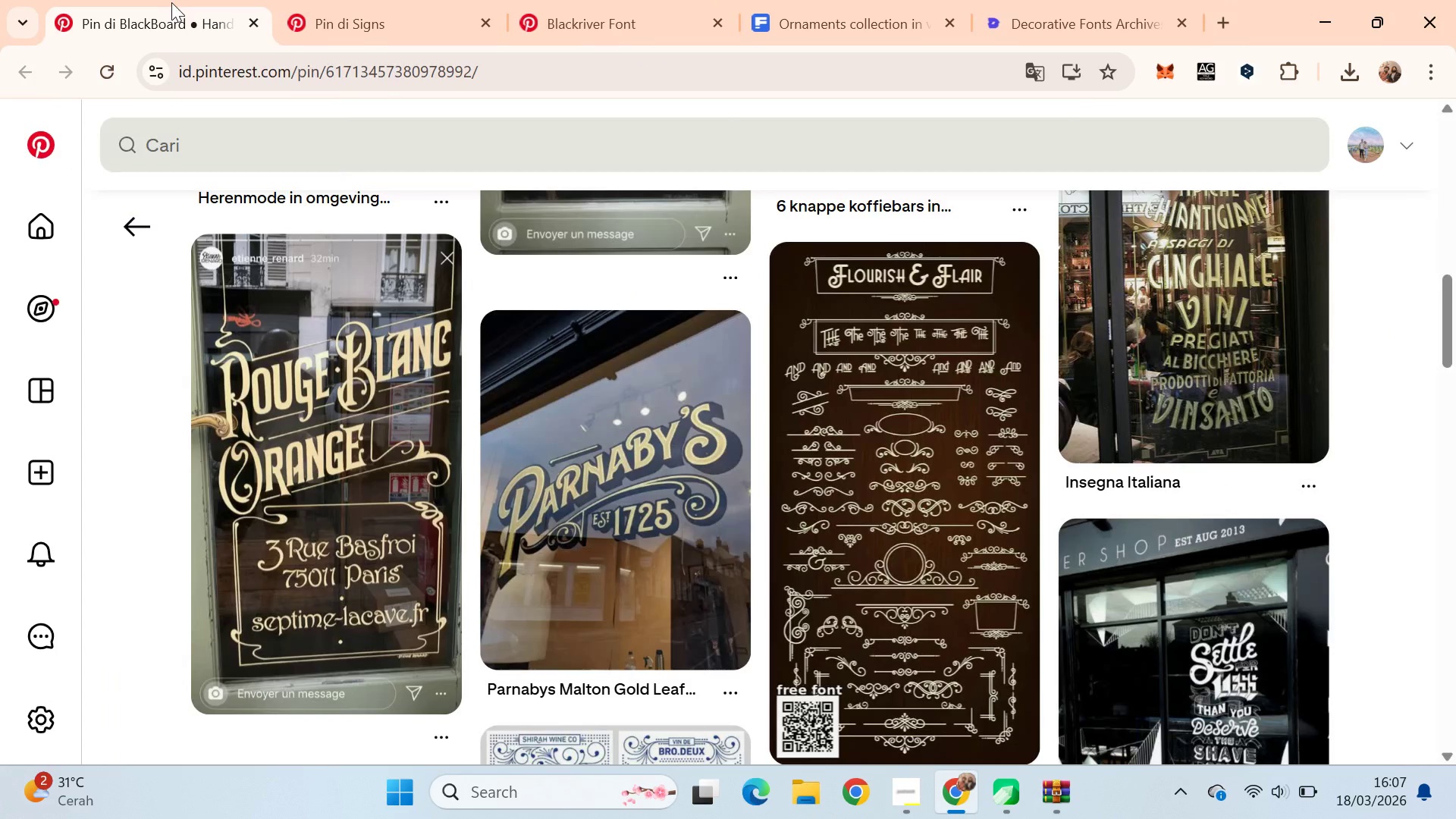 
key(Alt+AltLeft)
 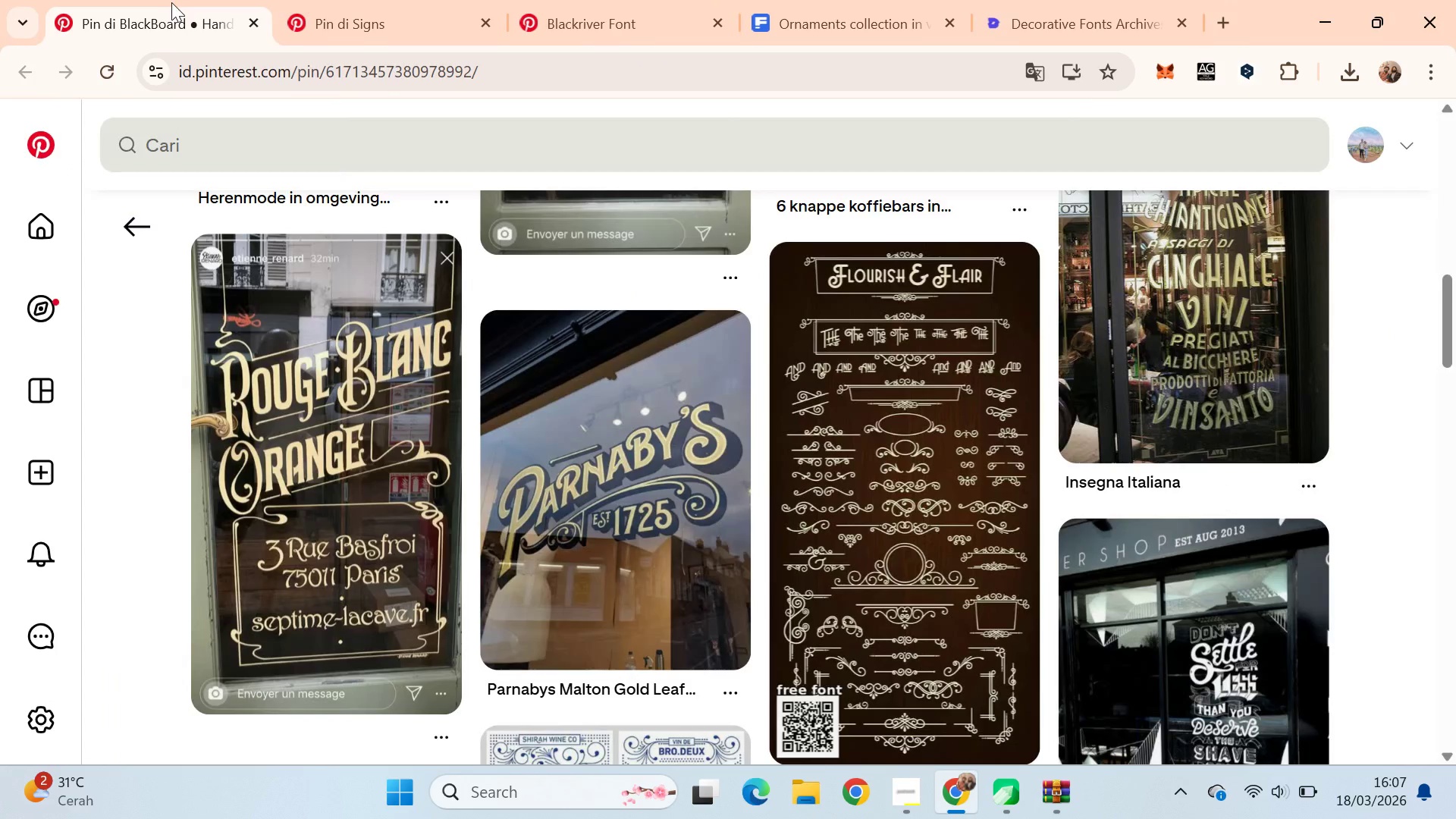 
key(Alt+Tab)
 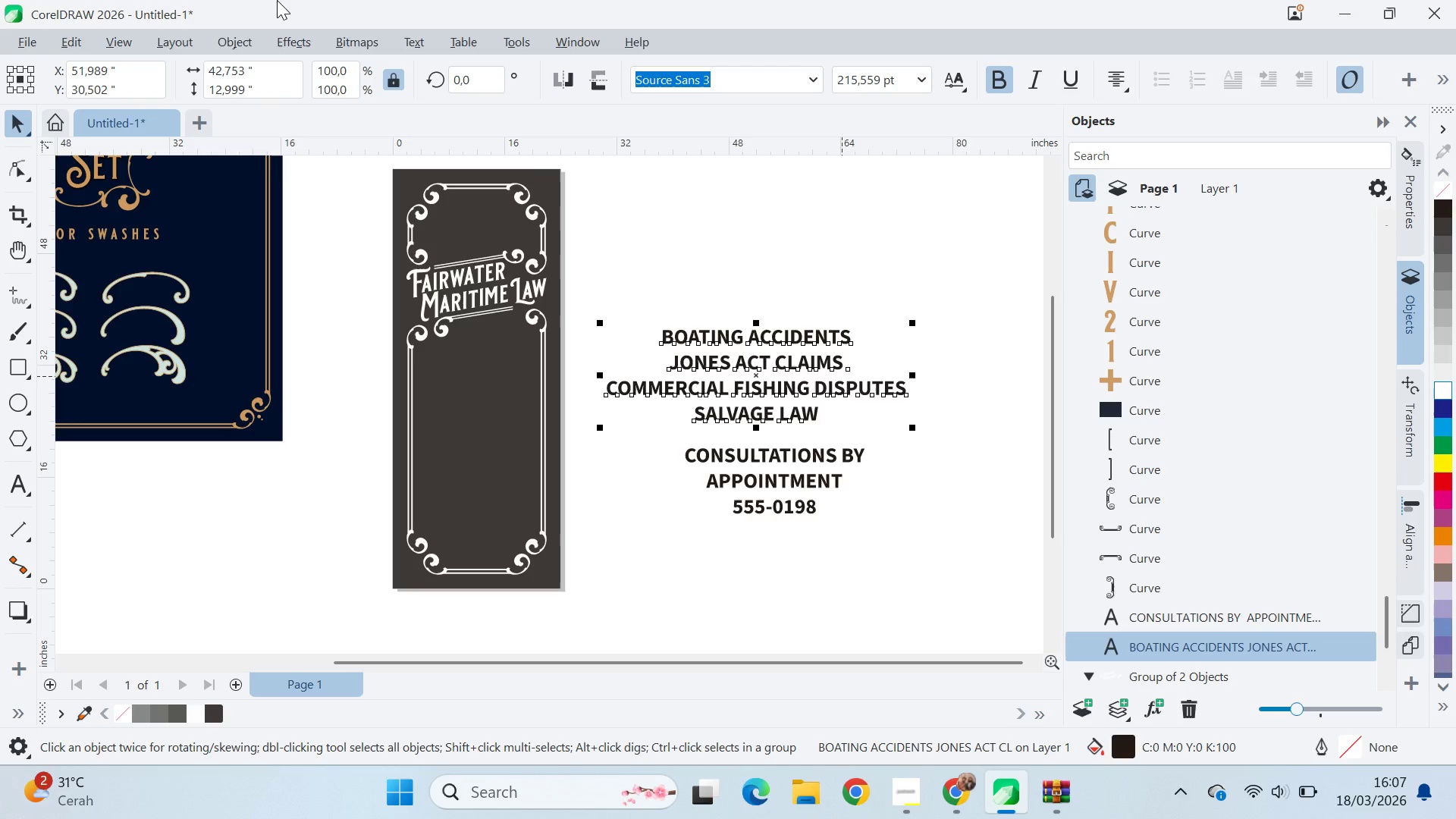 
key(Alt+AltLeft)
 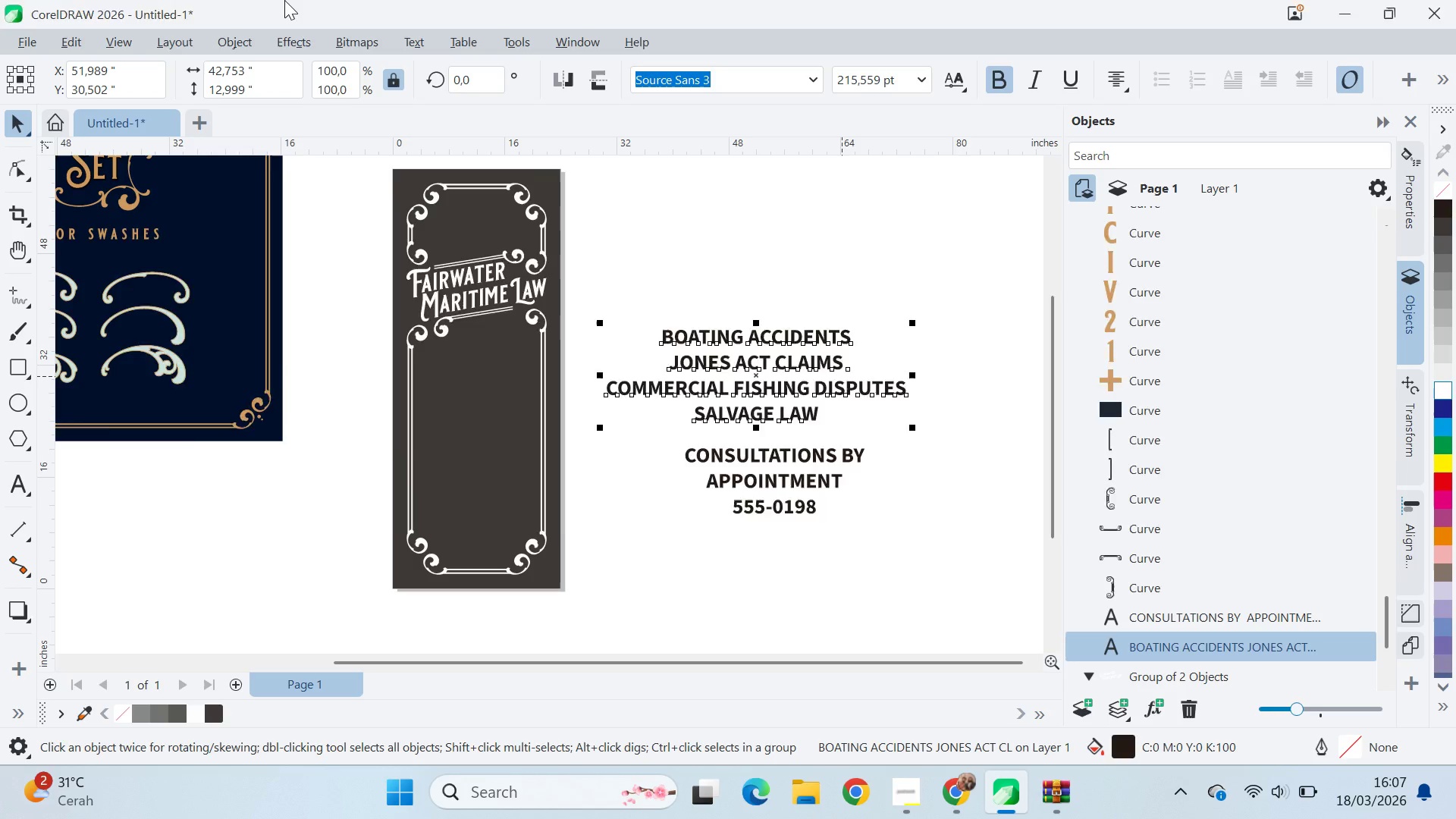 
key(Alt+Tab)
 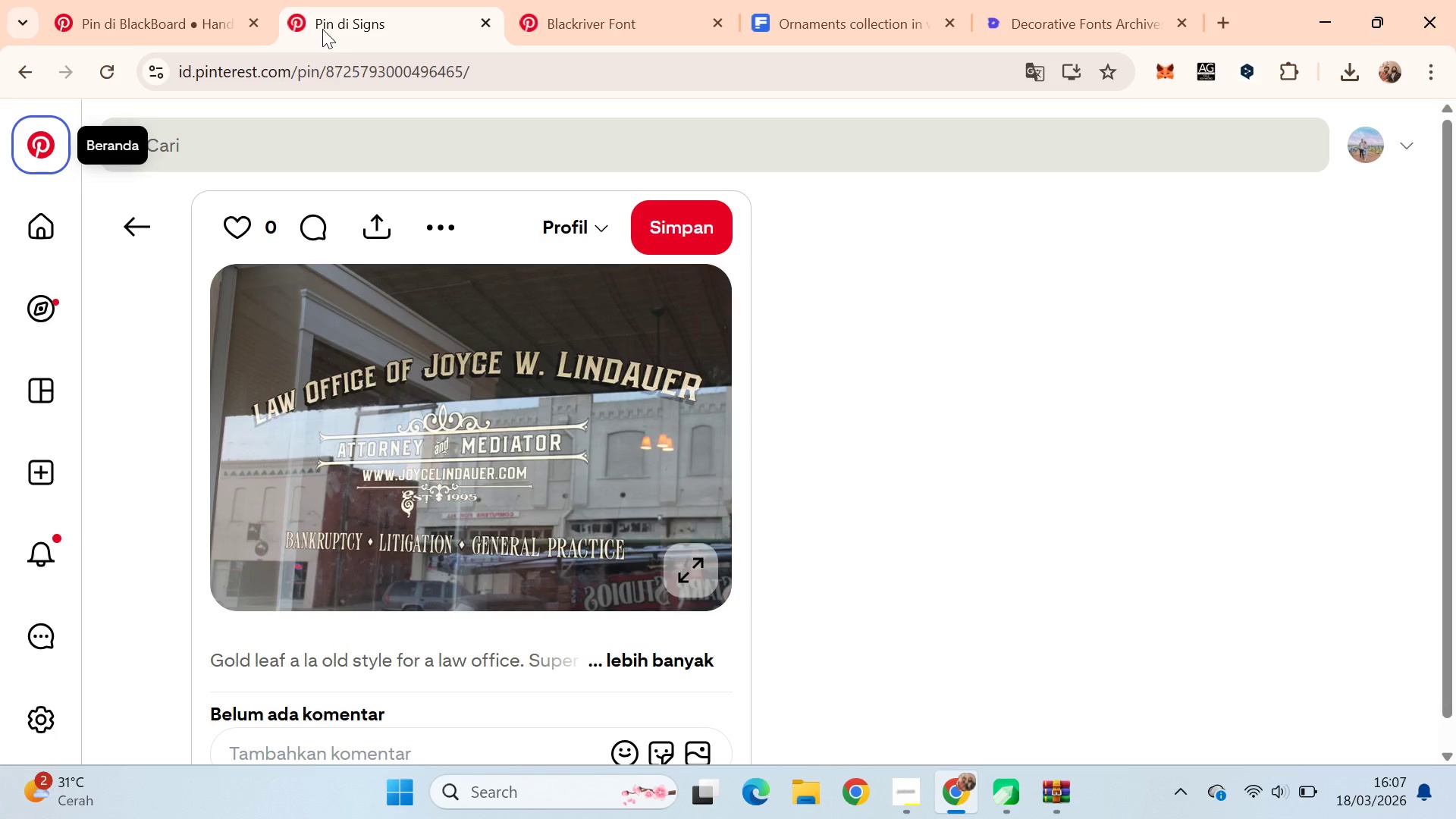 
key(Alt+Tab)
 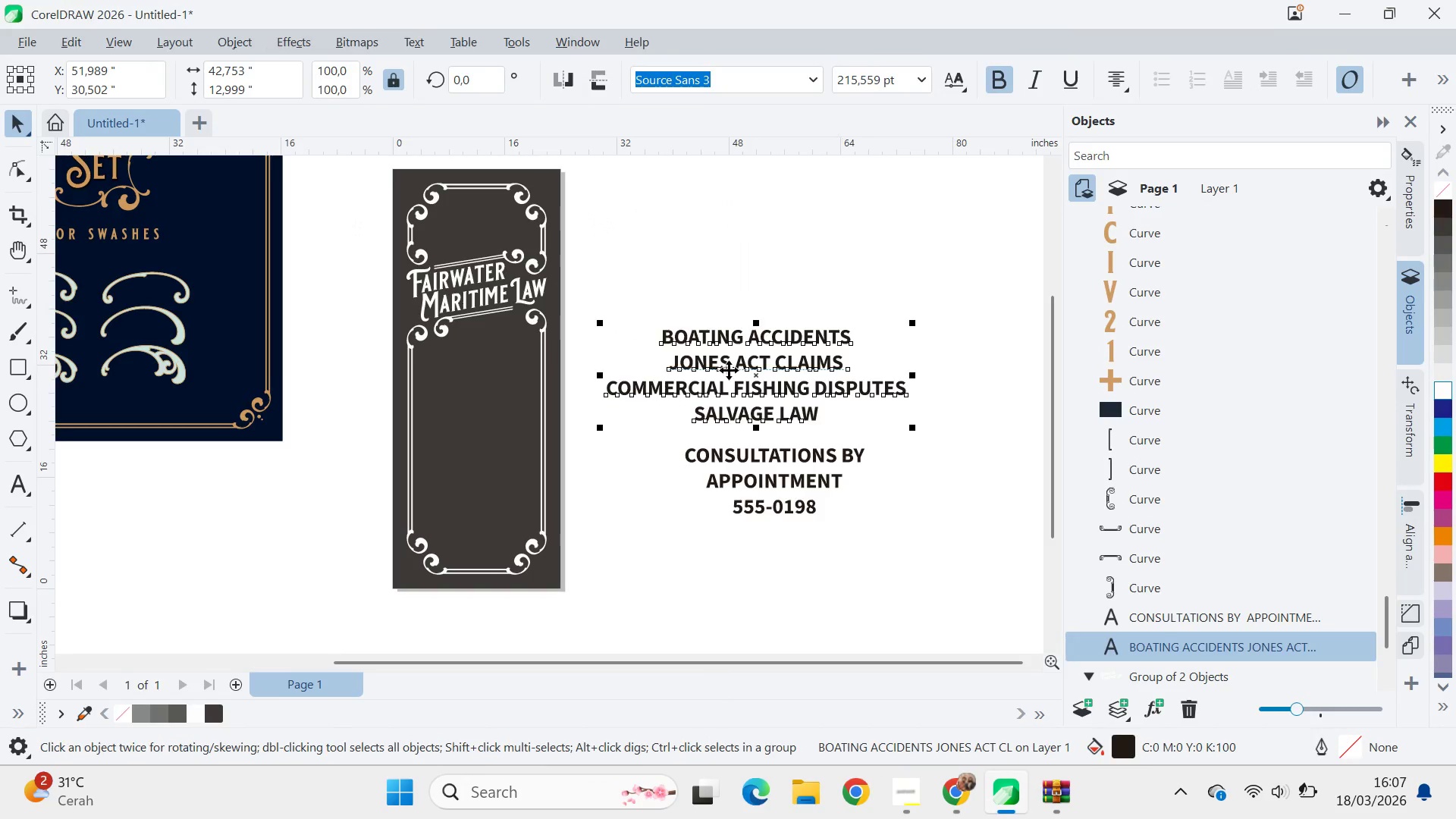 
scroll: coordinate [724, 416], scroll_direction: down, amount: 1.0
 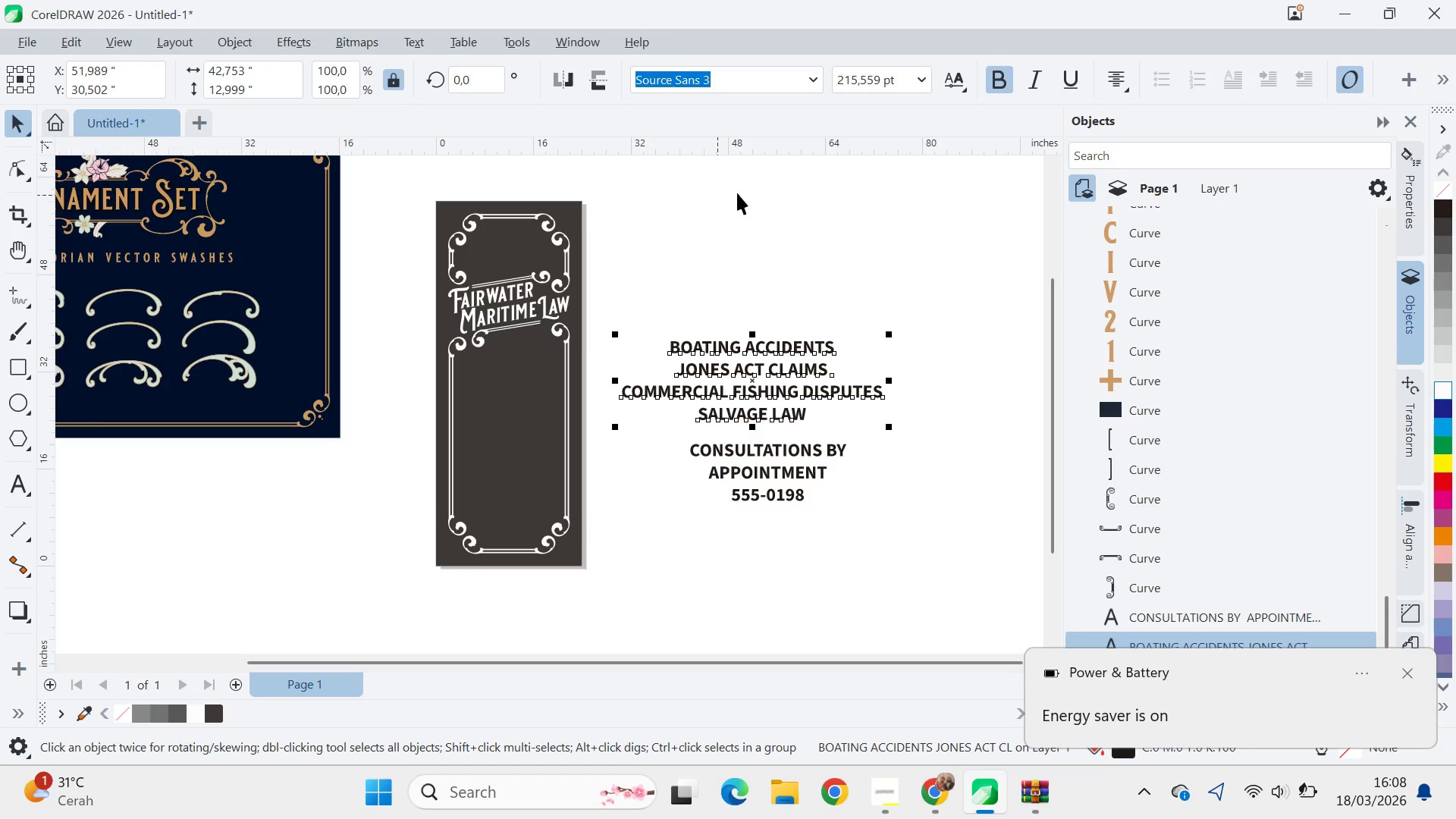 
wait(28.34)
 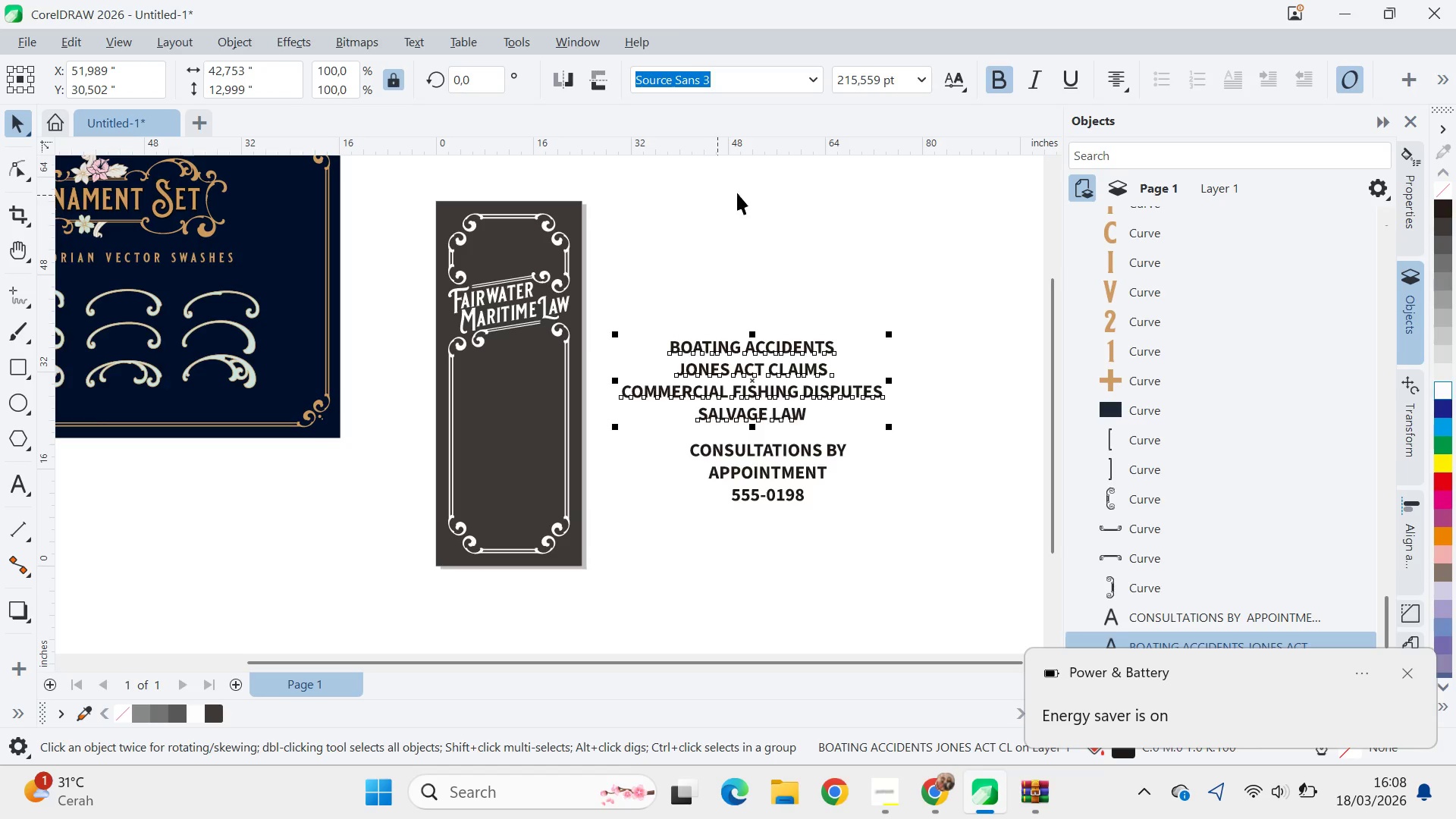 
mouse_move([1419, 539])
 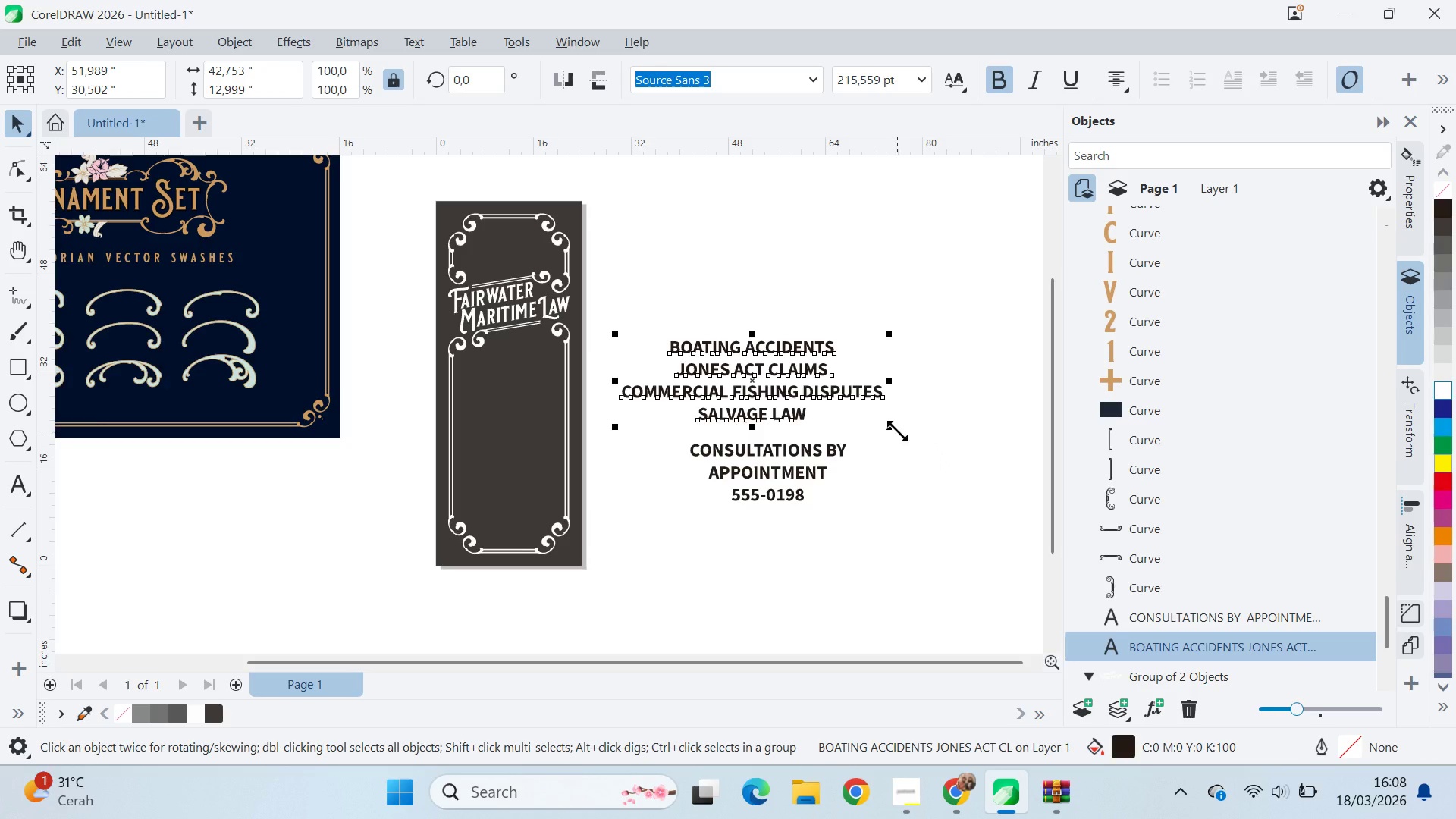 
left_click_drag(start_coordinate=[891, 429], to_coordinate=[749, 399])
 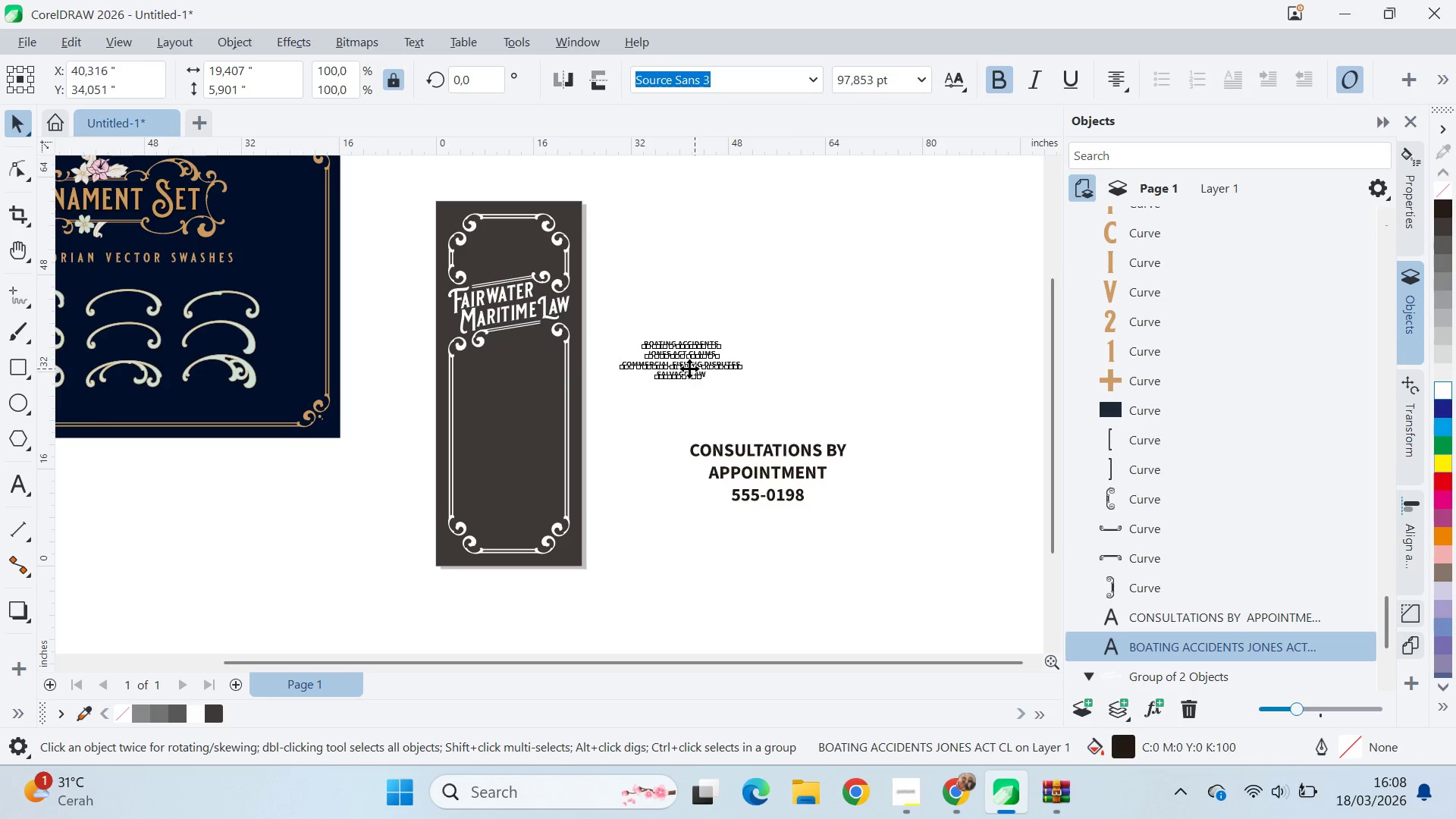 
left_click_drag(start_coordinate=[698, 371], to_coordinate=[526, 396])
 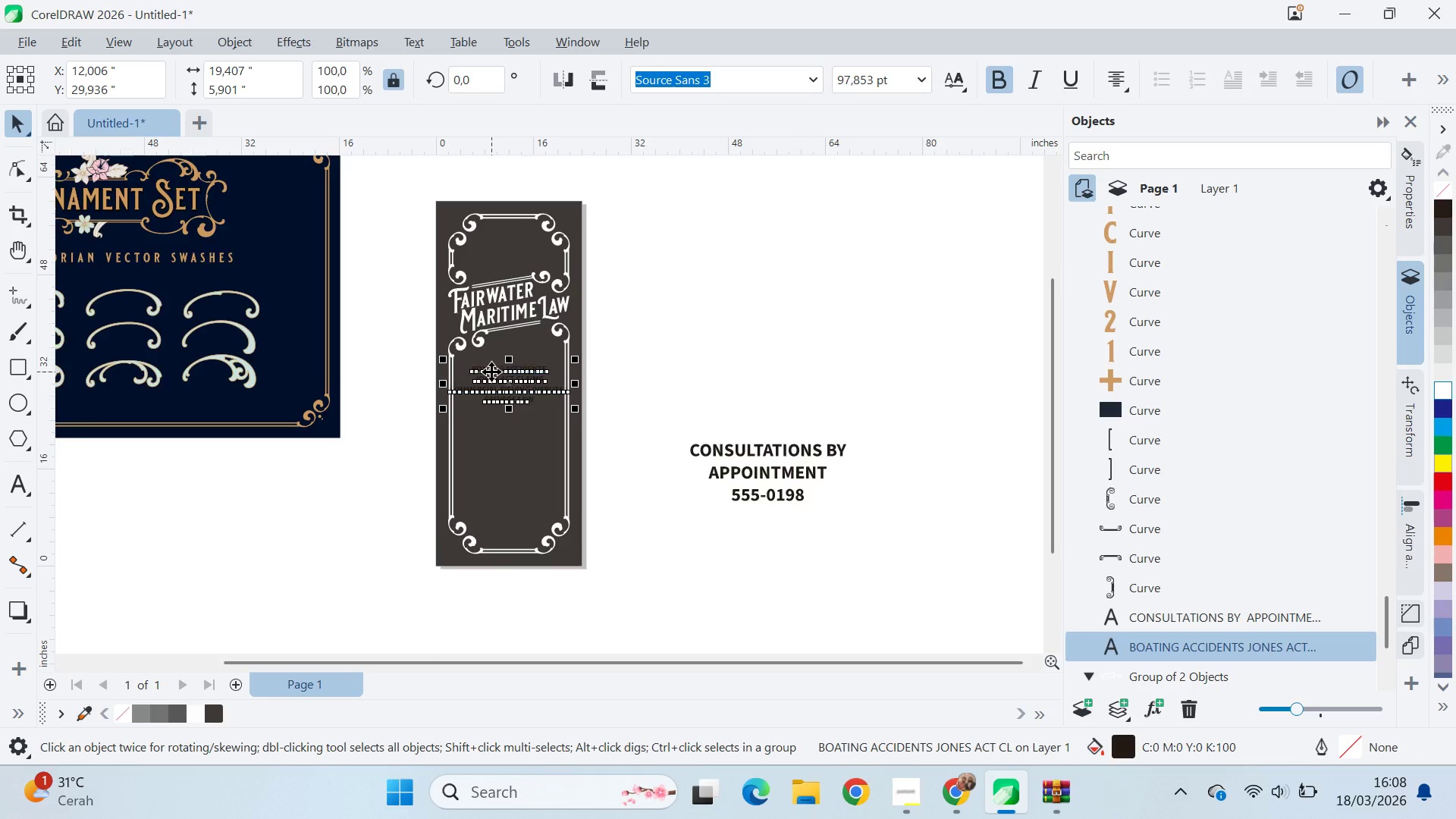 
scroll: coordinate [521, 414], scroll_direction: up, amount: 11.0
 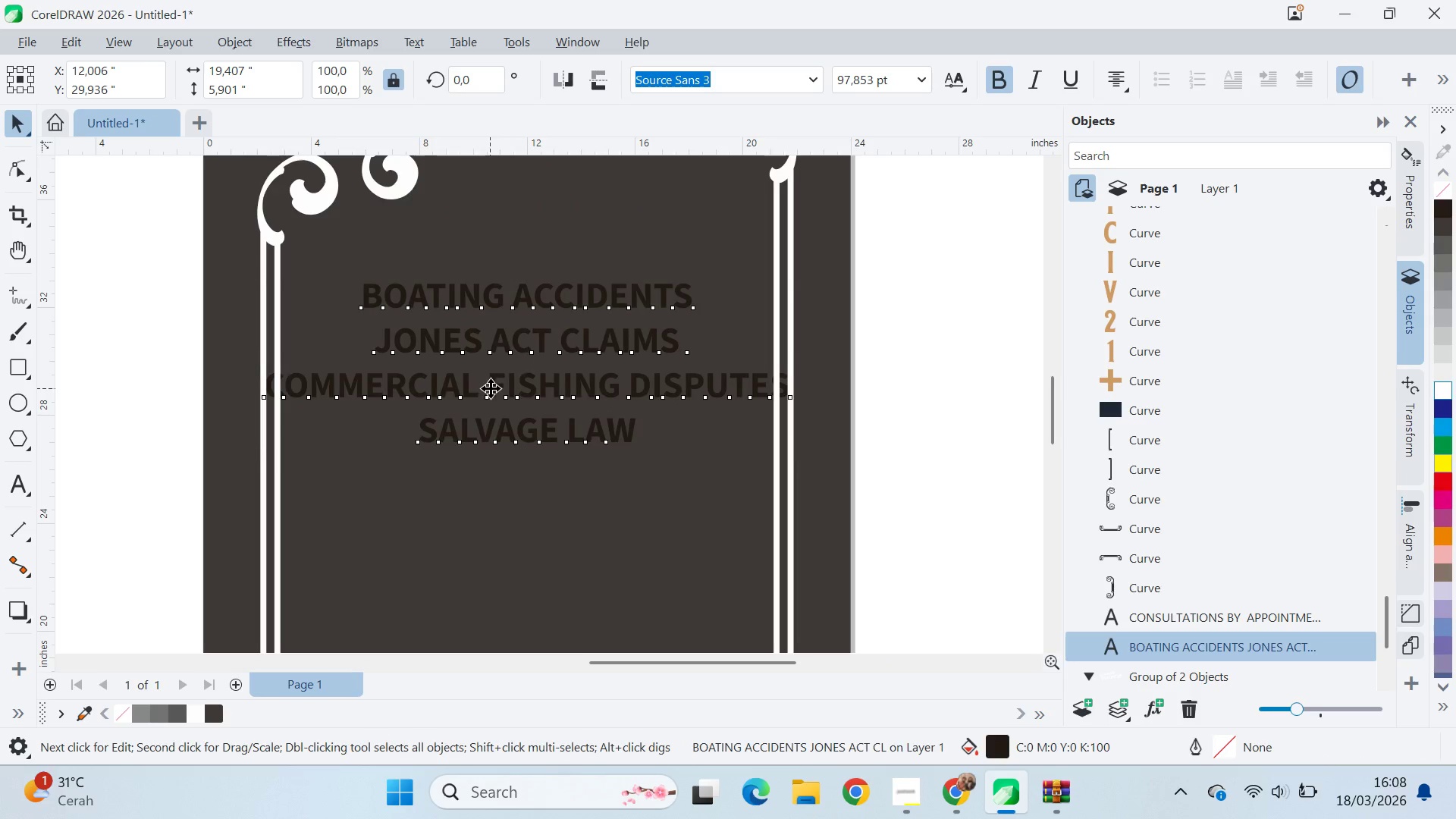 
key(Enter)
 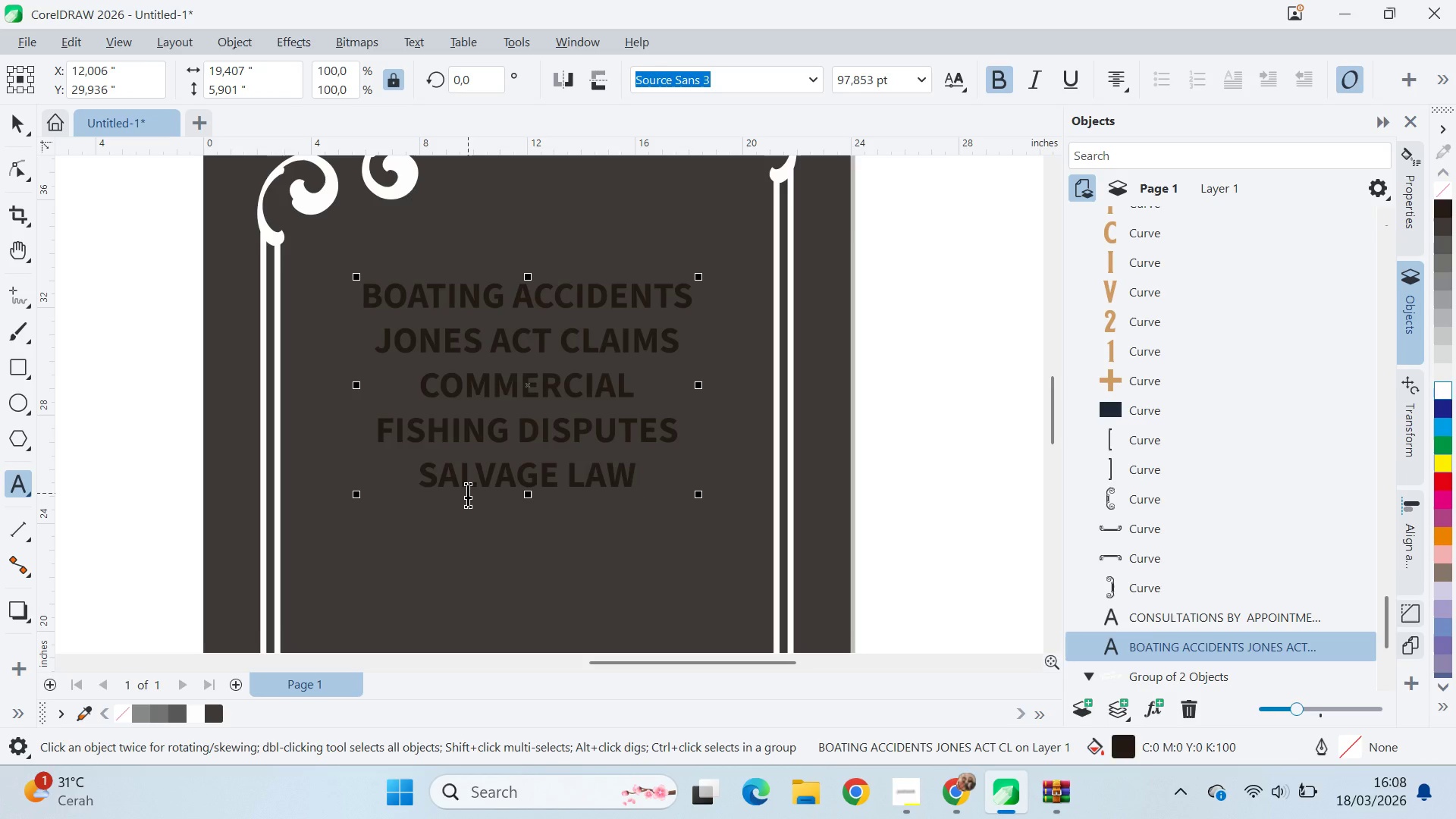 
wait(5.05)
 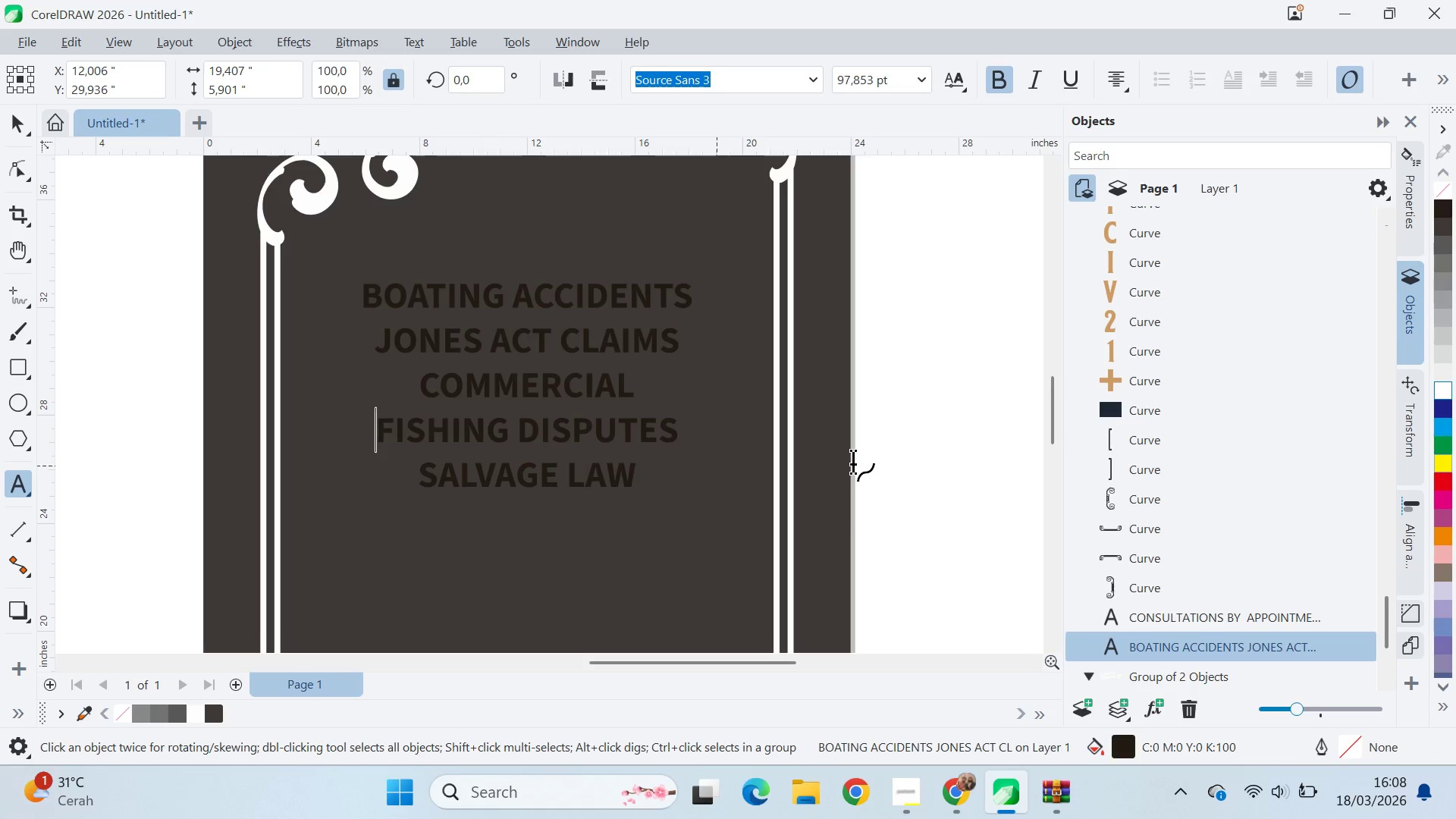 
key(Backslash)
 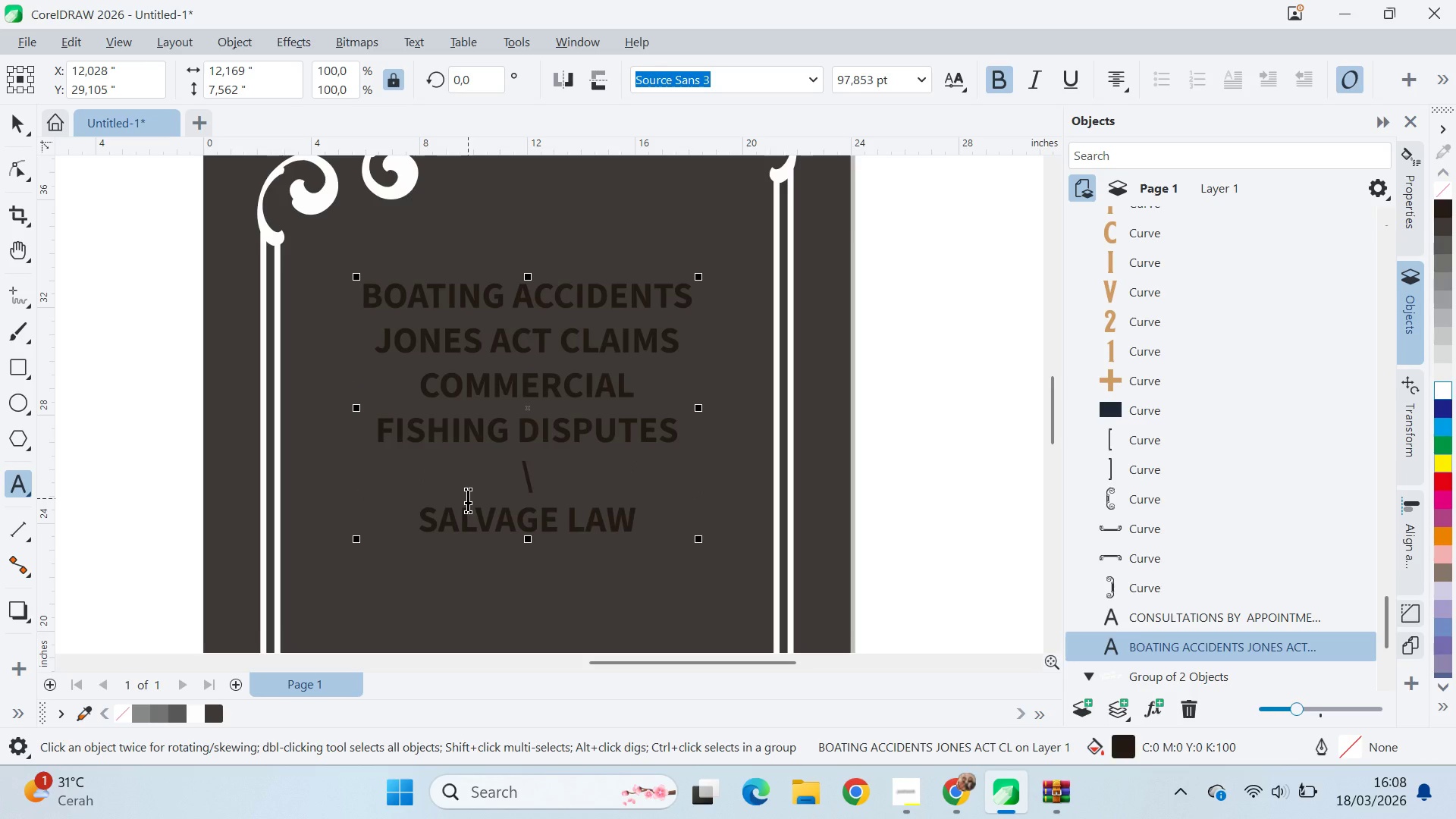 
key(Enter)
 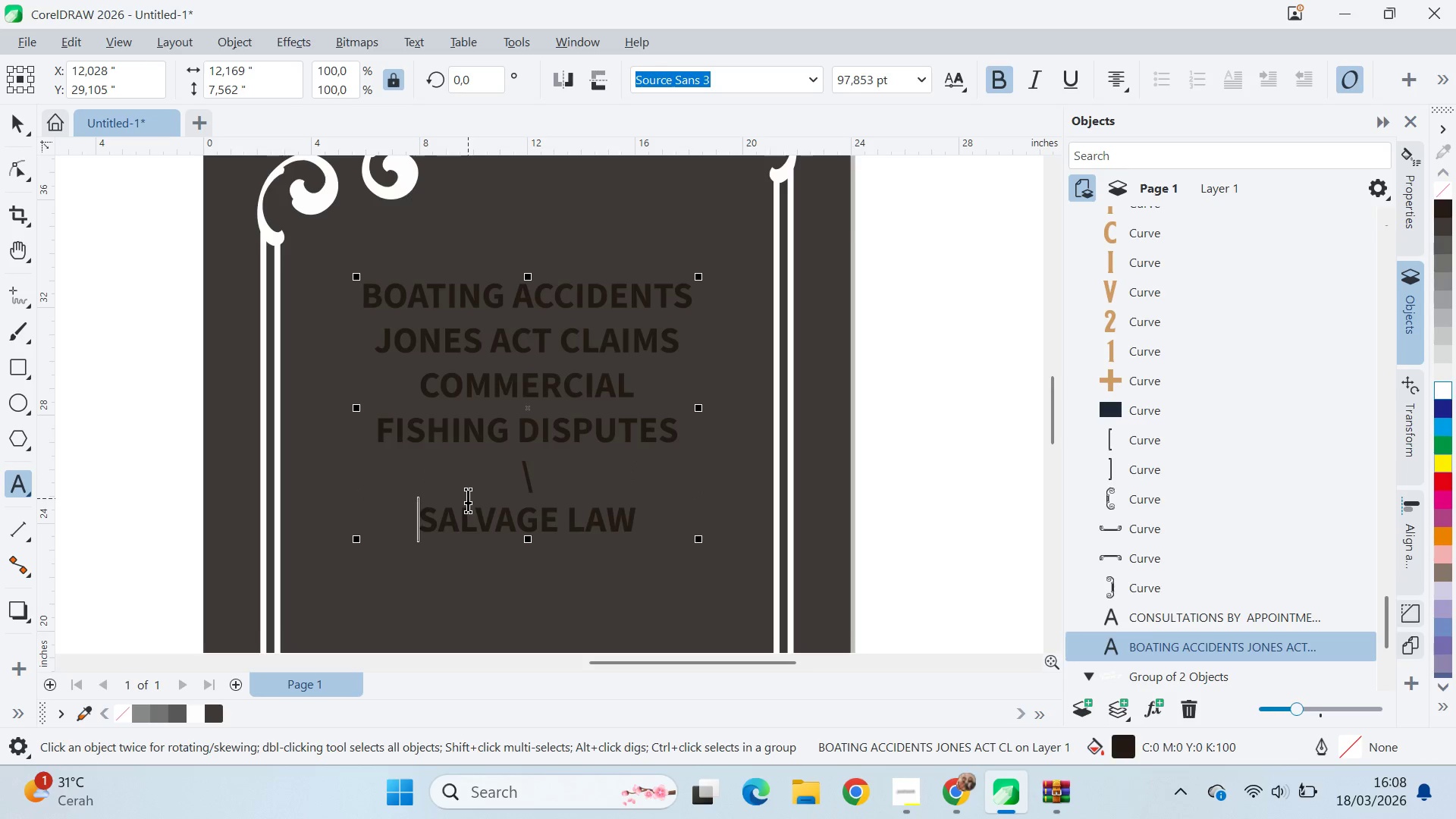 
key(ArrowUp)
 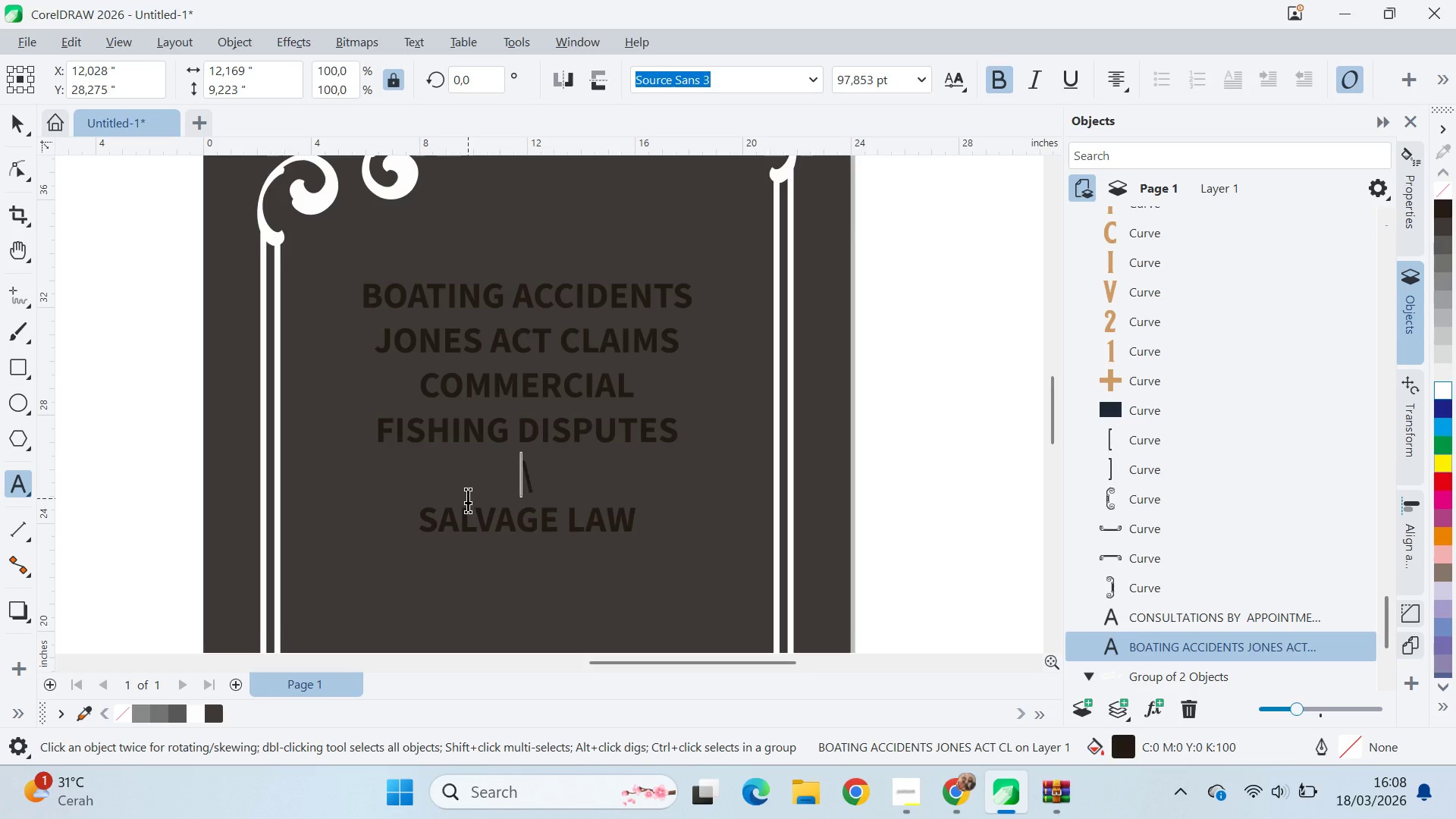 
key(Delete)
 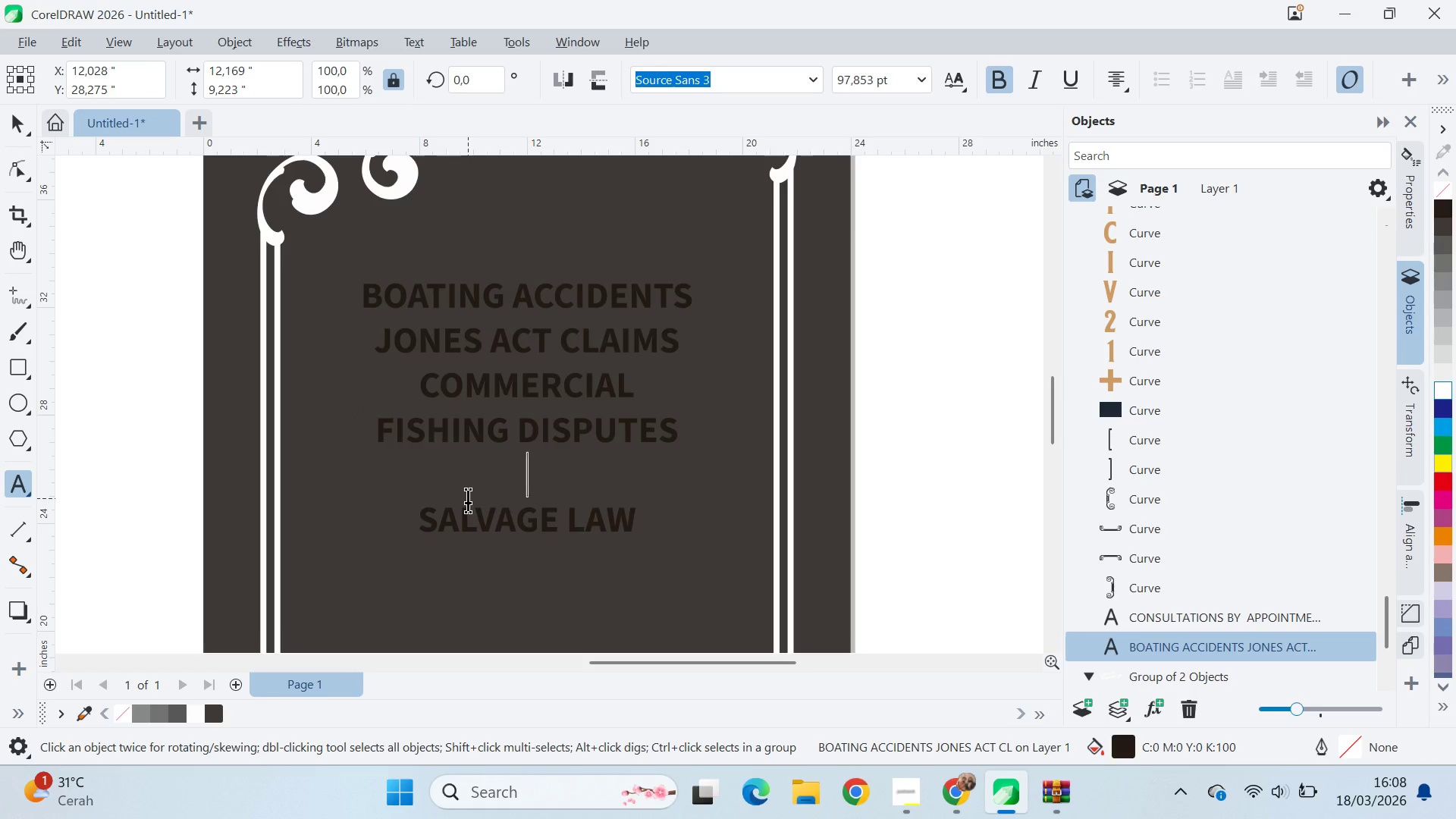 
key(ArrowUp)
 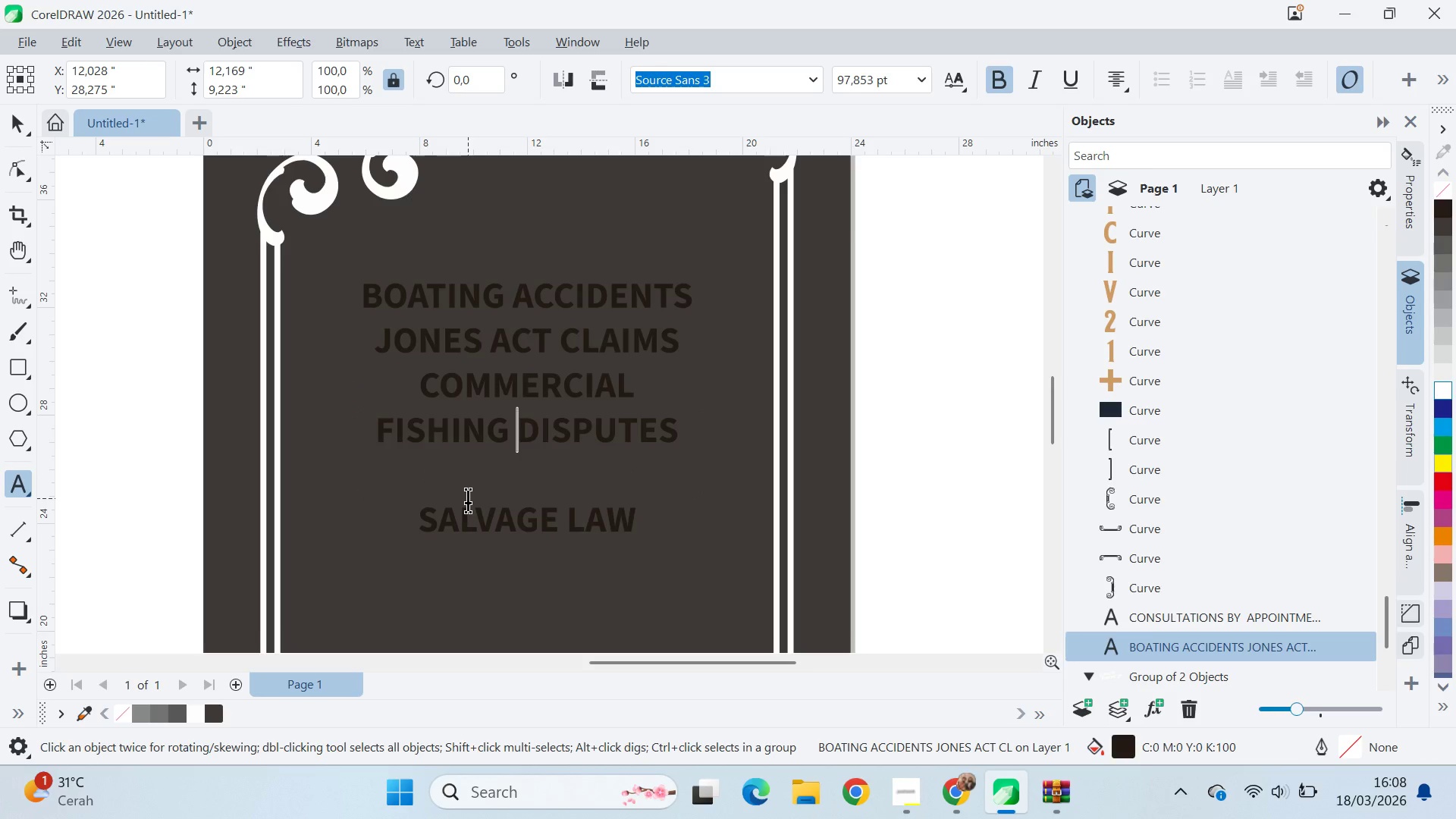 
key(Control+ArrowUp)
 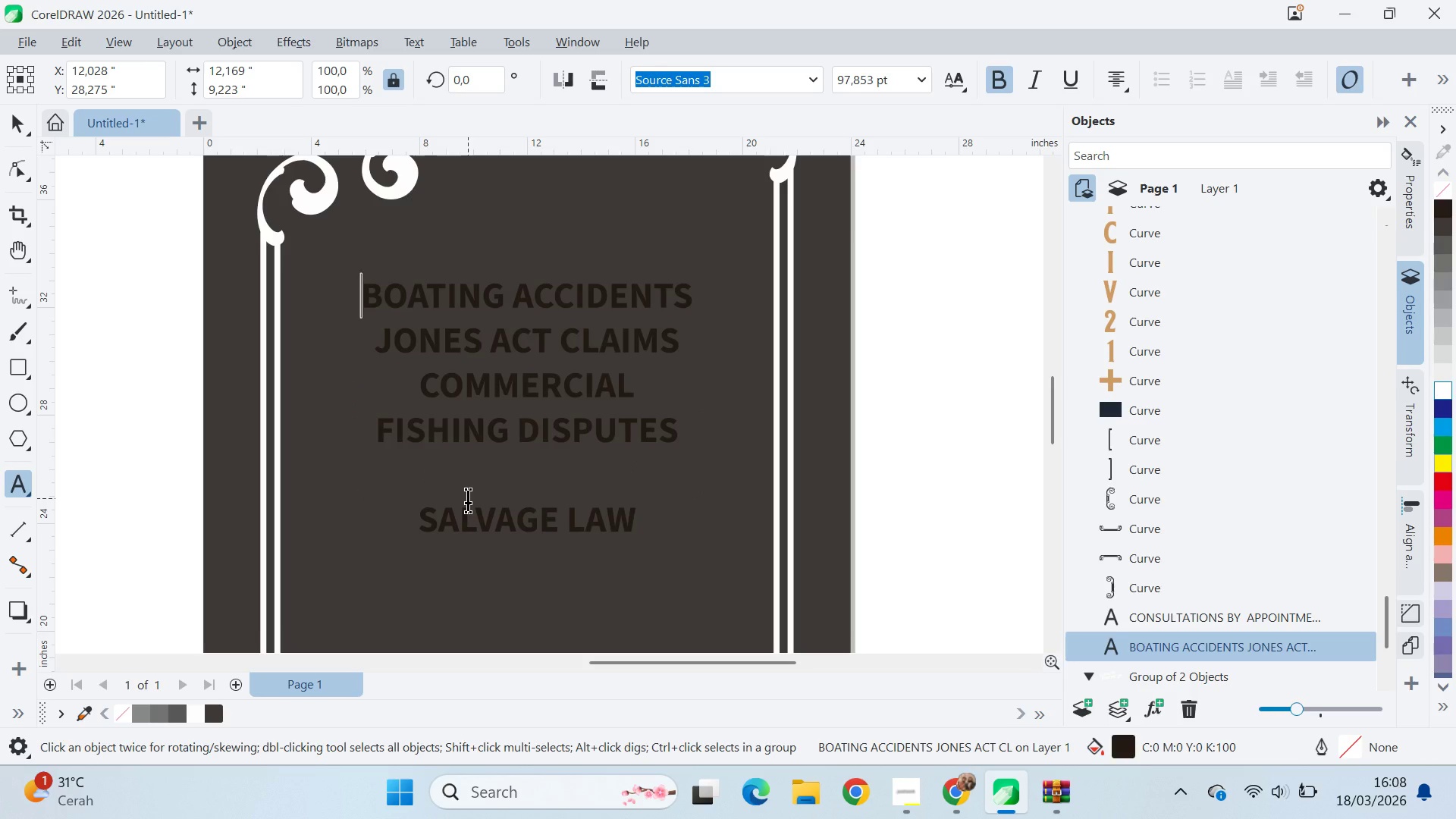 
key(ArrowDown)
 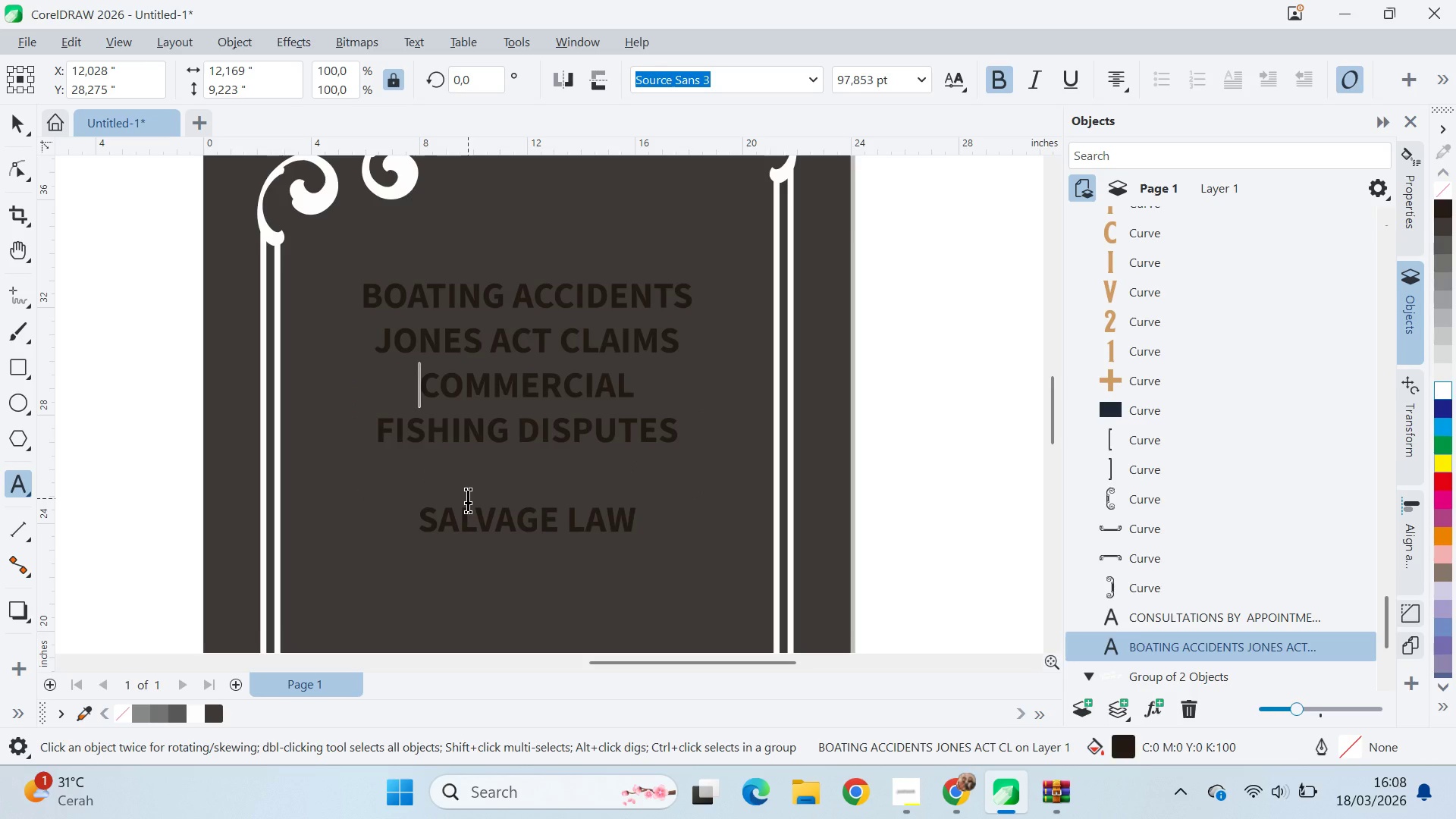 
key(ArrowDown)
 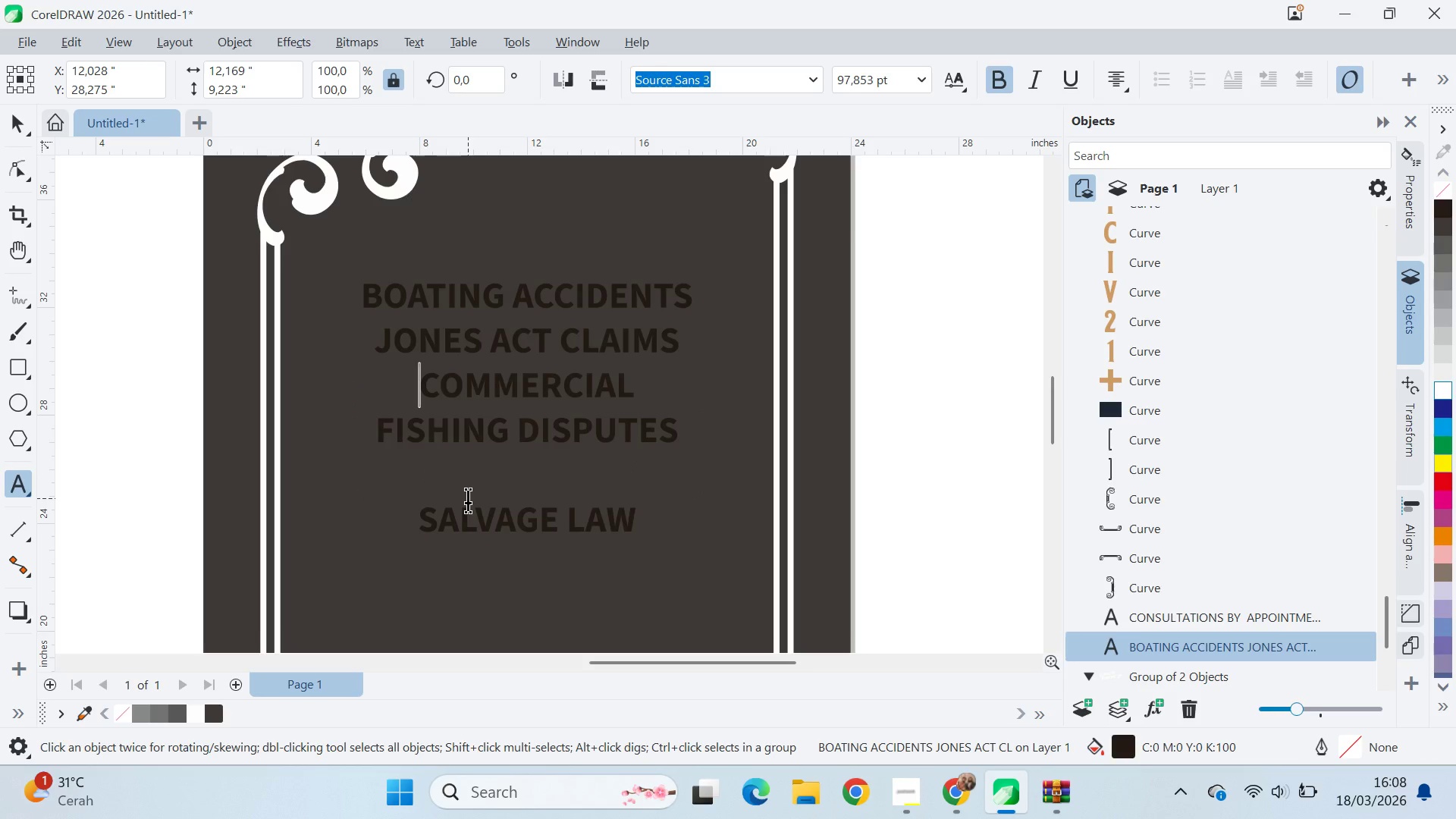 
key(BracketRight)
 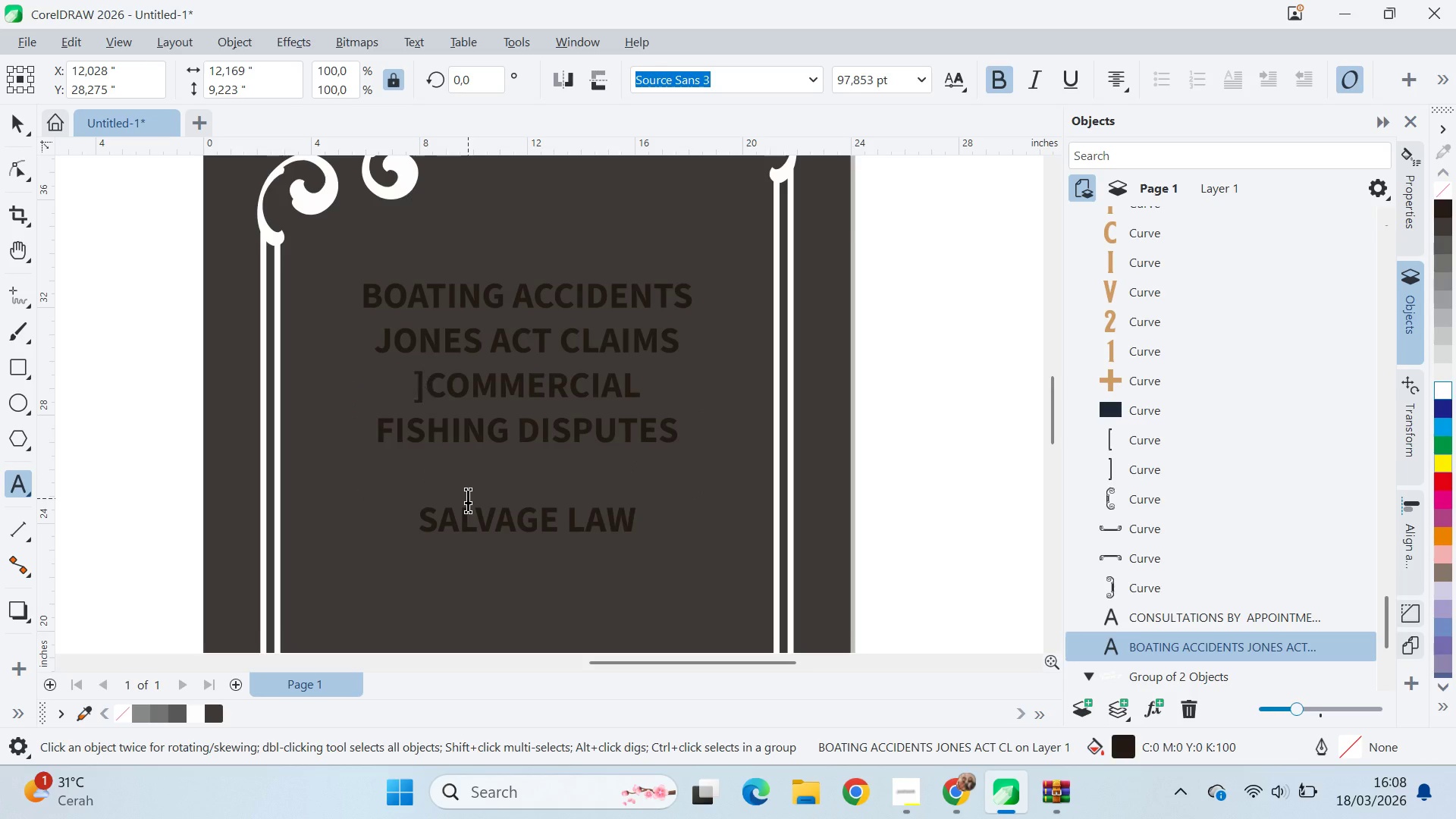 
key(Backspace)
 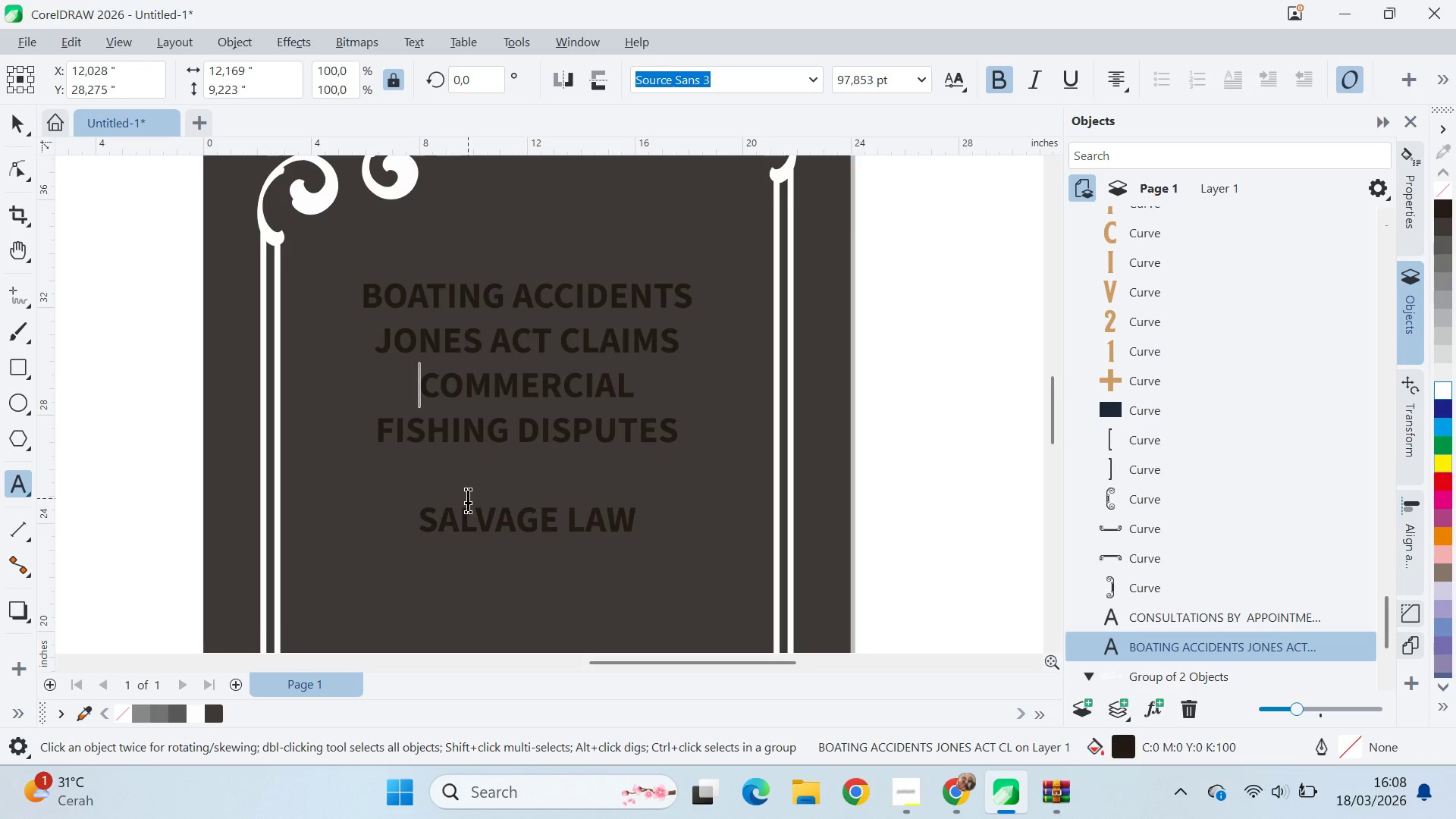 
key(Enter)
 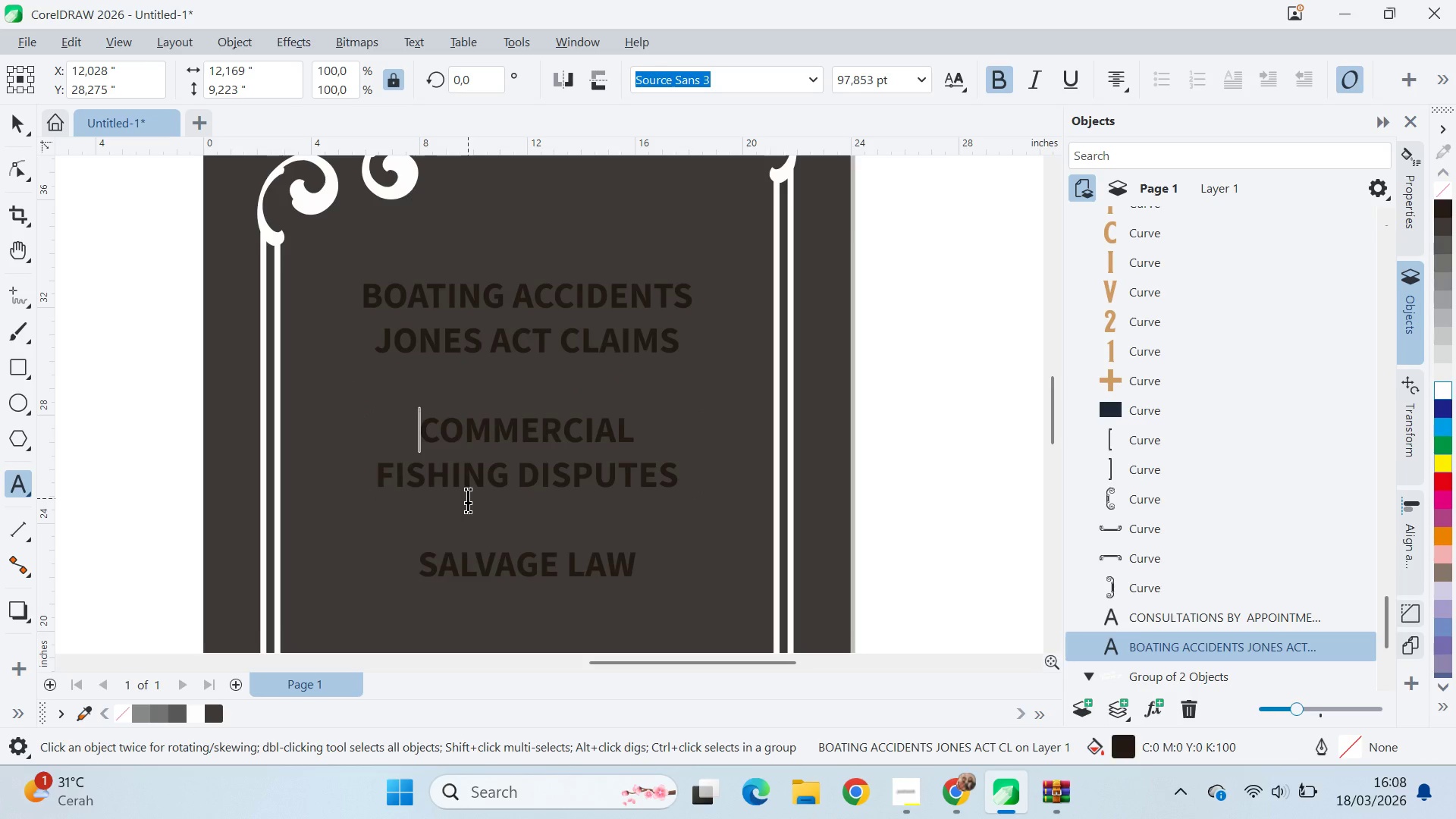 
key(ArrowUp)
 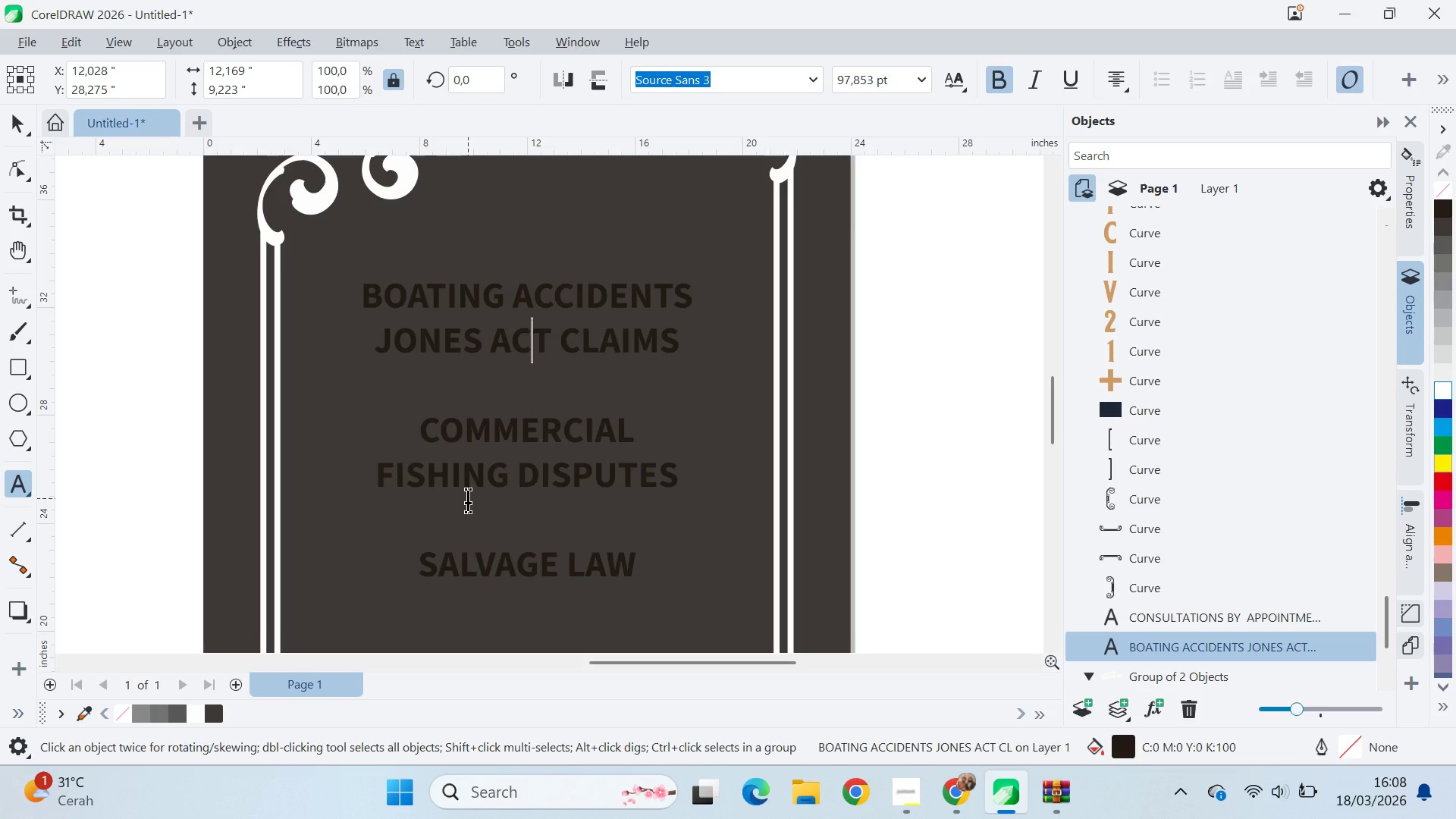 
key(ArrowUp)
 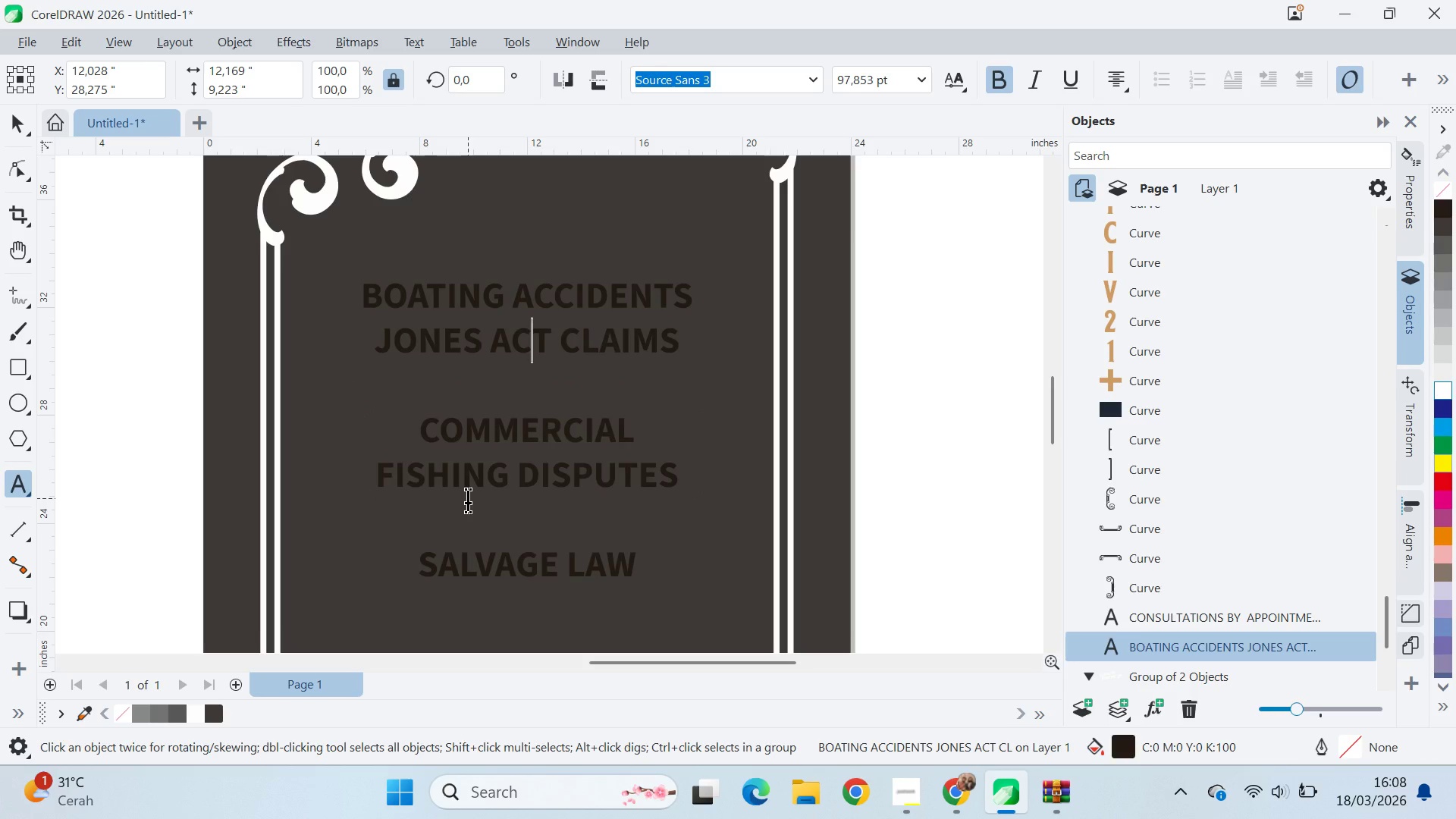 
key(Control+ArrowLeft)
 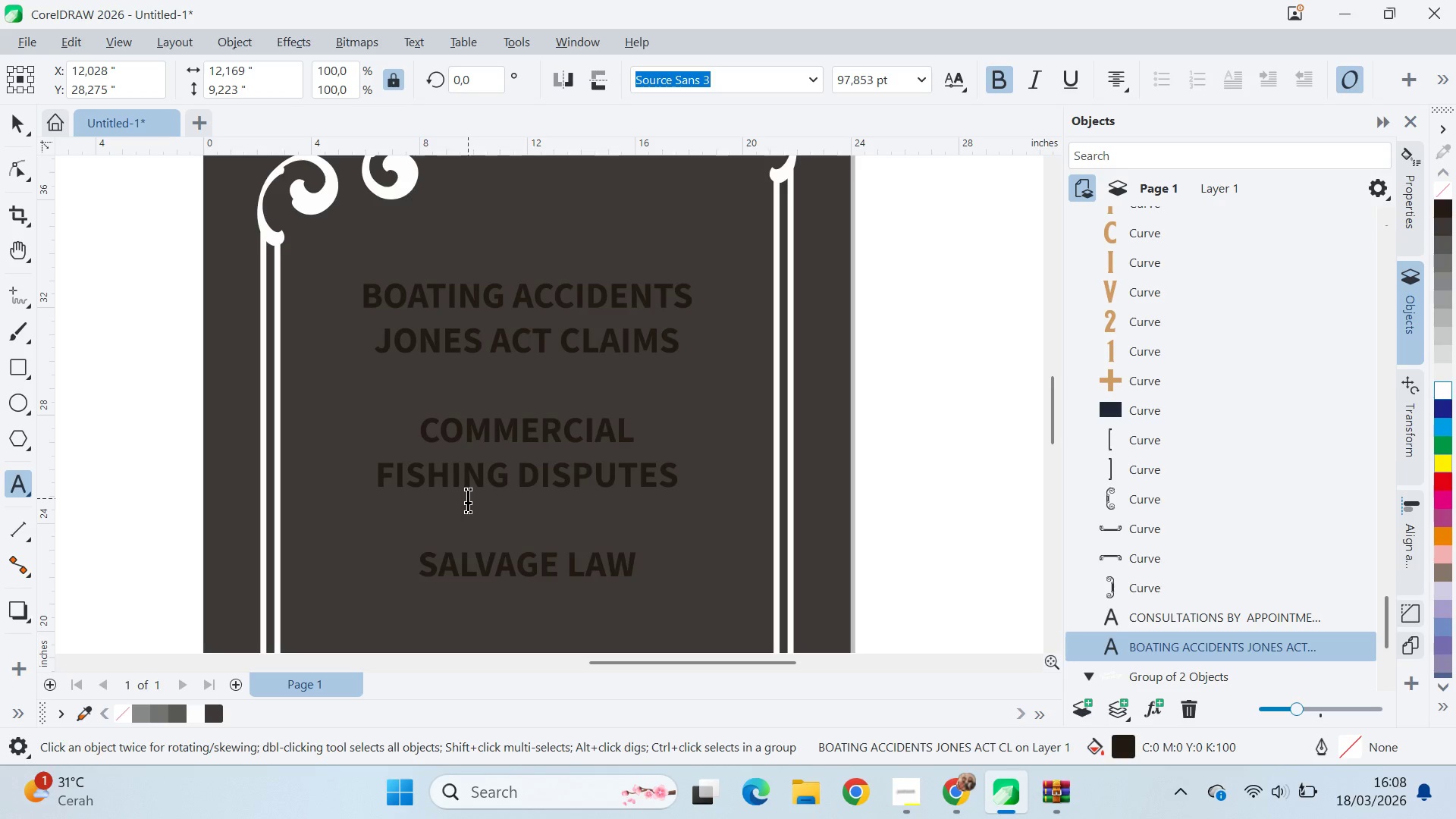 
key(Control+ArrowLeft)
 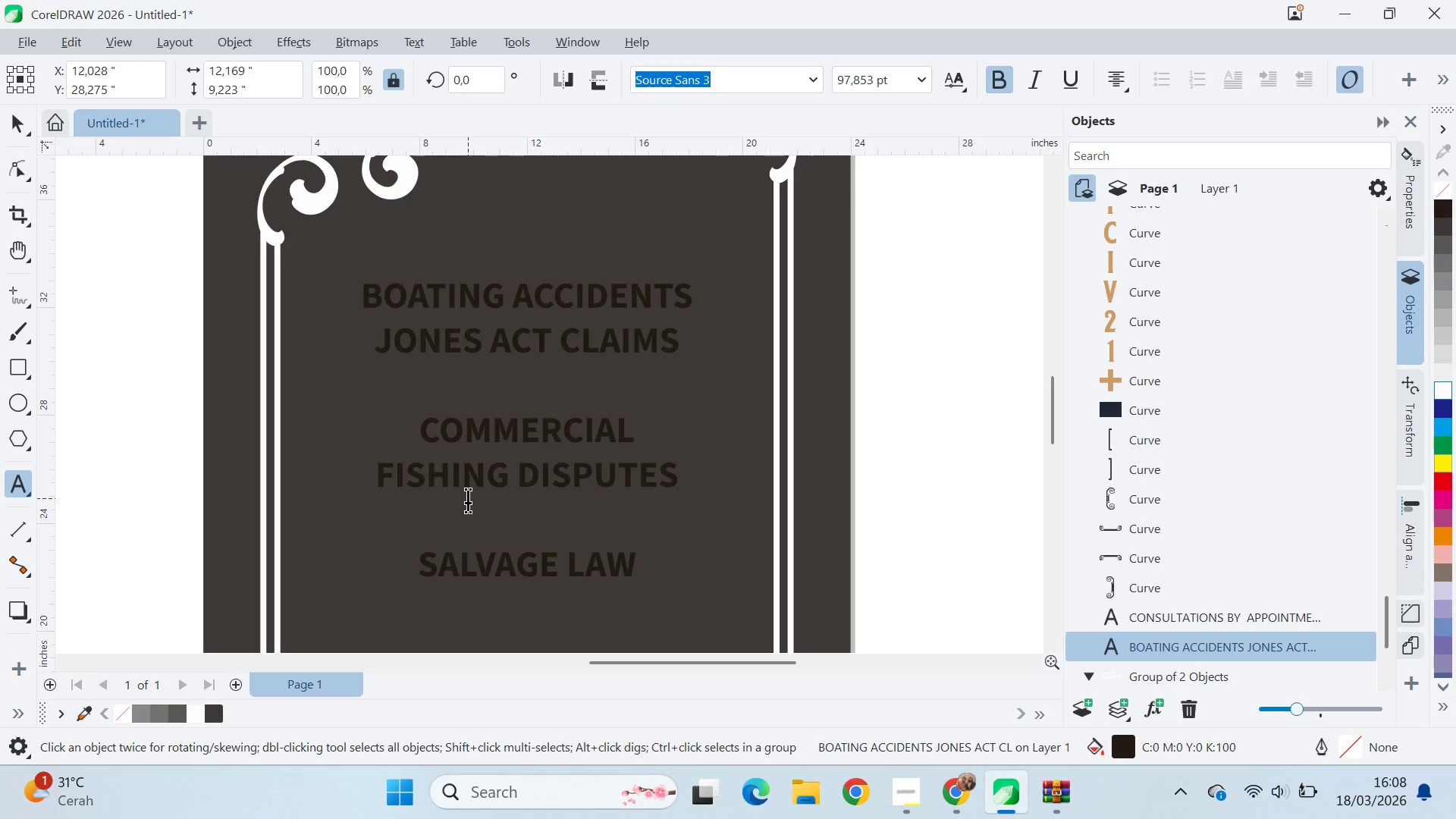 
key(Control+ArrowLeft)
 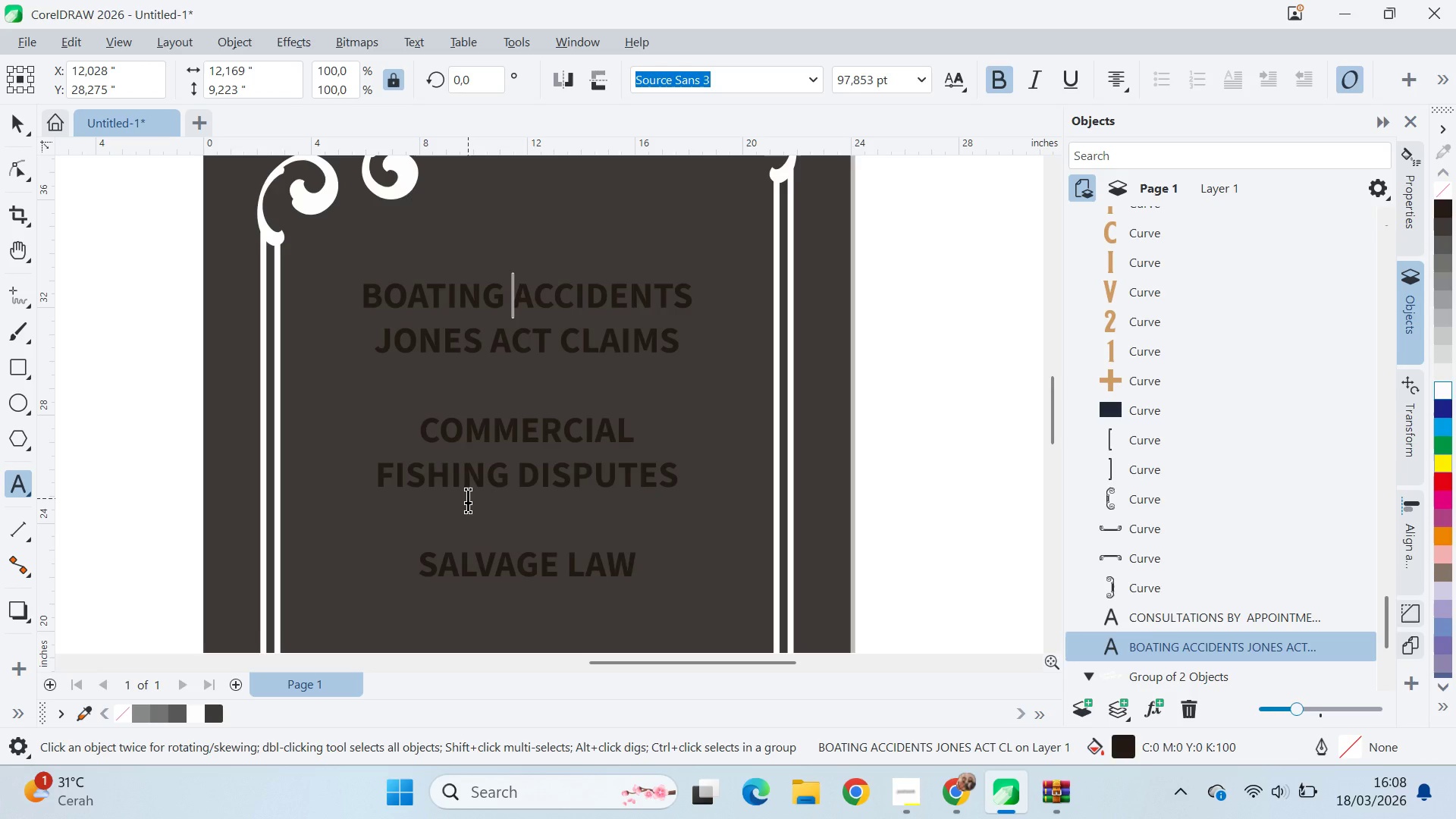 
key(Control+ArrowRight)
 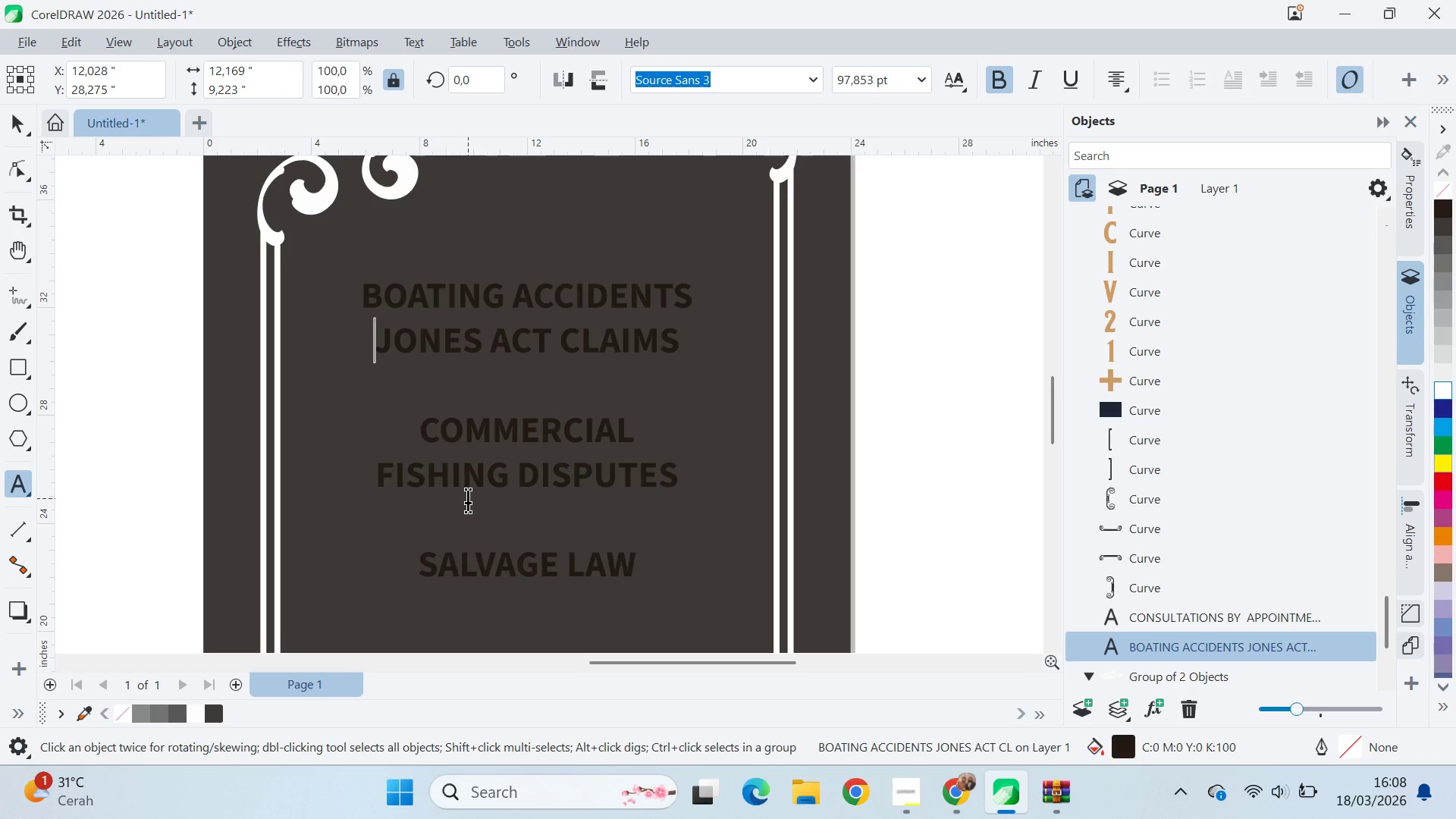 
key(Enter)
 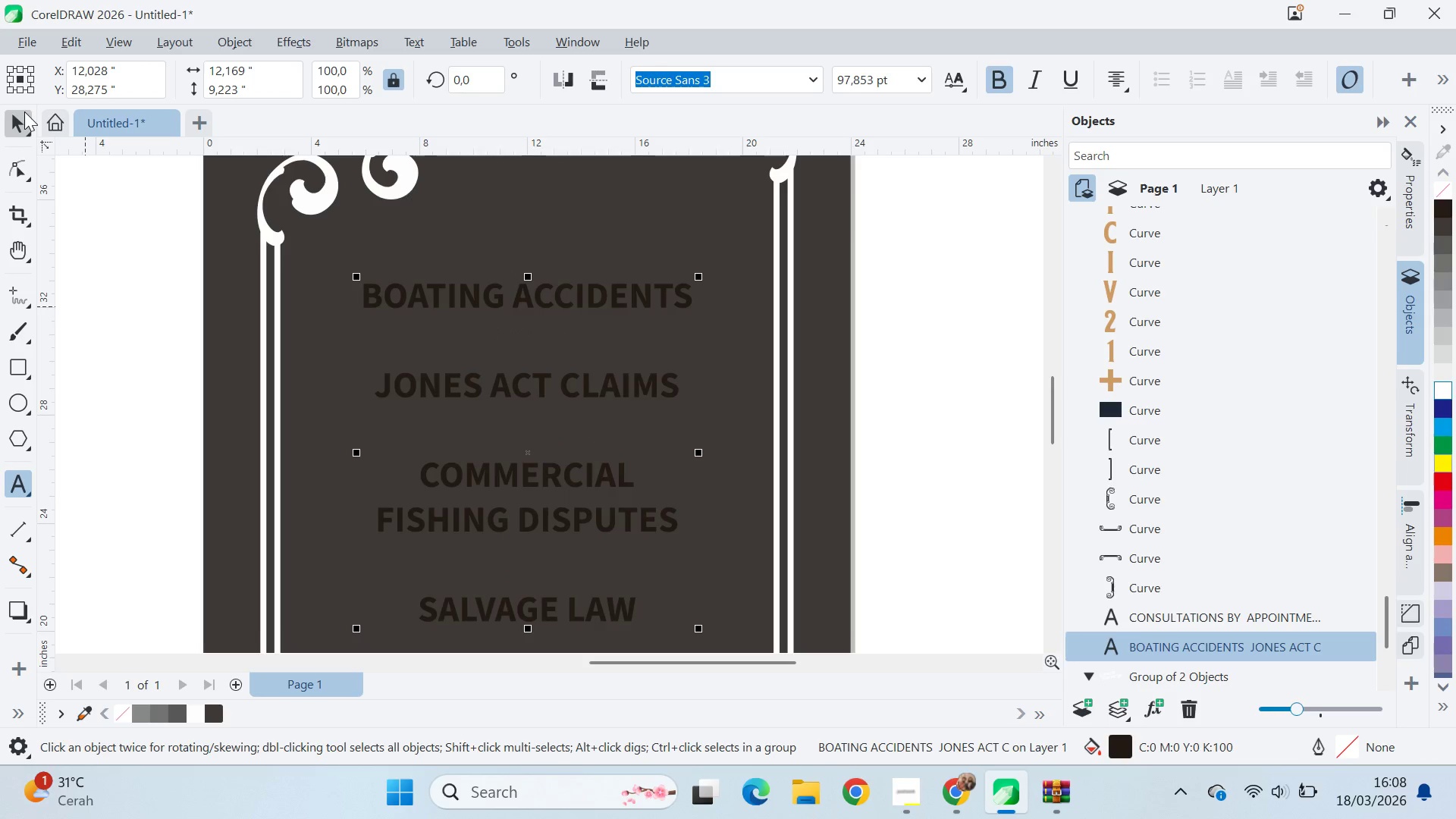 
key(Control+K)
 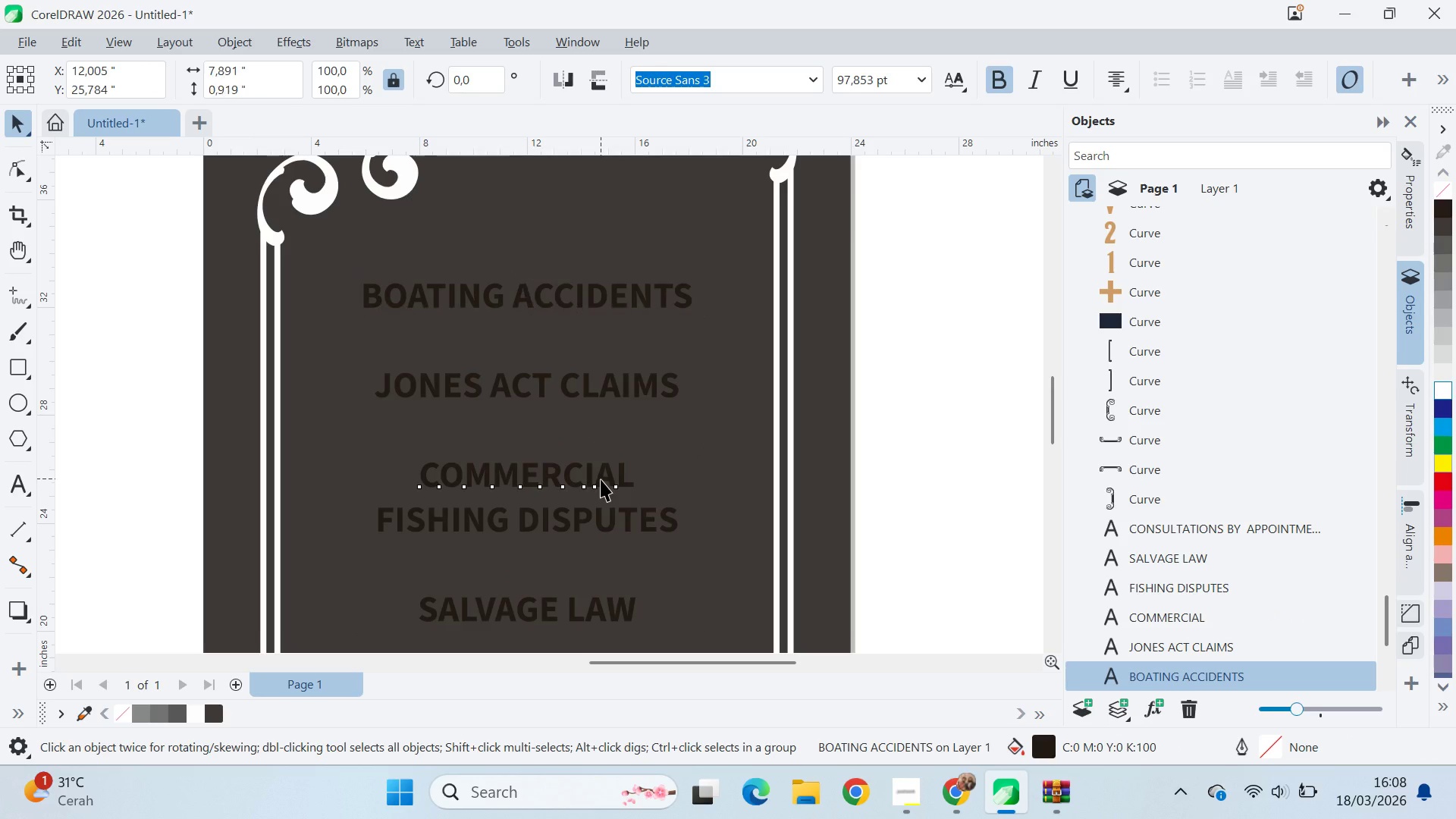 
hold_key(key=ShiftLeft, duration=0.48)
 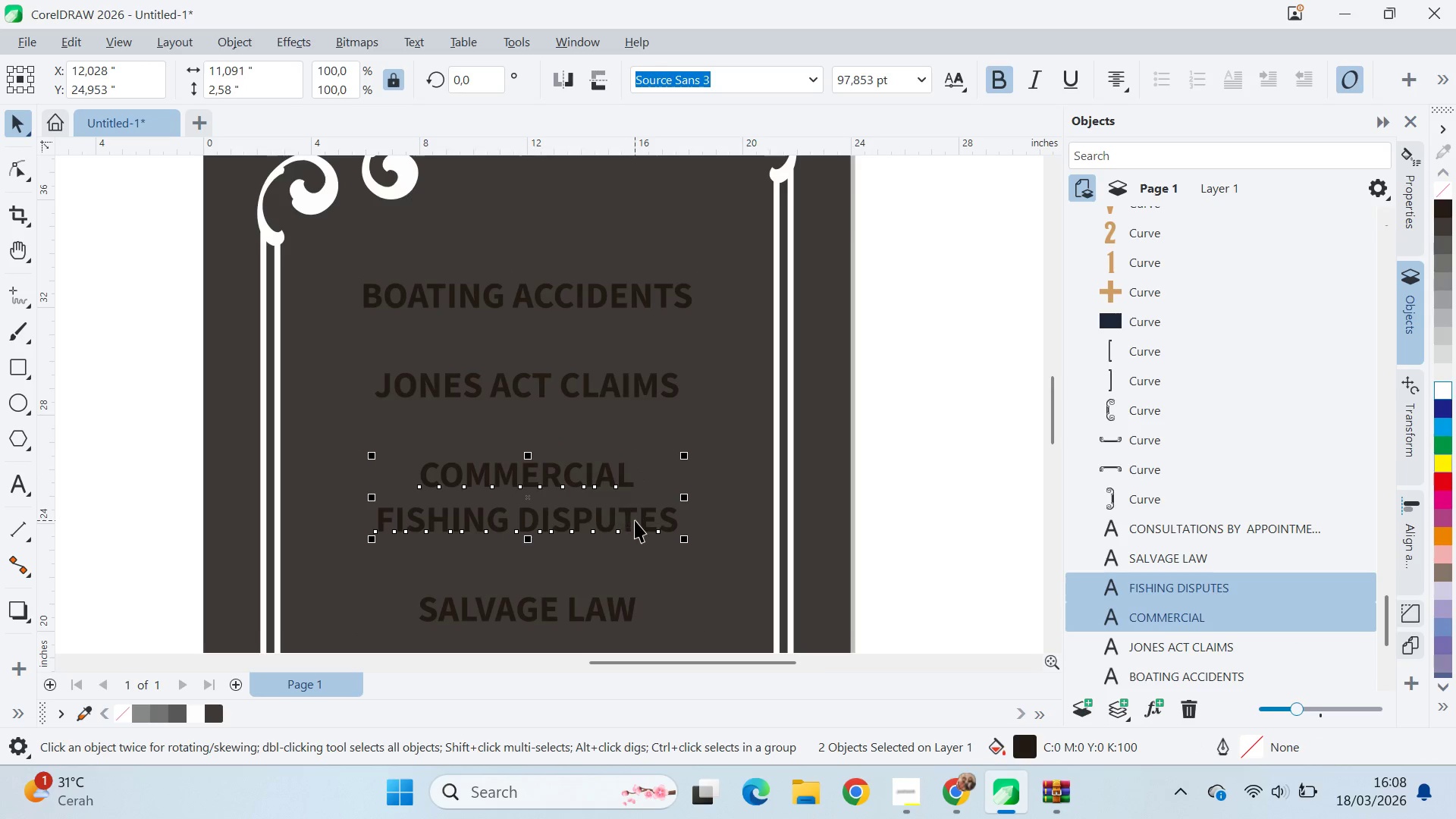 
left_click([911, 482])
 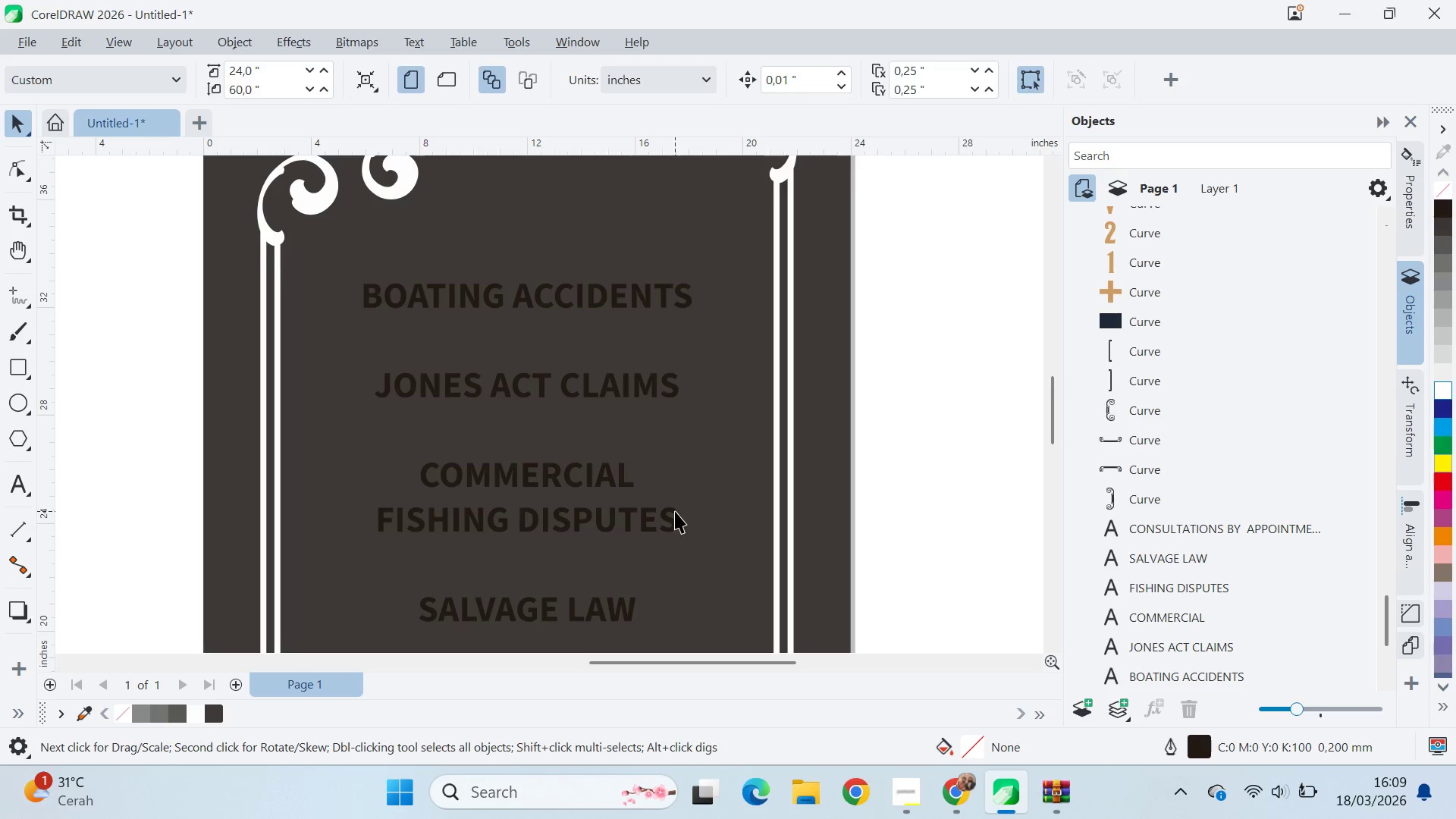 
double_click([675, 510])
 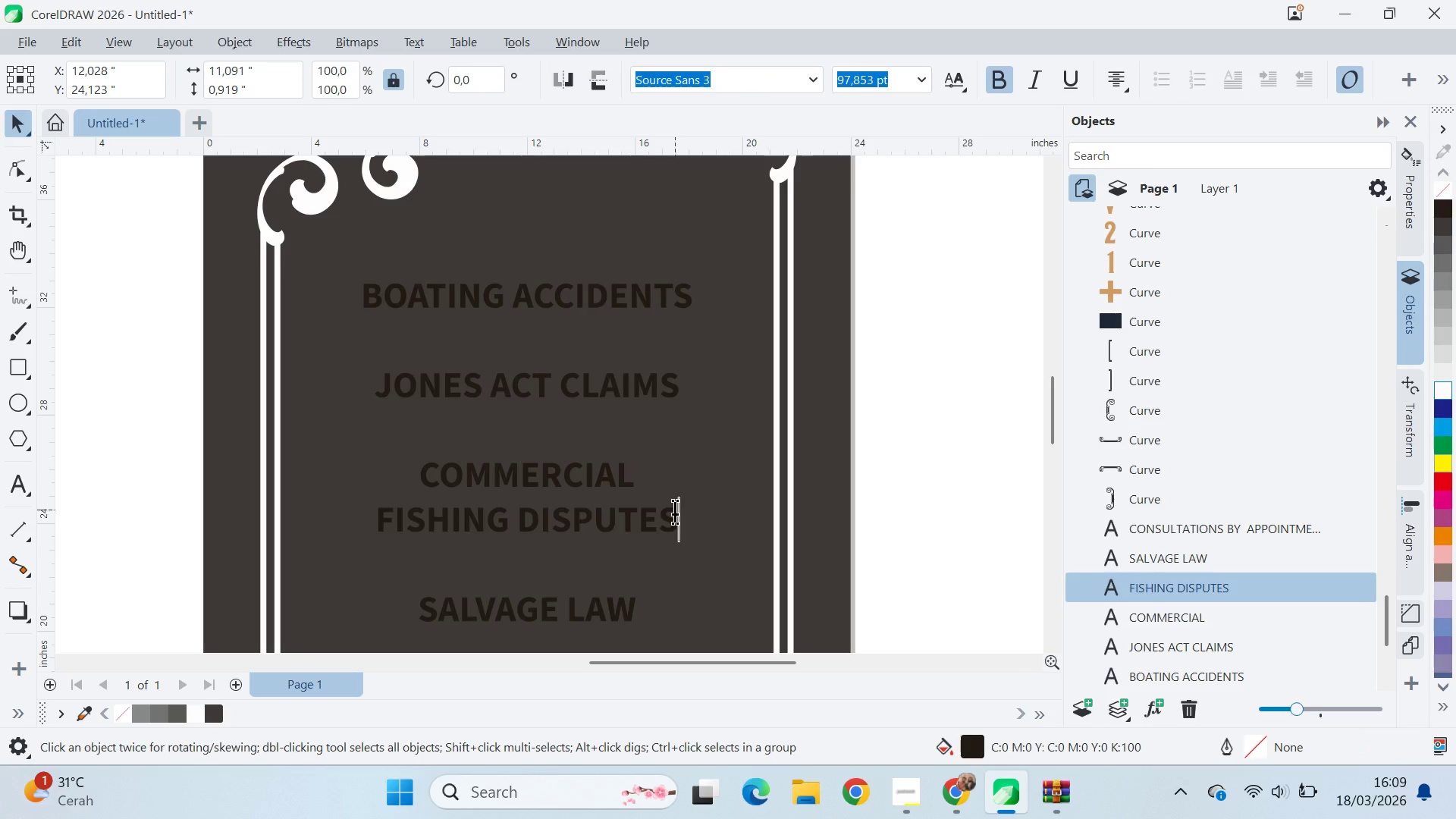 
key(Control+A)
 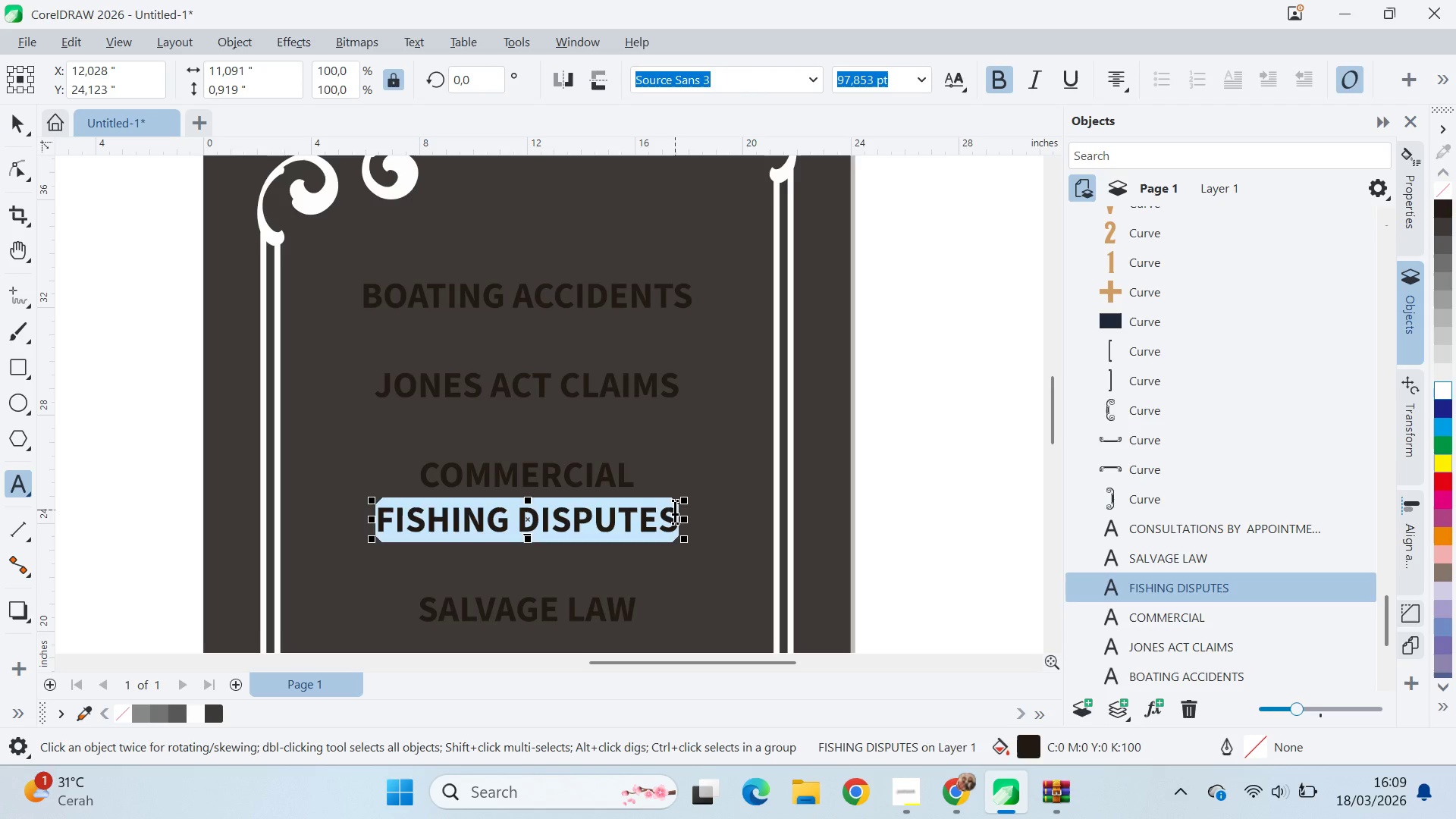 
key(Control+X)
 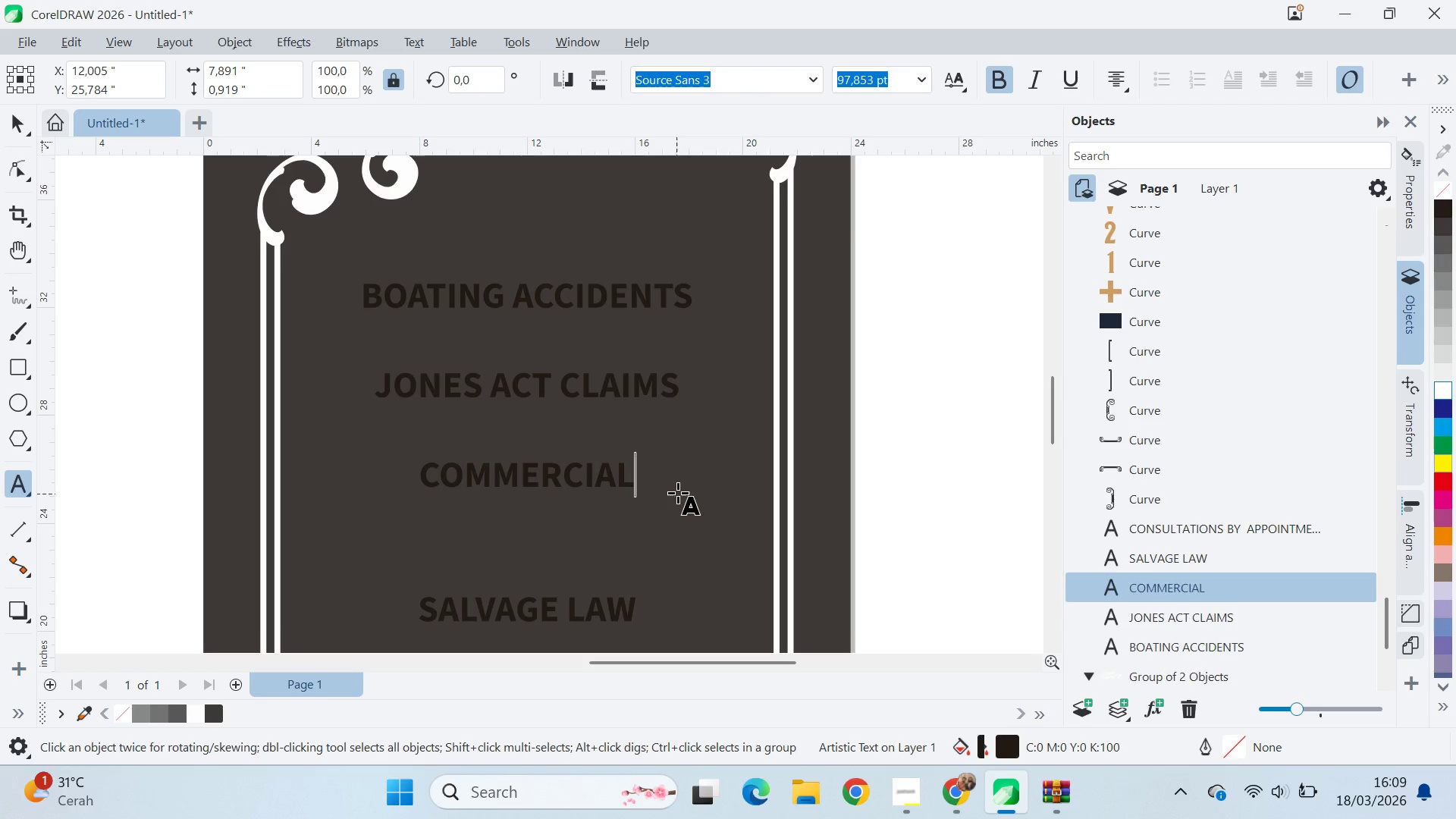 
key(Enter)
 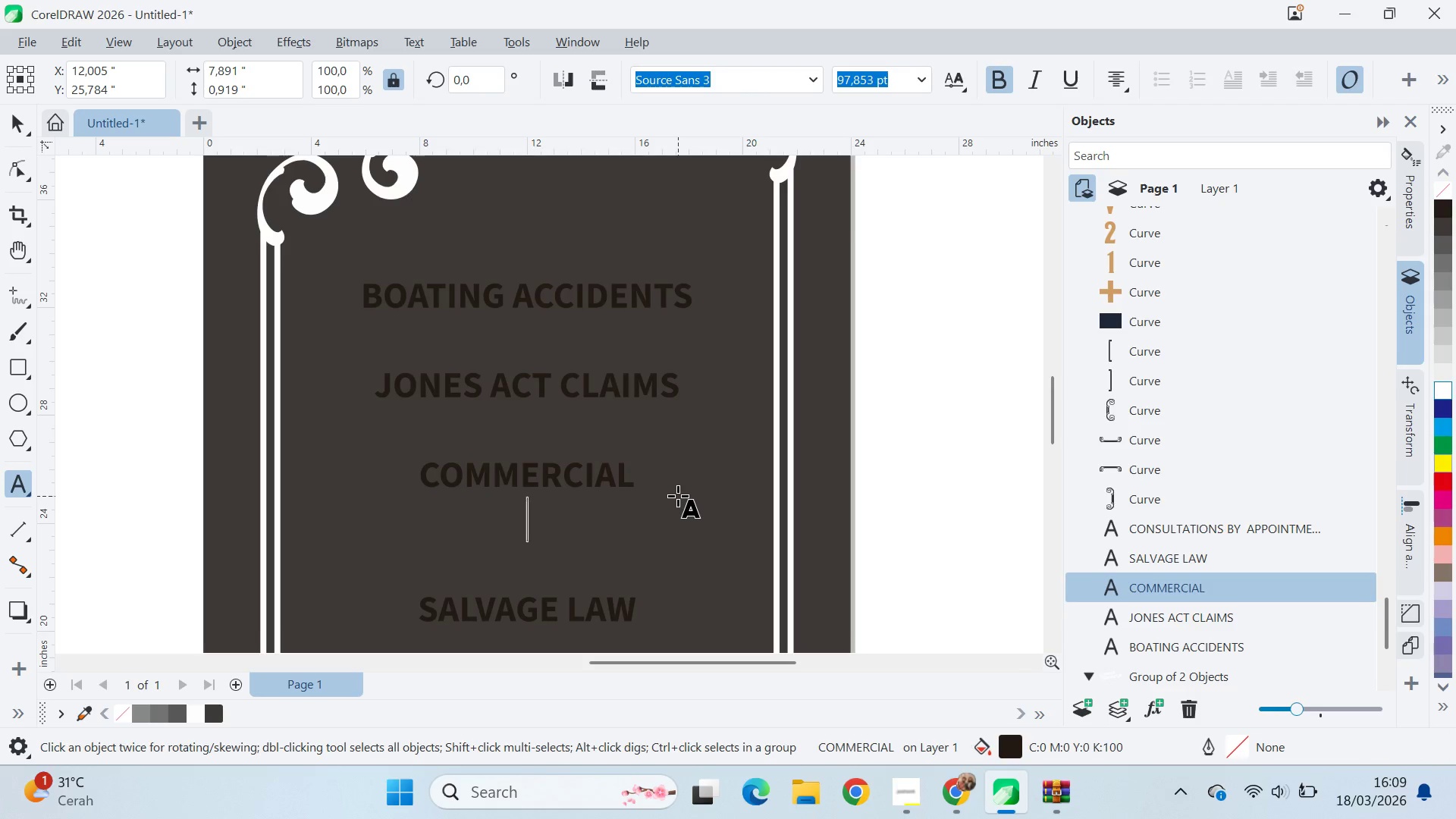 
key(Control+ControlLeft)
 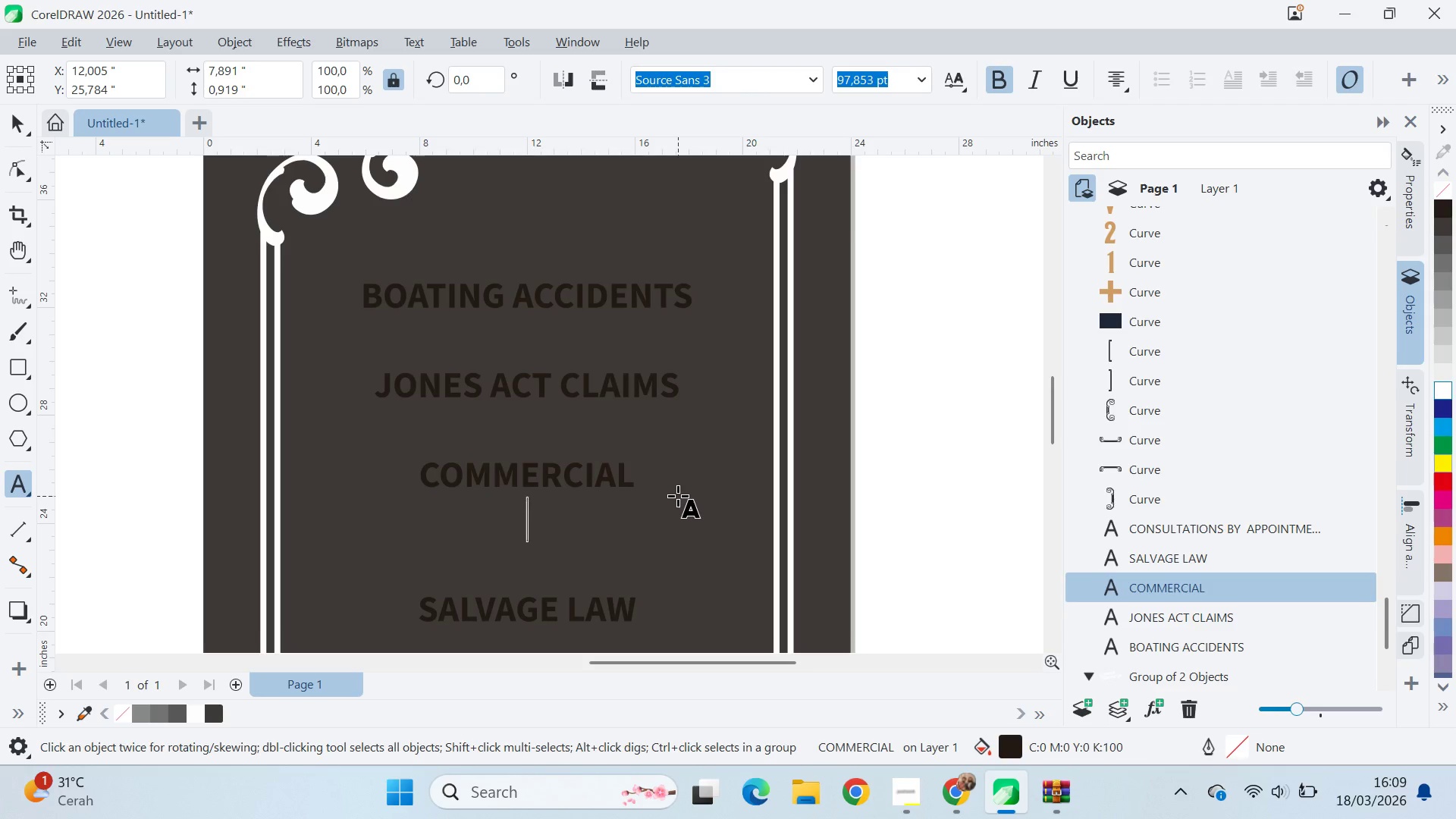 
key(Control+V)
 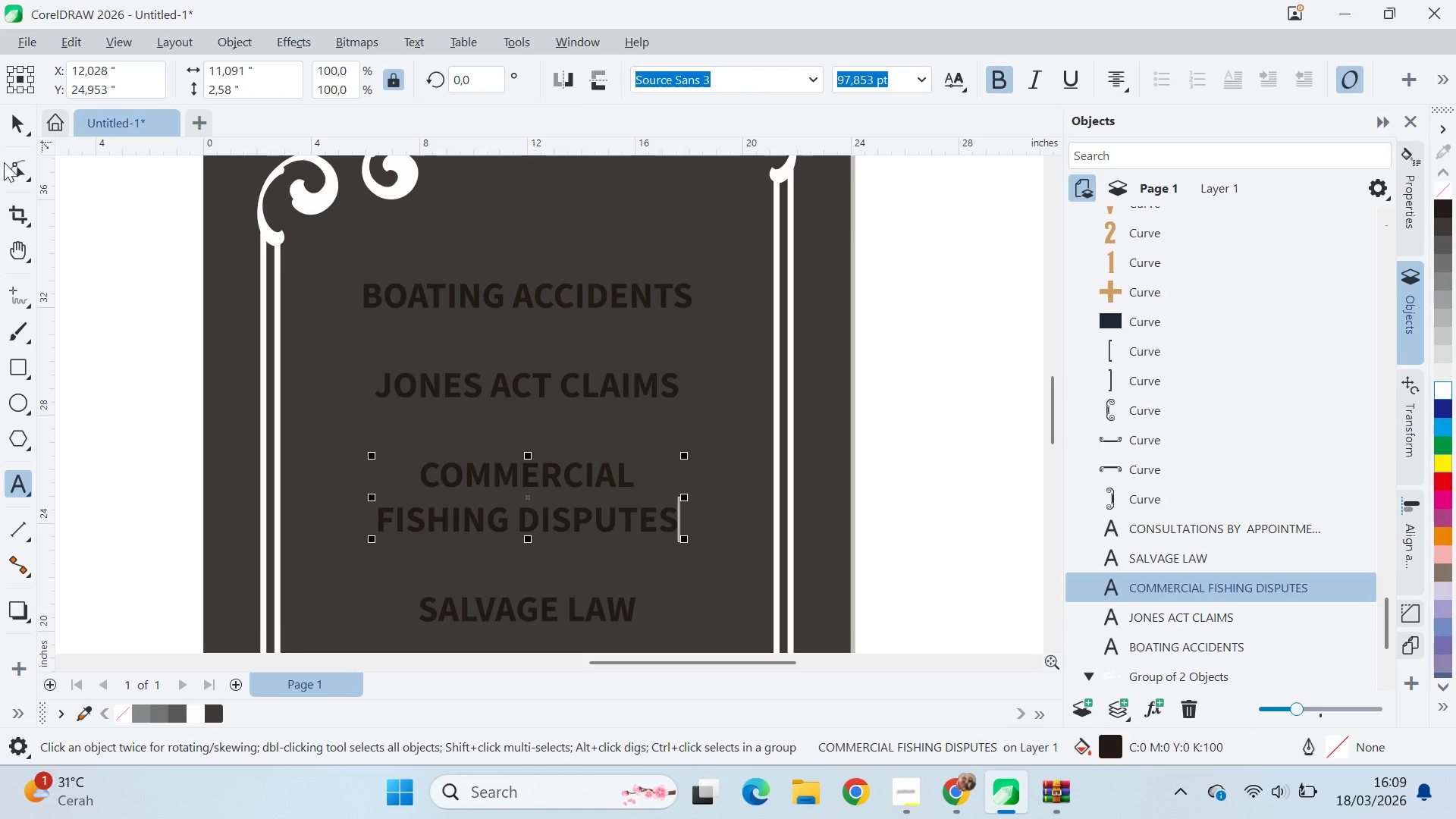 
left_click([7, 124])
 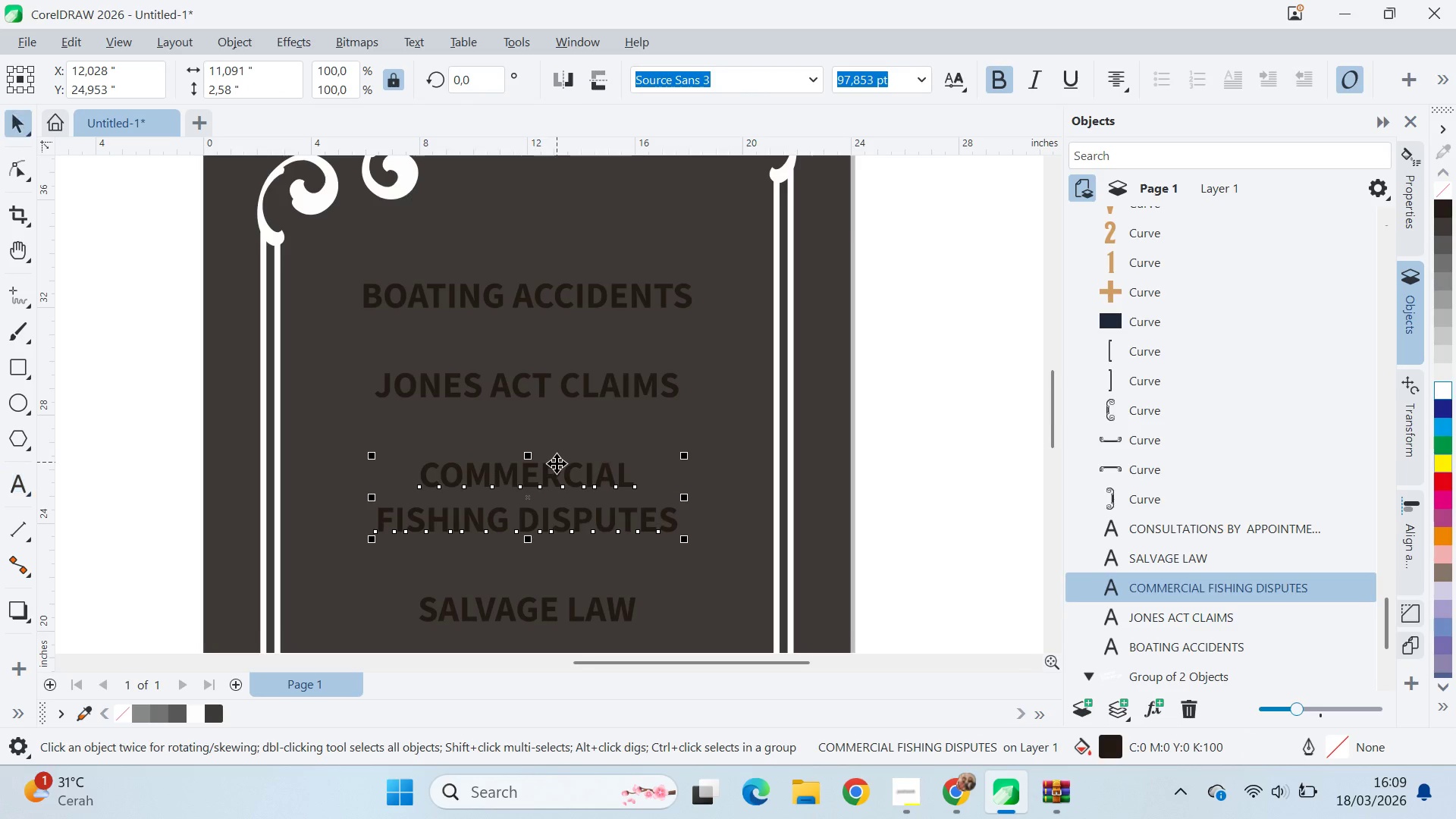 
scroll: coordinate [610, 431], scroll_direction: down, amount: 5.0
 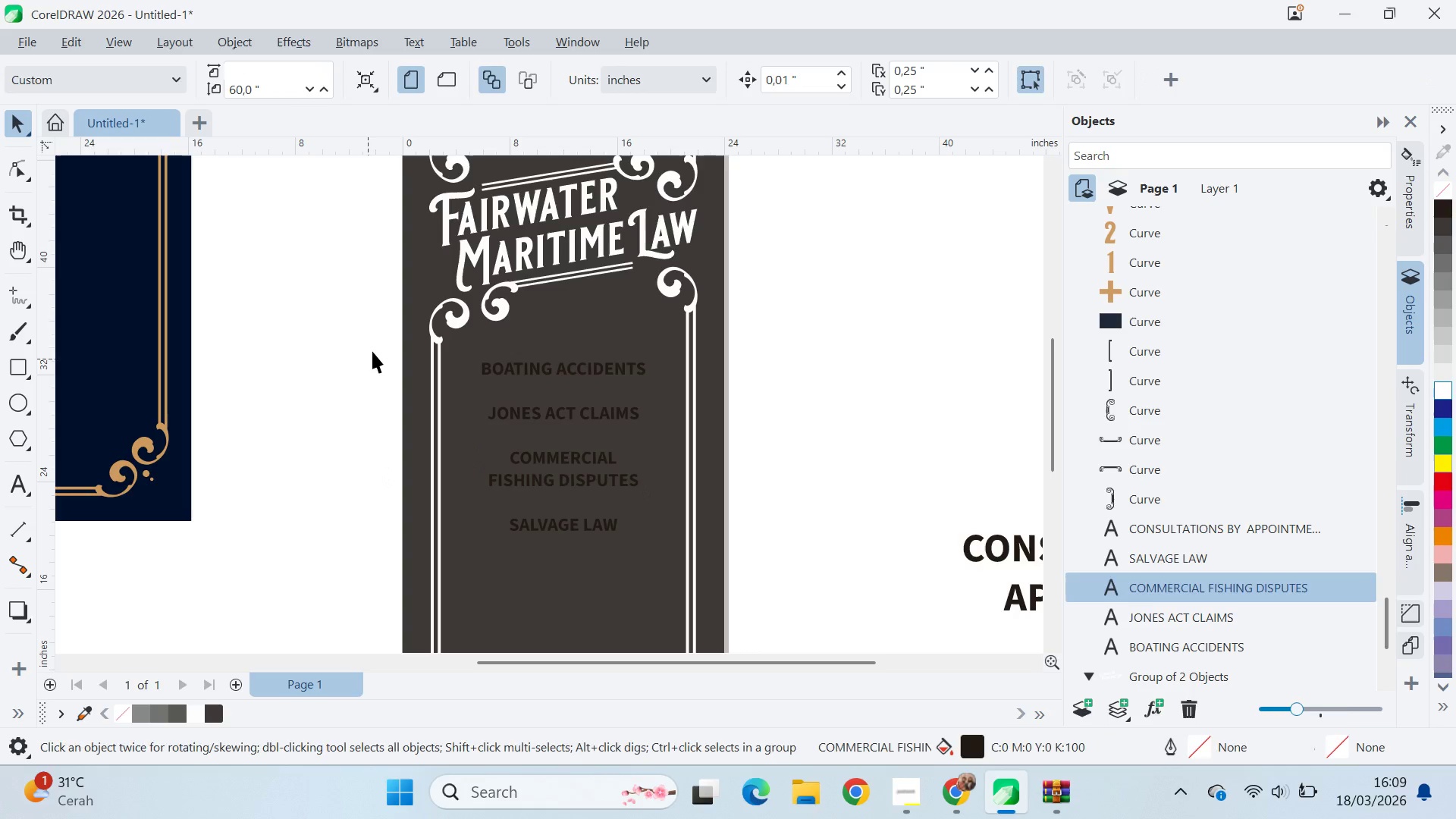 
left_click_drag(start_coordinate=[374, 345], to_coordinate=[717, 572])
 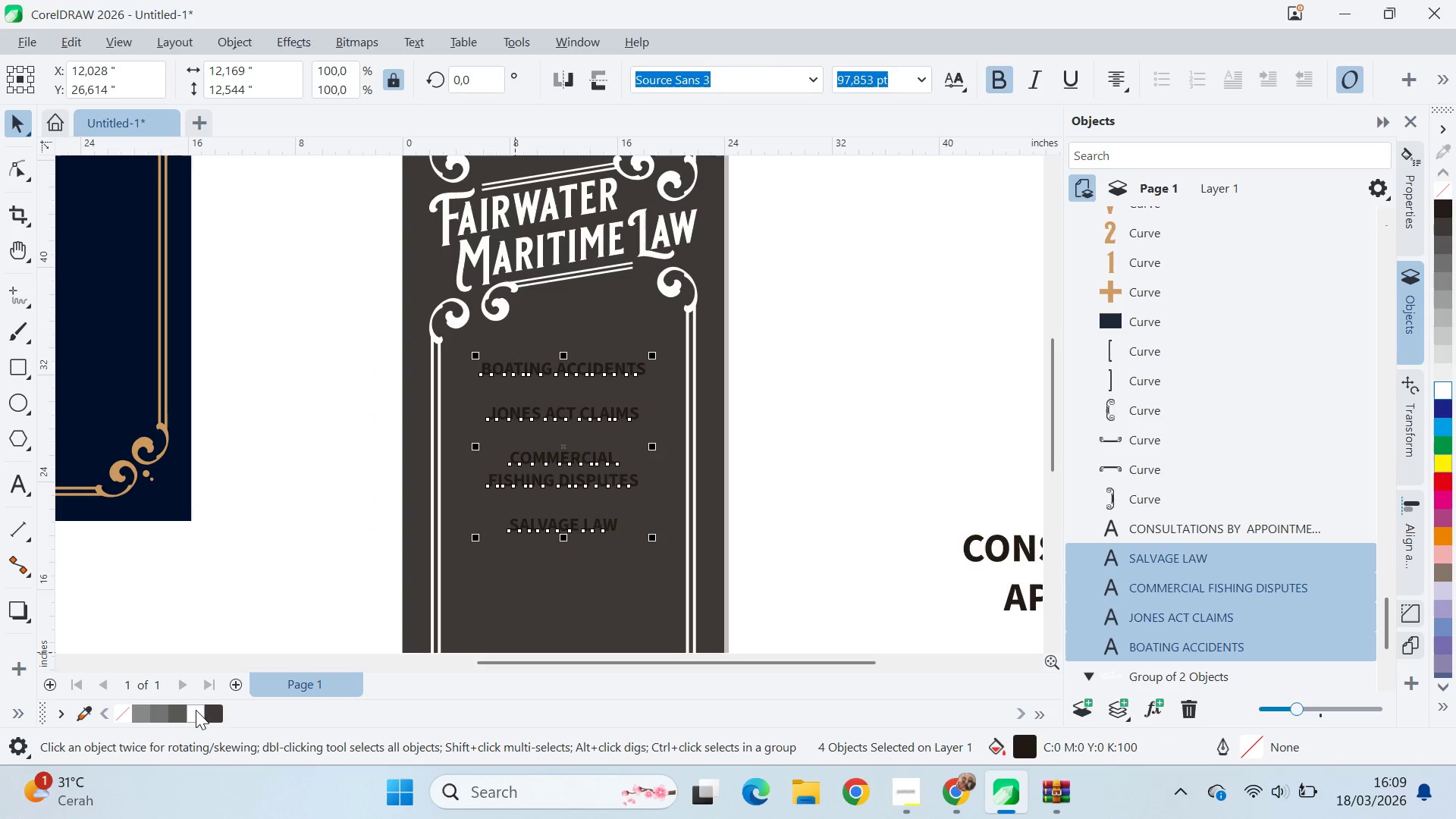 
left_click([775, 444])
 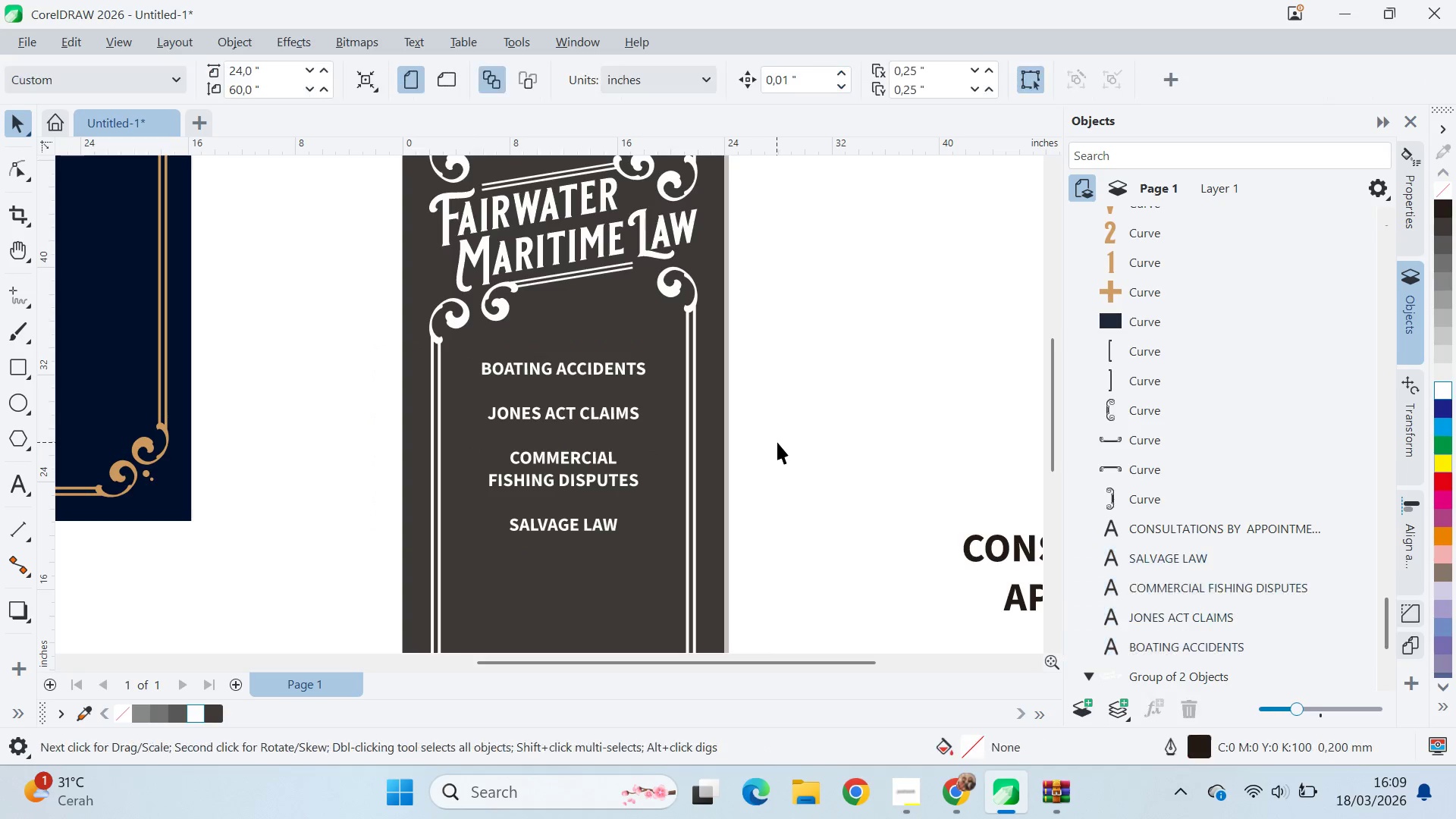 
scroll: coordinate [739, 467], scroll_direction: down, amount: 10.0
 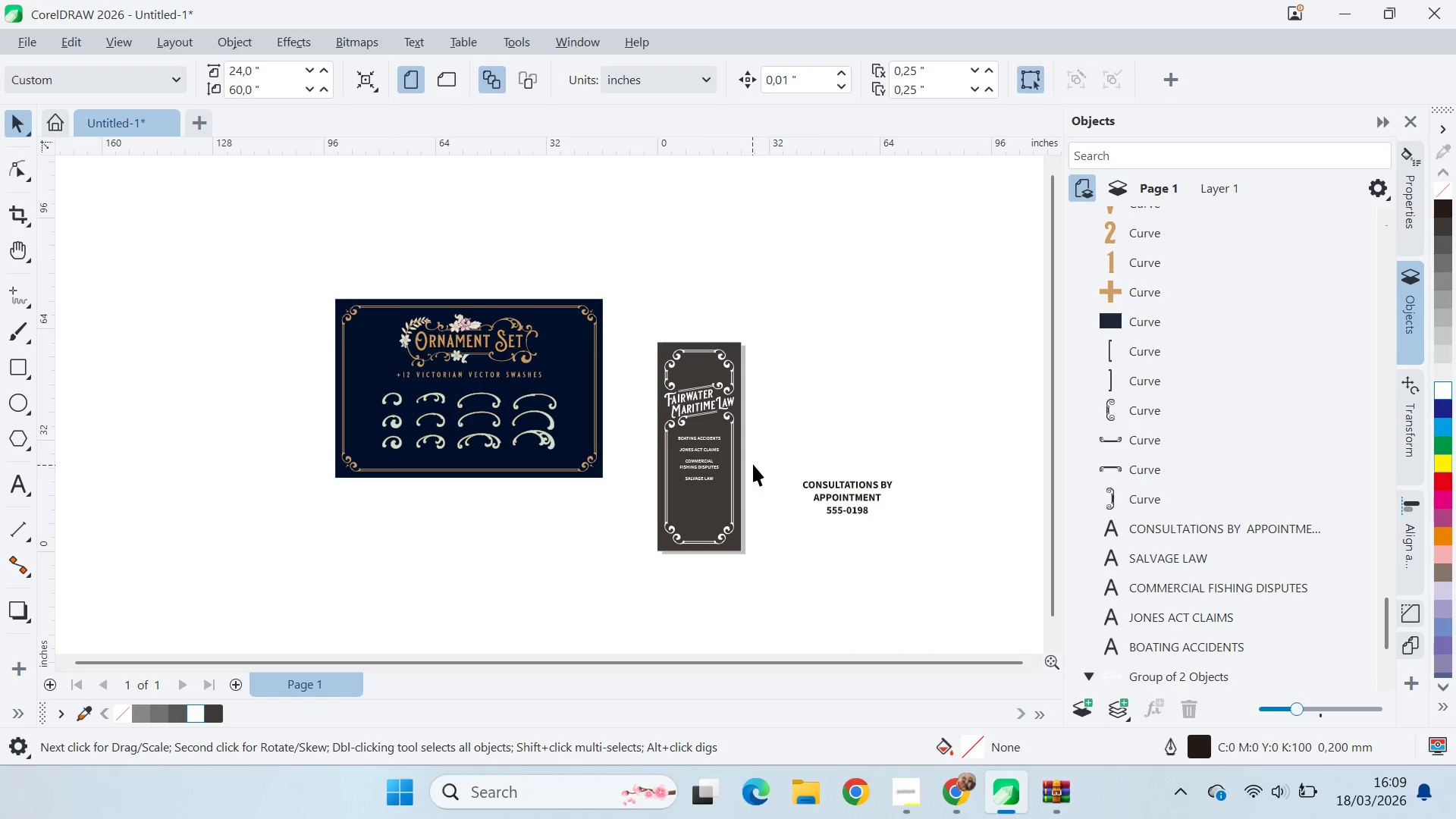 
scroll: coordinate [757, 461], scroll_direction: up, amount: 7.0
 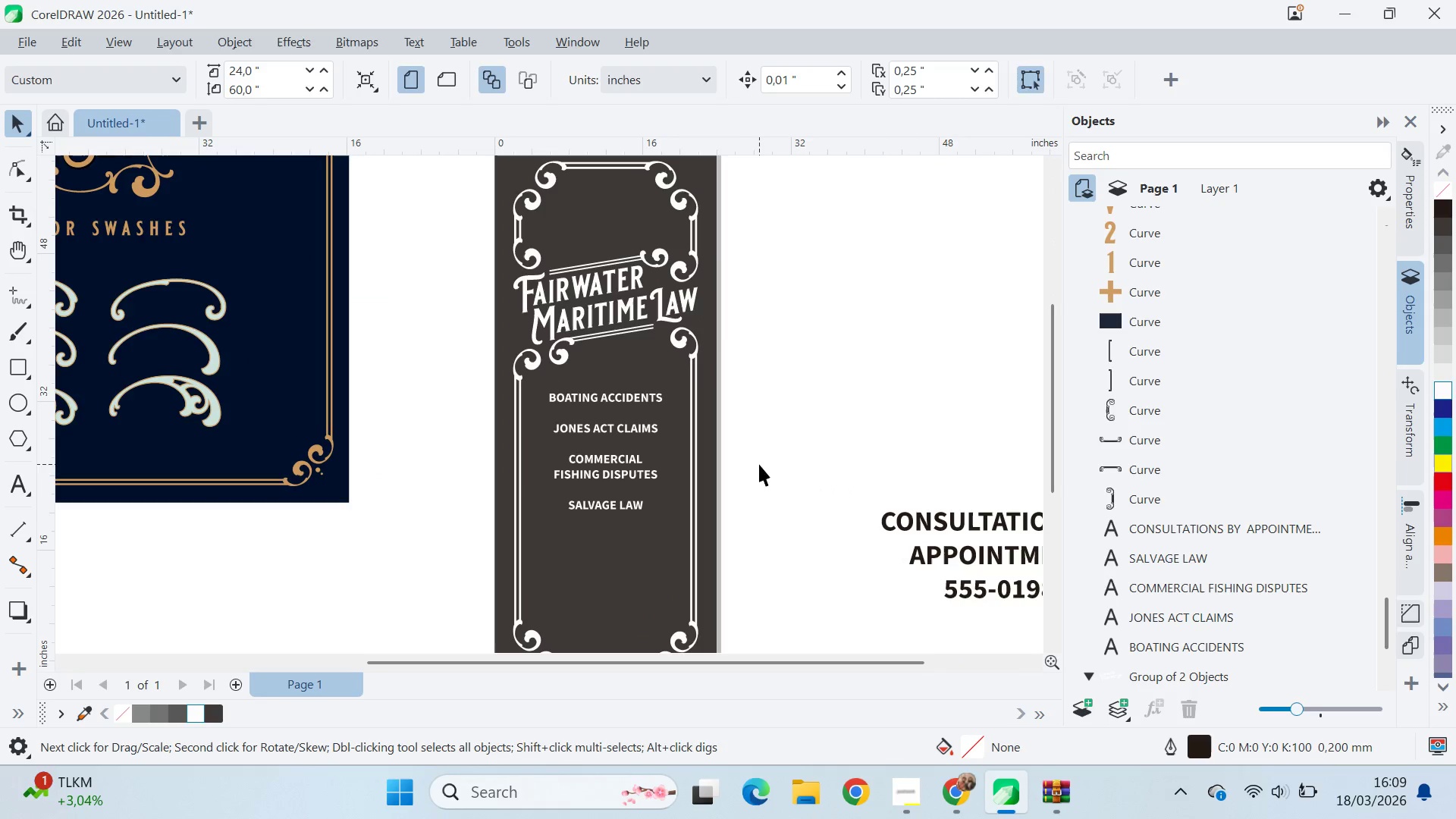 
type(qv)
 